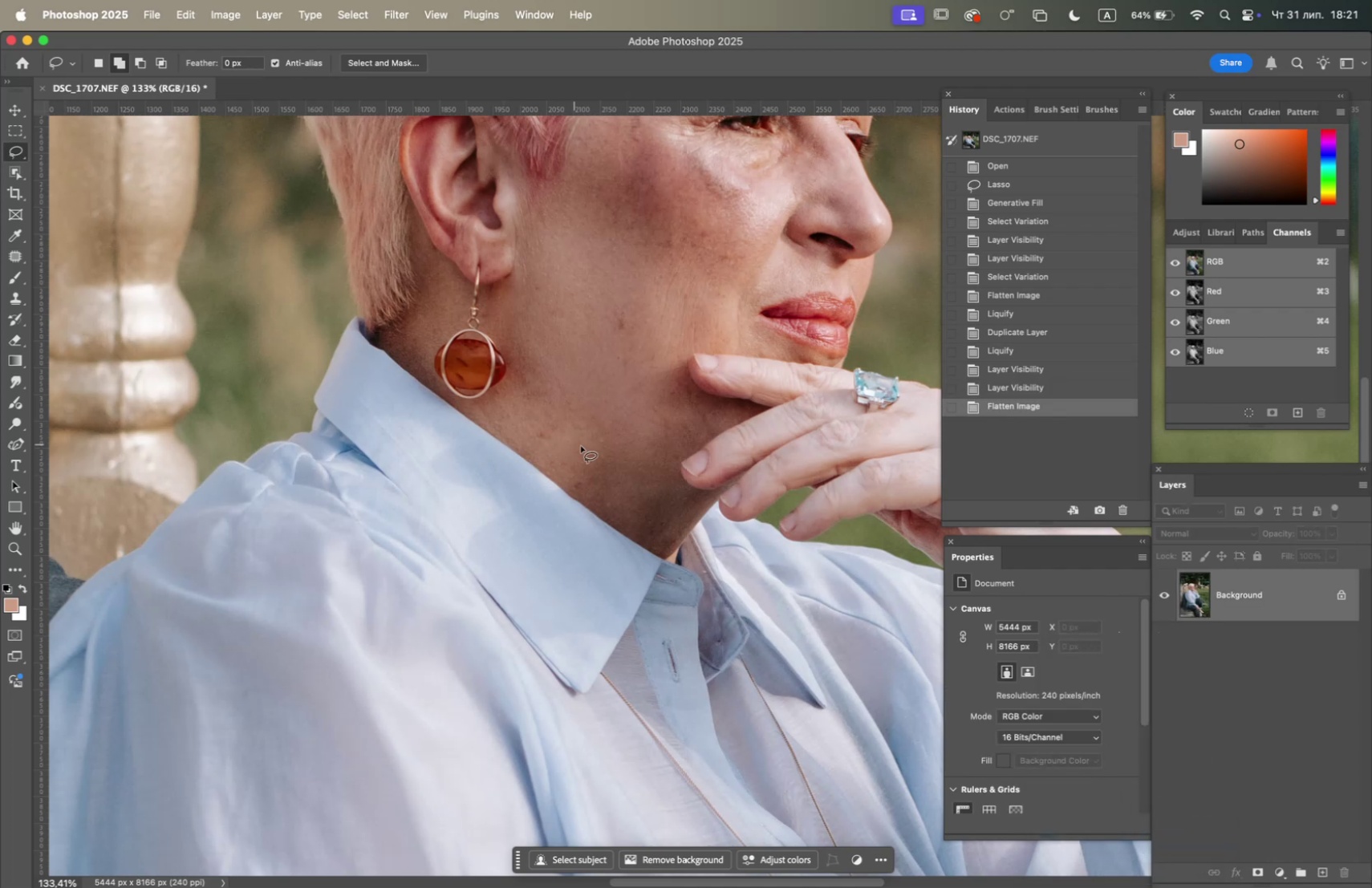 
wait(6.47)
 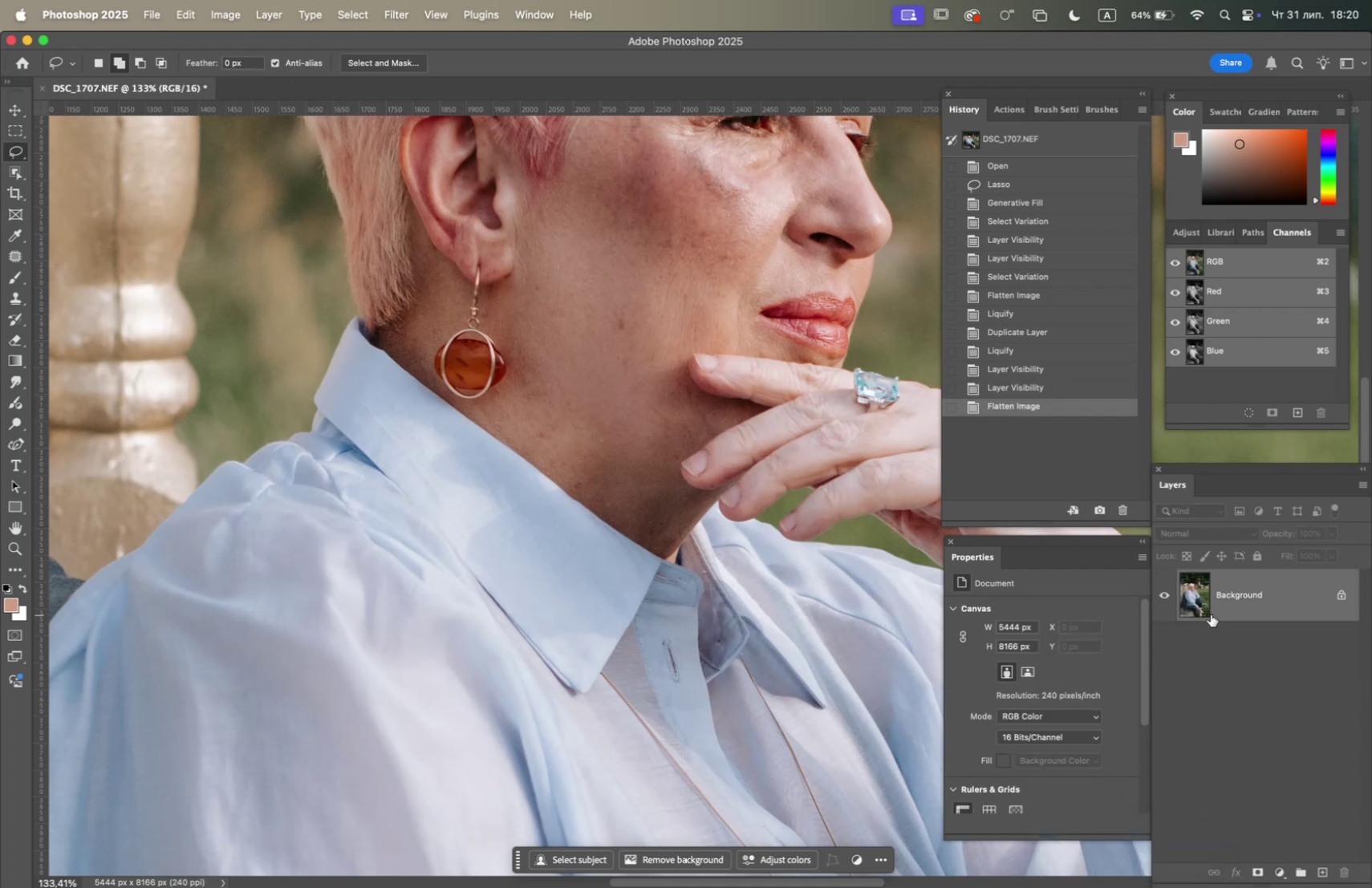 
key(F6)
 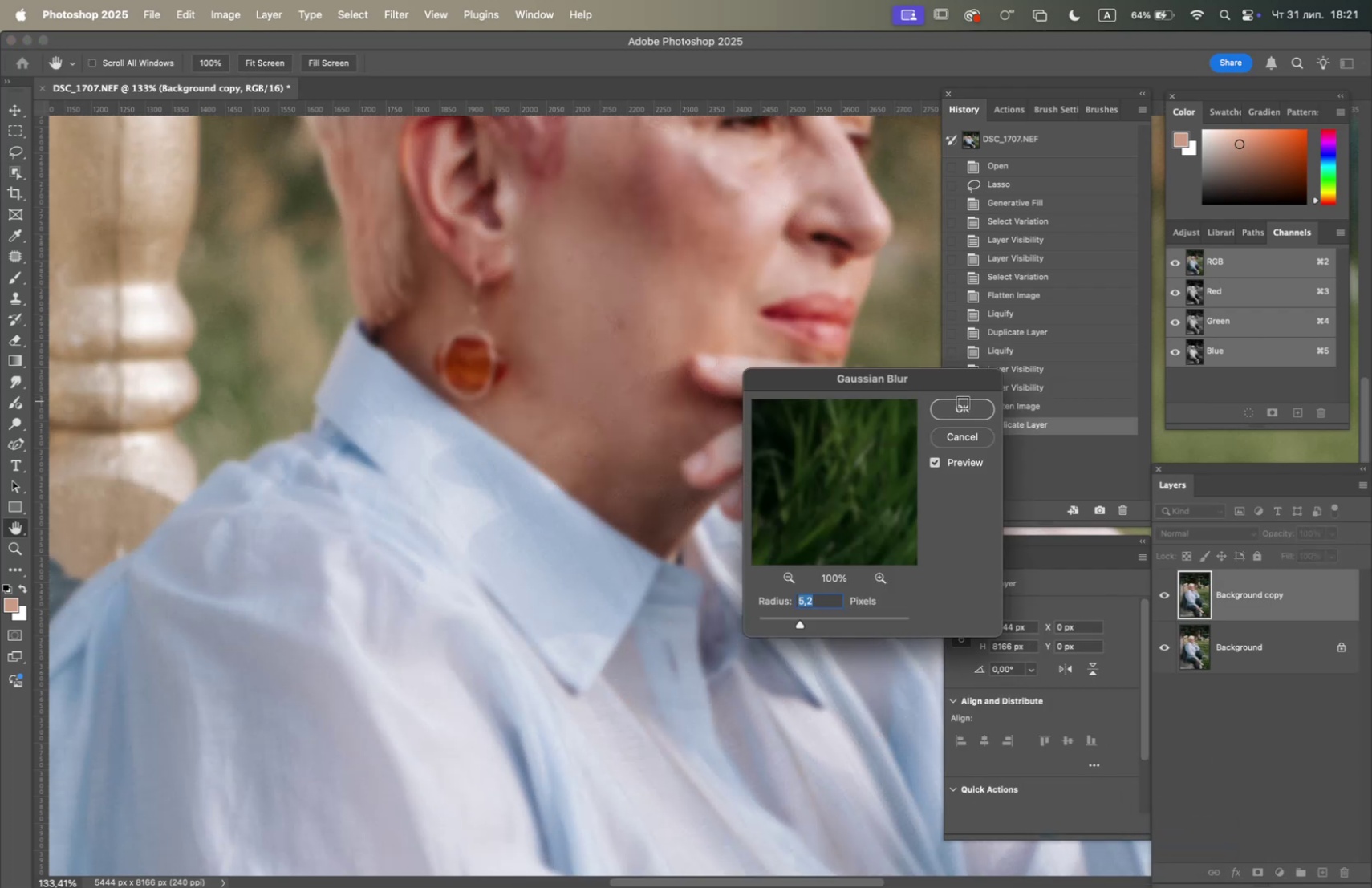 
left_click([976, 412])
 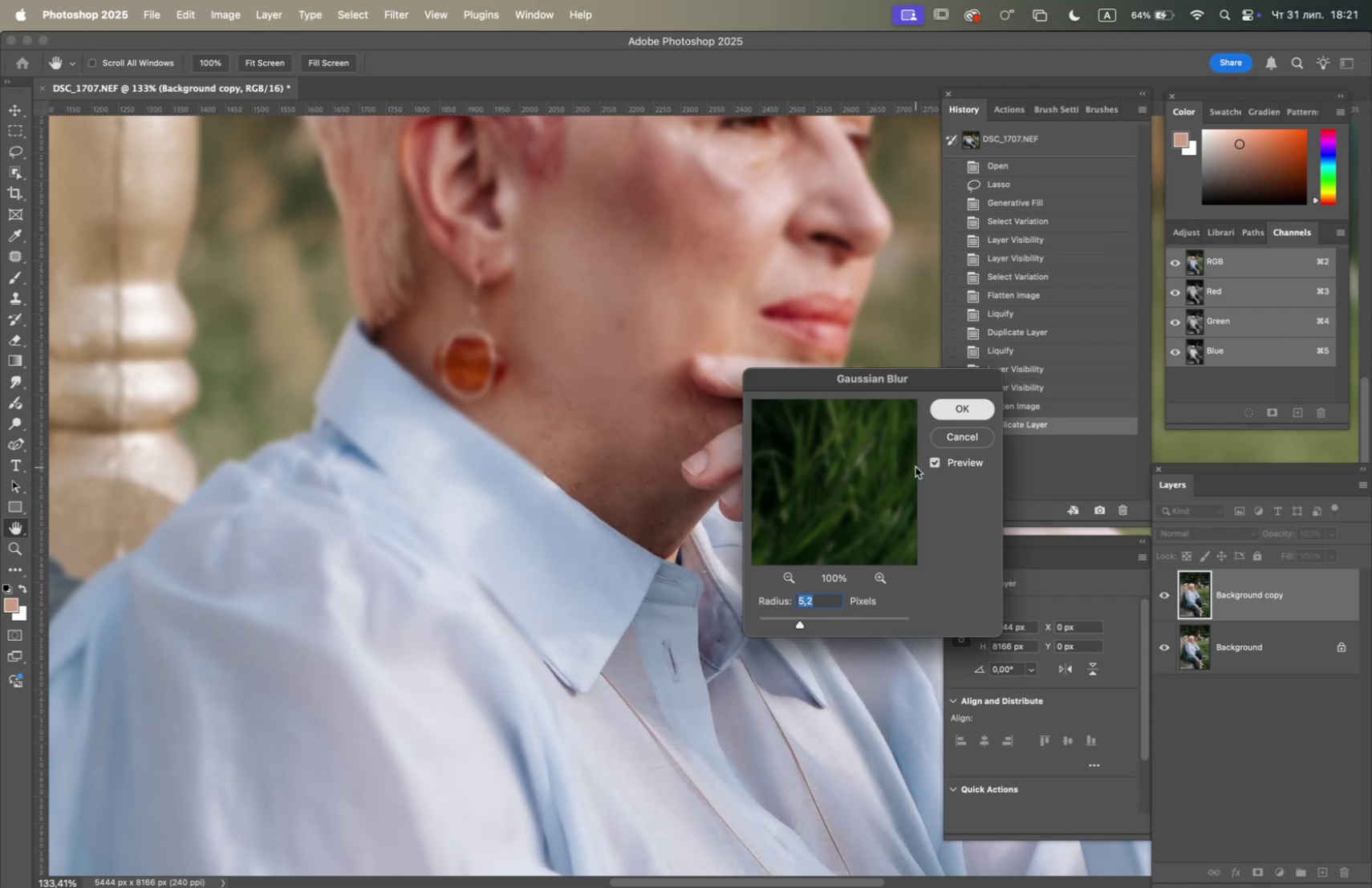 
left_click_drag(start_coordinate=[1260, 651], to_coordinate=[1319, 868])
 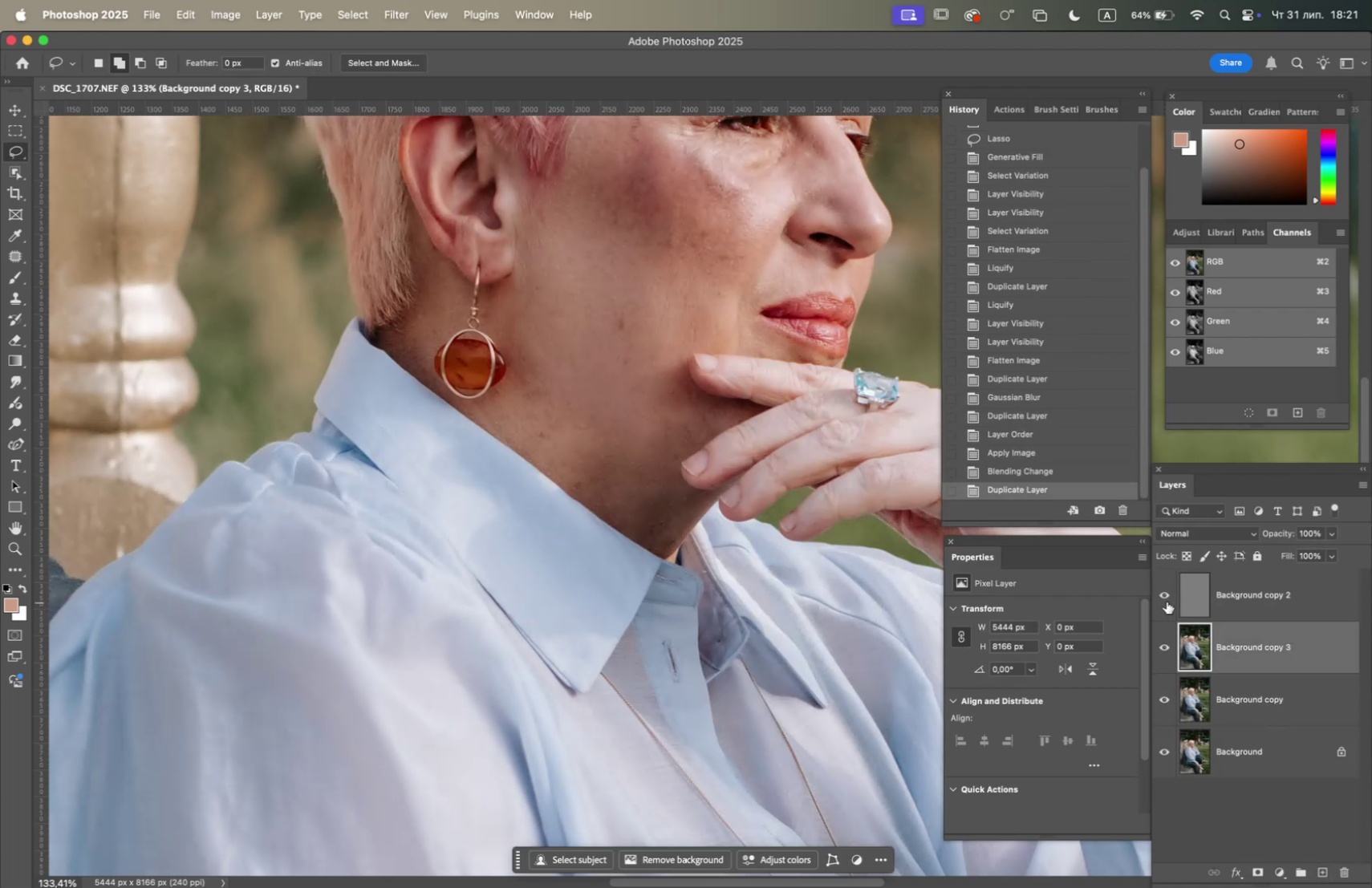 
left_click([1160, 592])
 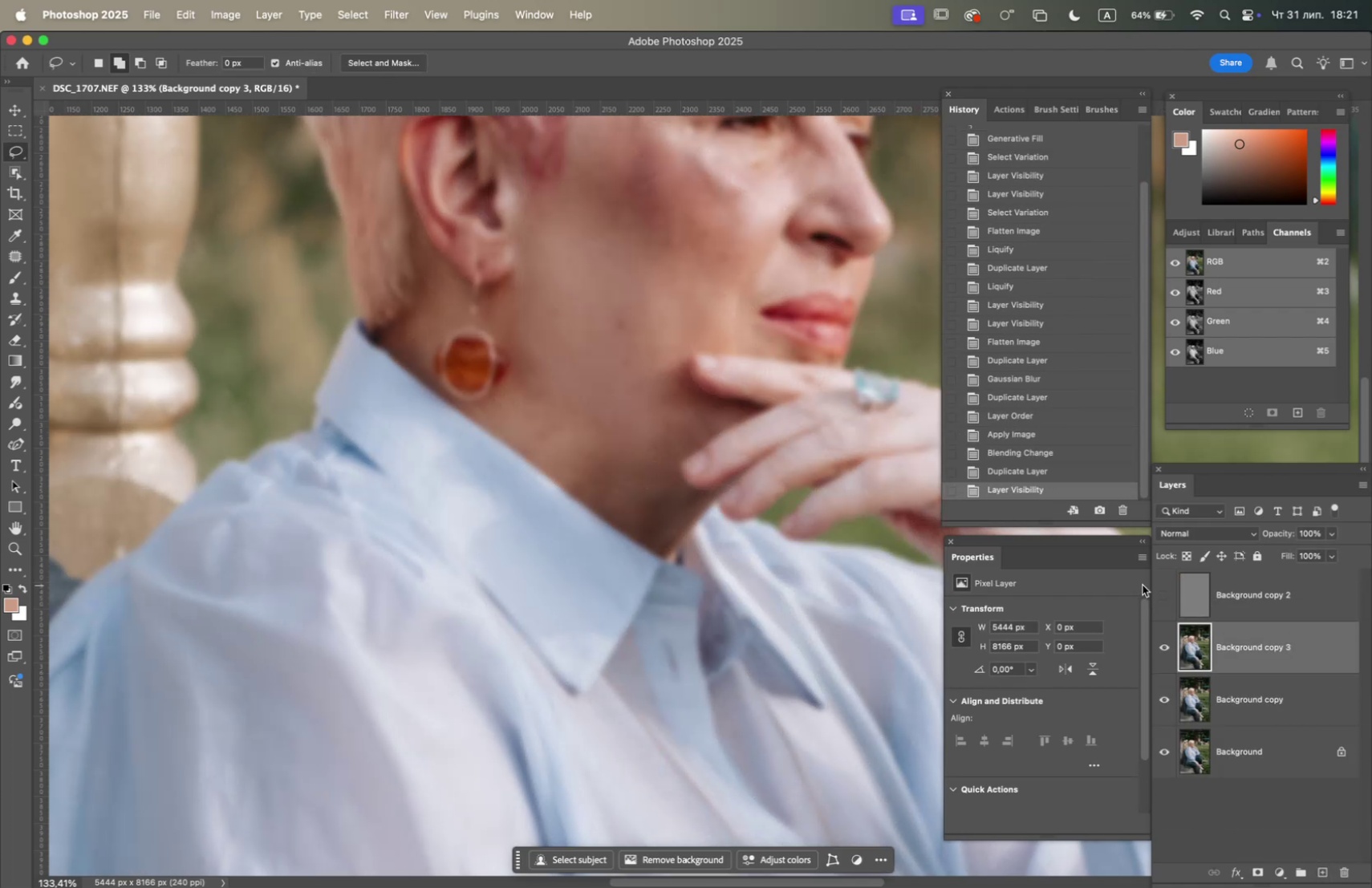 
hold_key(key=Space, duration=1.58)
 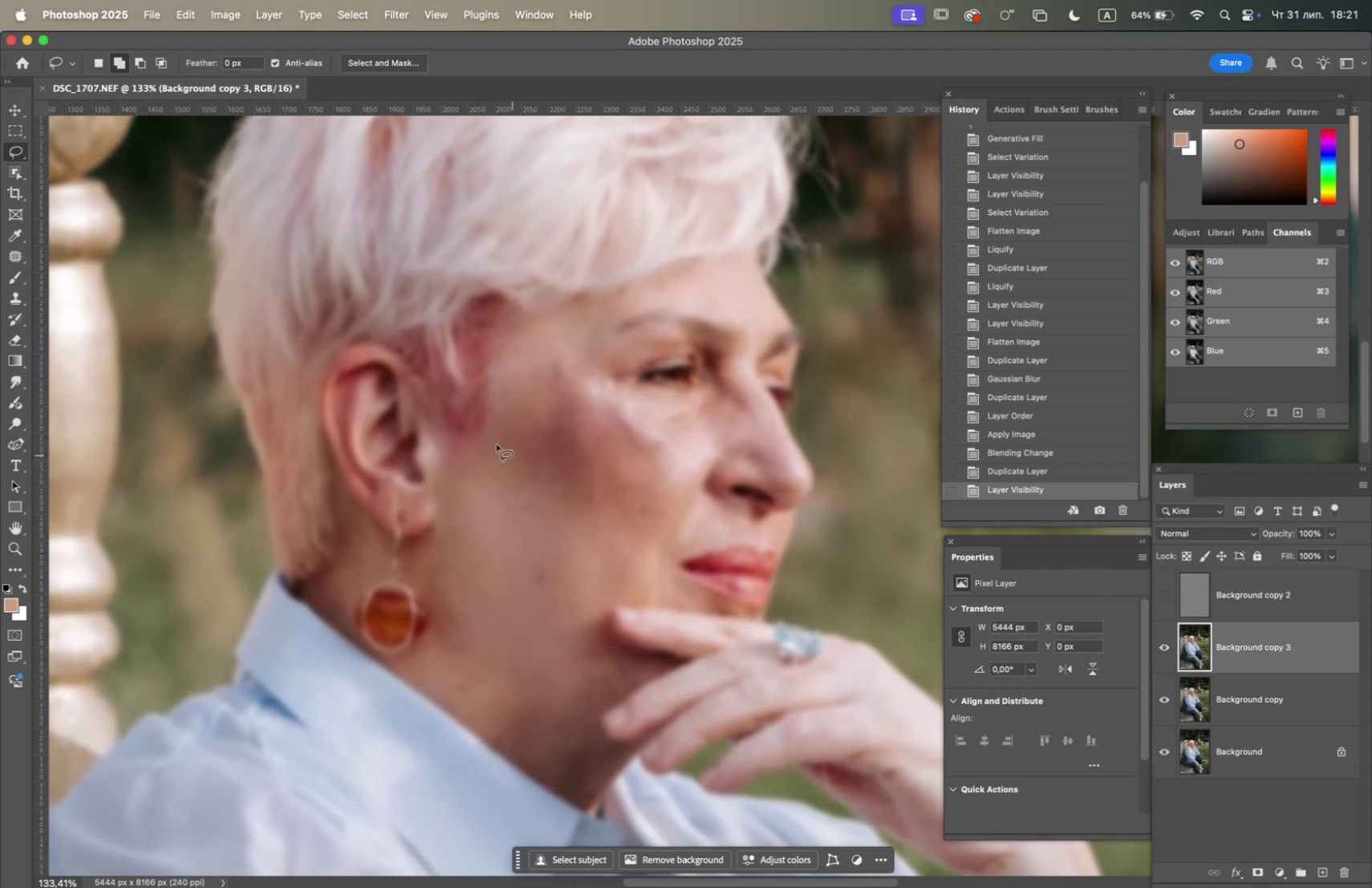 
left_click_drag(start_coordinate=[656, 436], to_coordinate=[582, 678])
 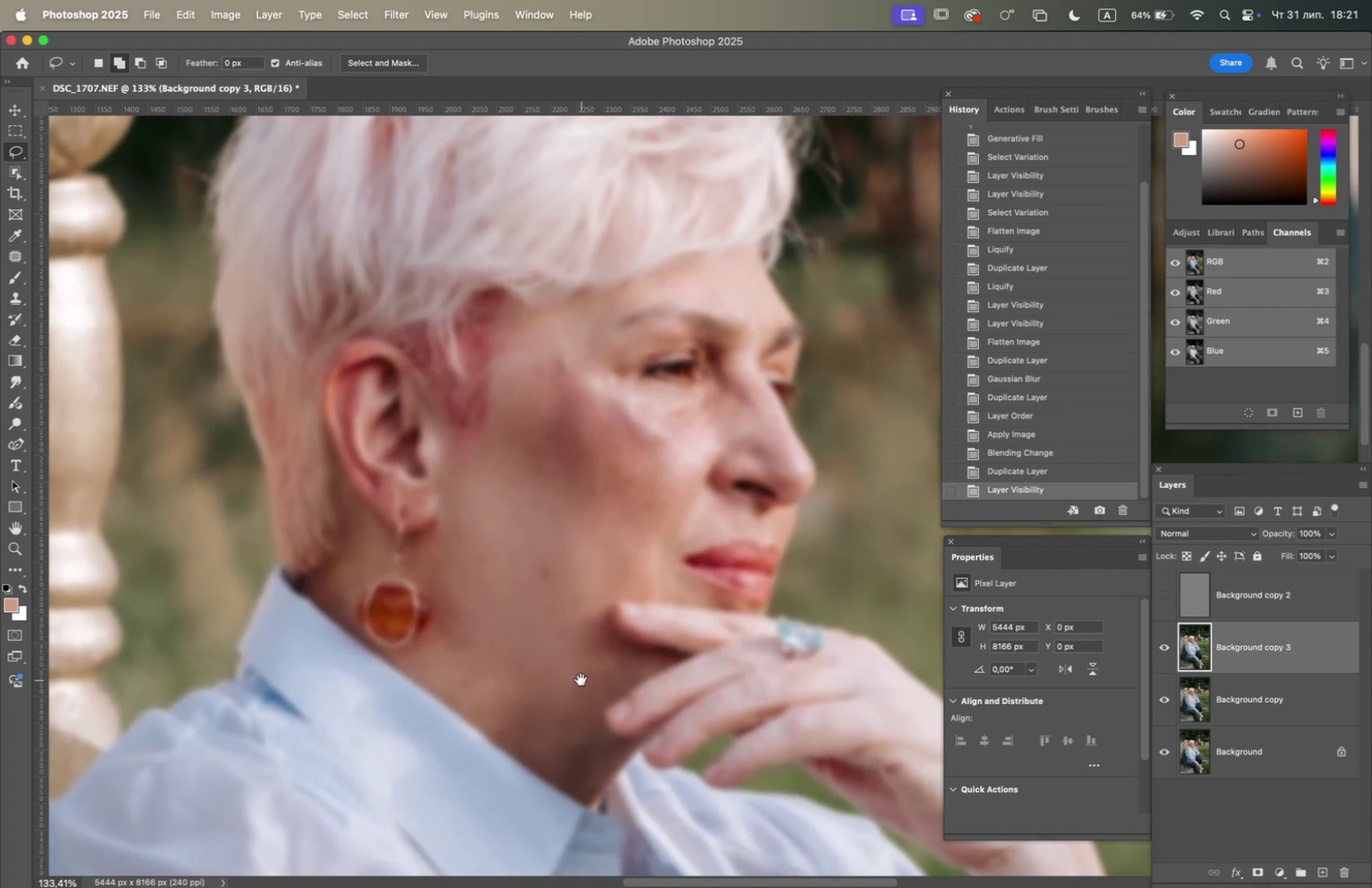 
key(Space)
 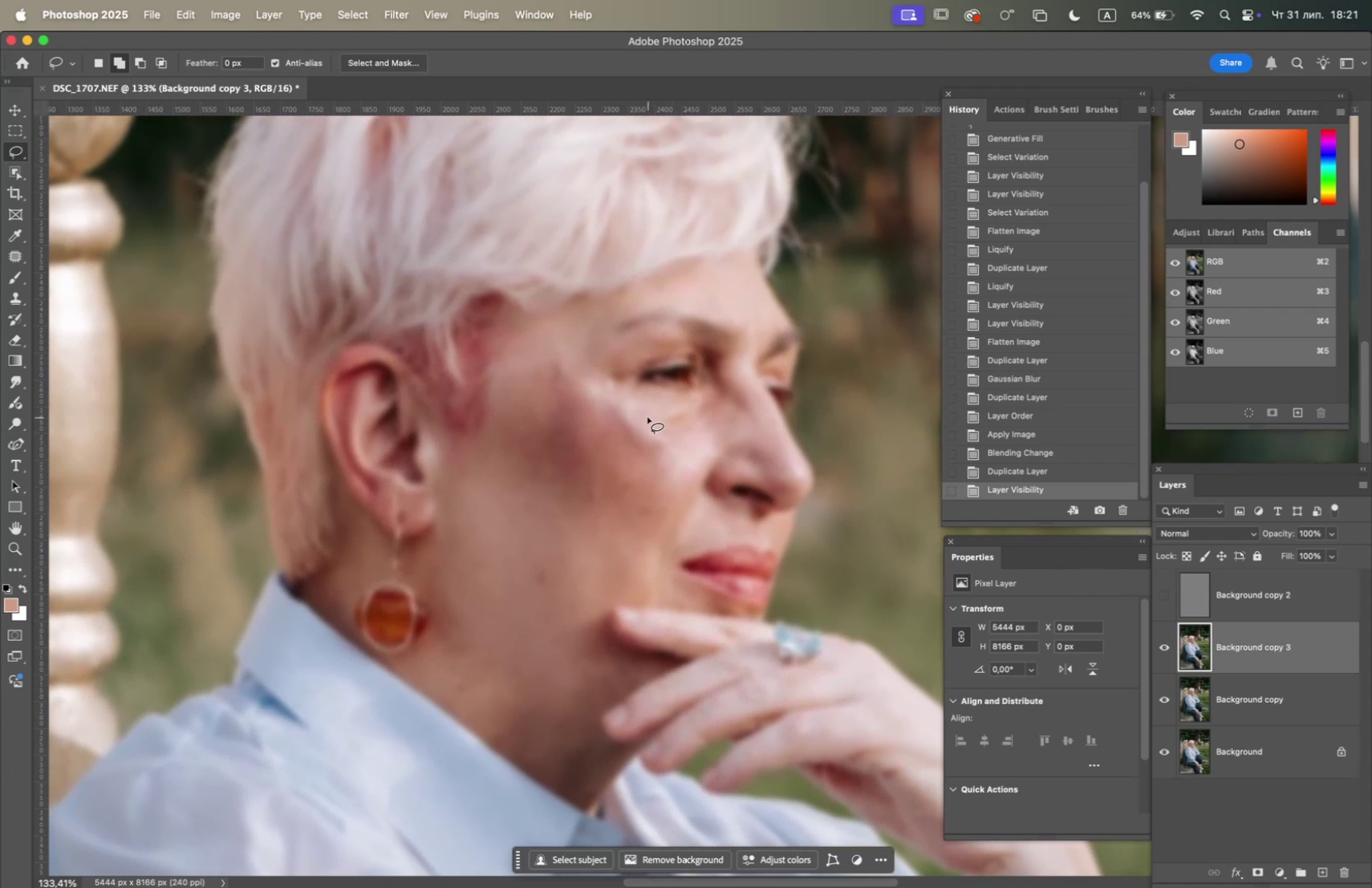 
left_click_drag(start_coordinate=[643, 416], to_coordinate=[670, 432])
 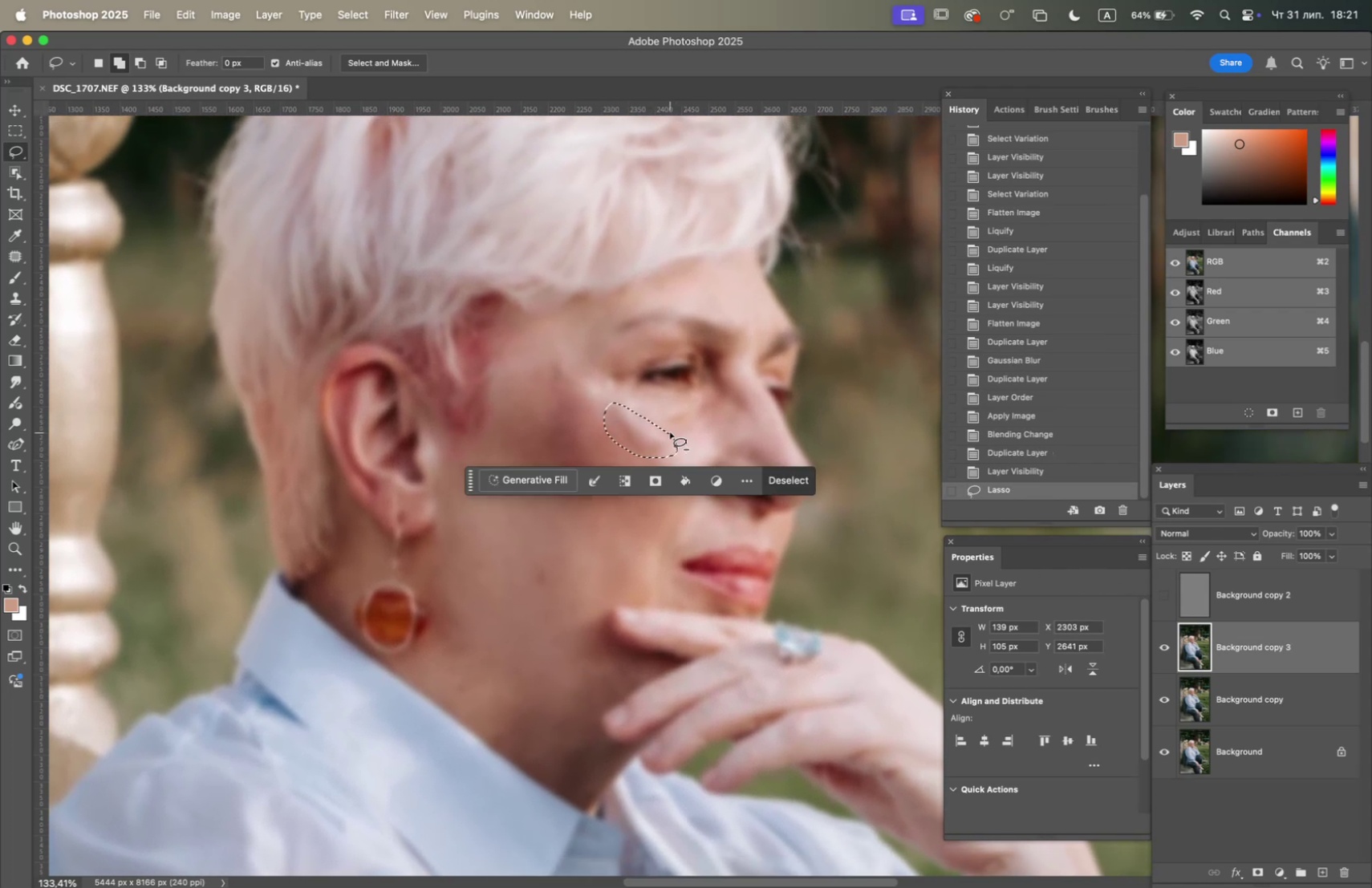 
key(F5)
 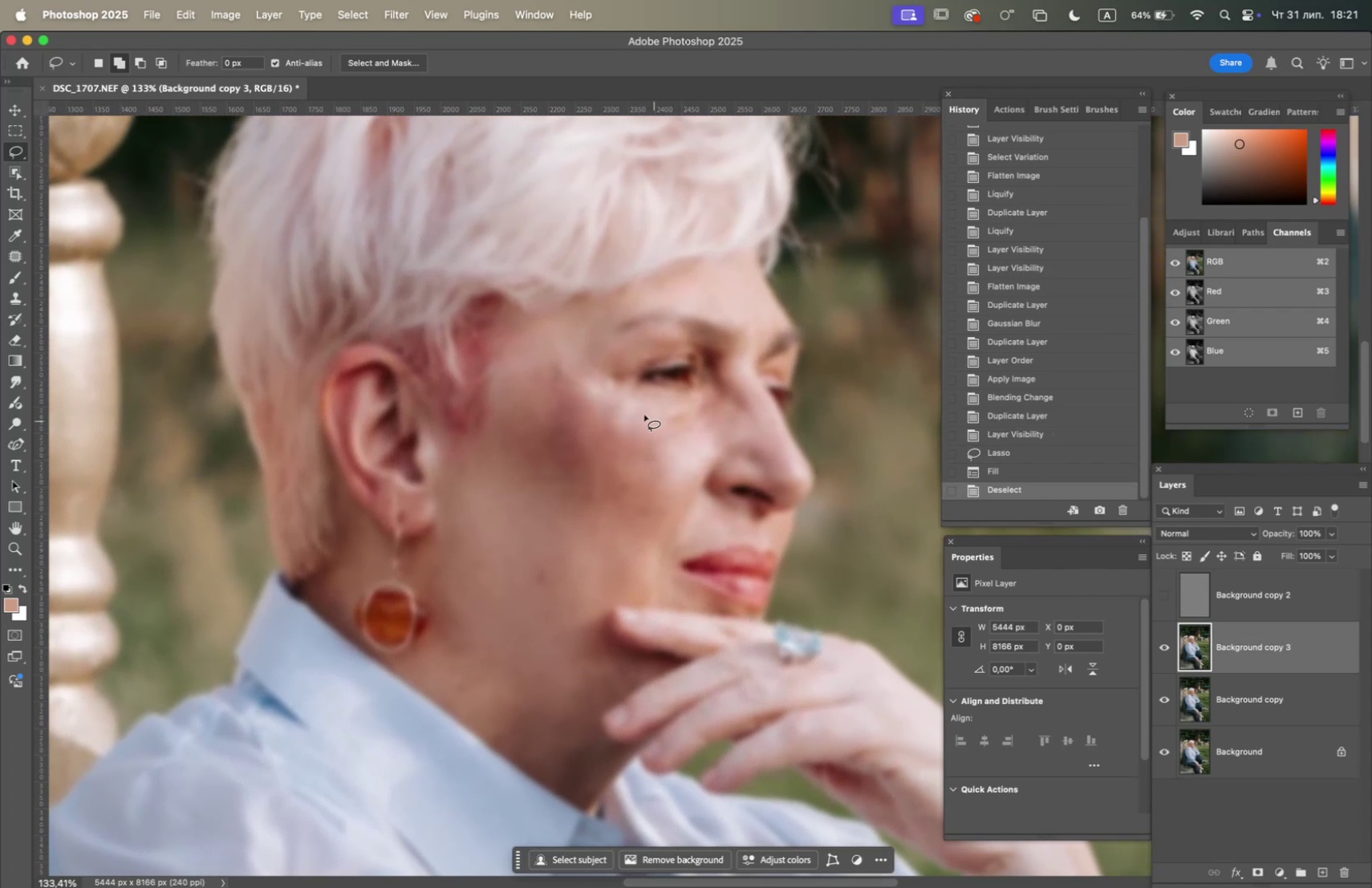 
left_click_drag(start_coordinate=[639, 410], to_coordinate=[647, 429])
 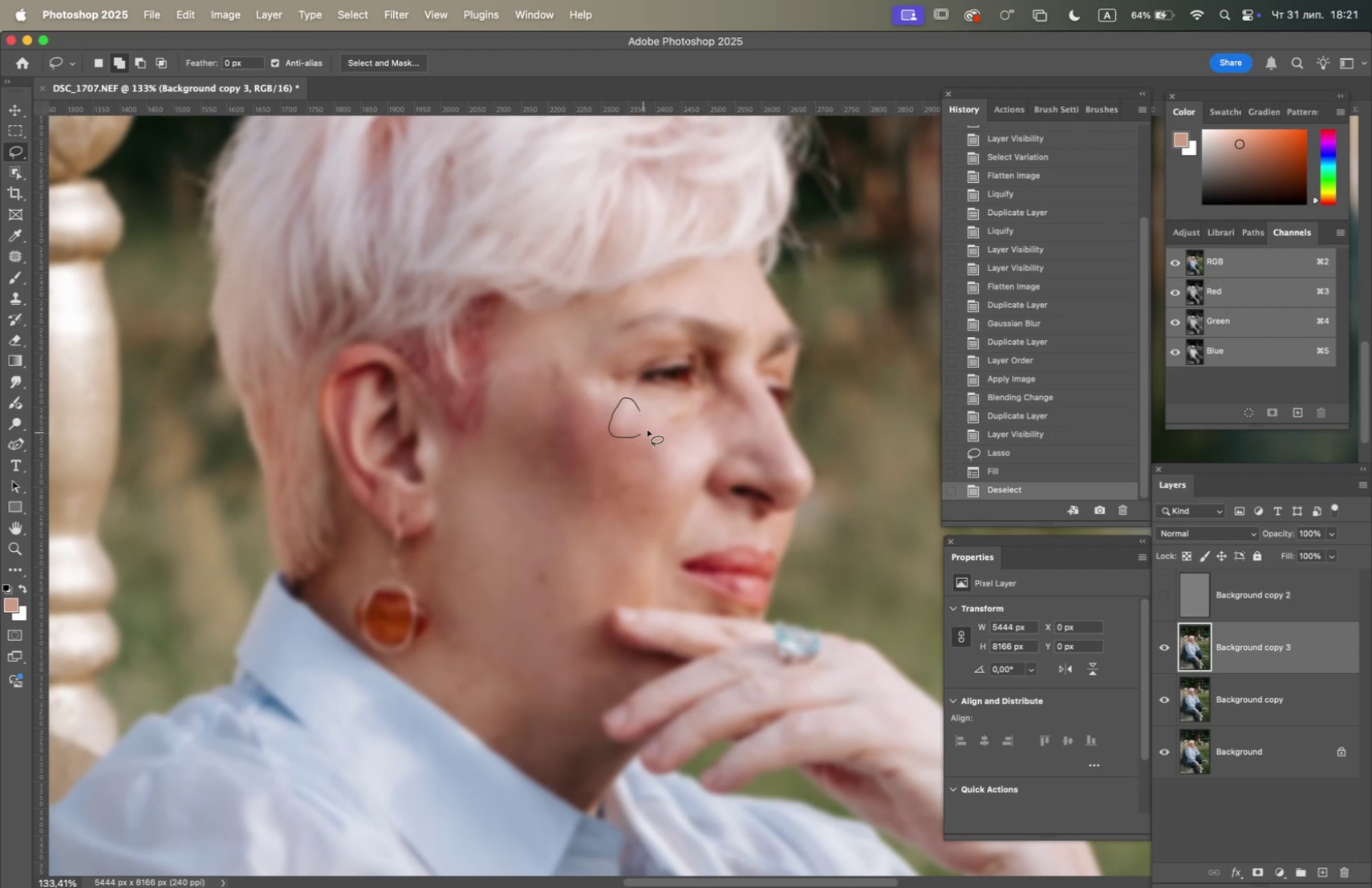 
key(F5)
 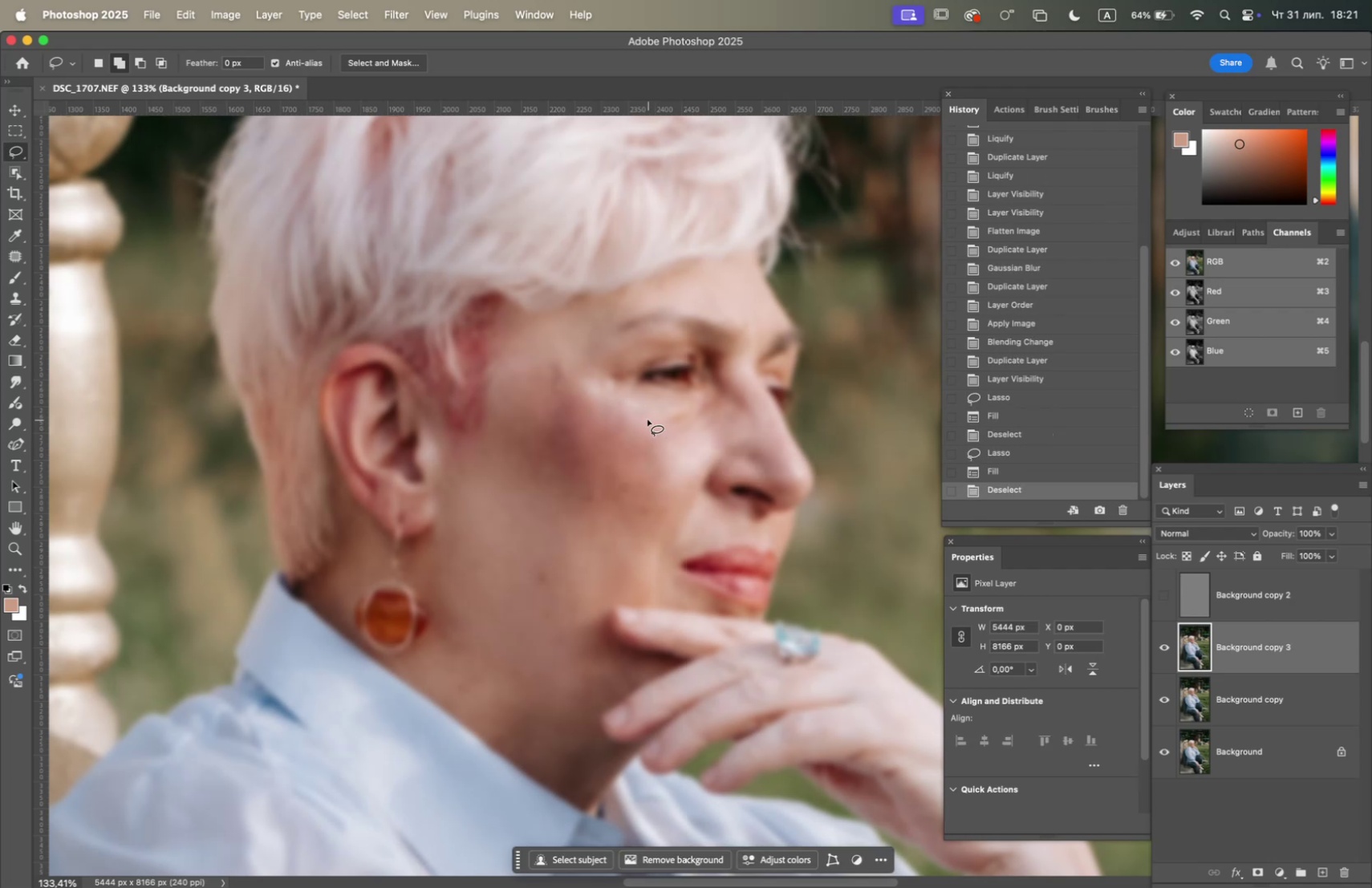 
left_click_drag(start_coordinate=[635, 414], to_coordinate=[635, 439])
 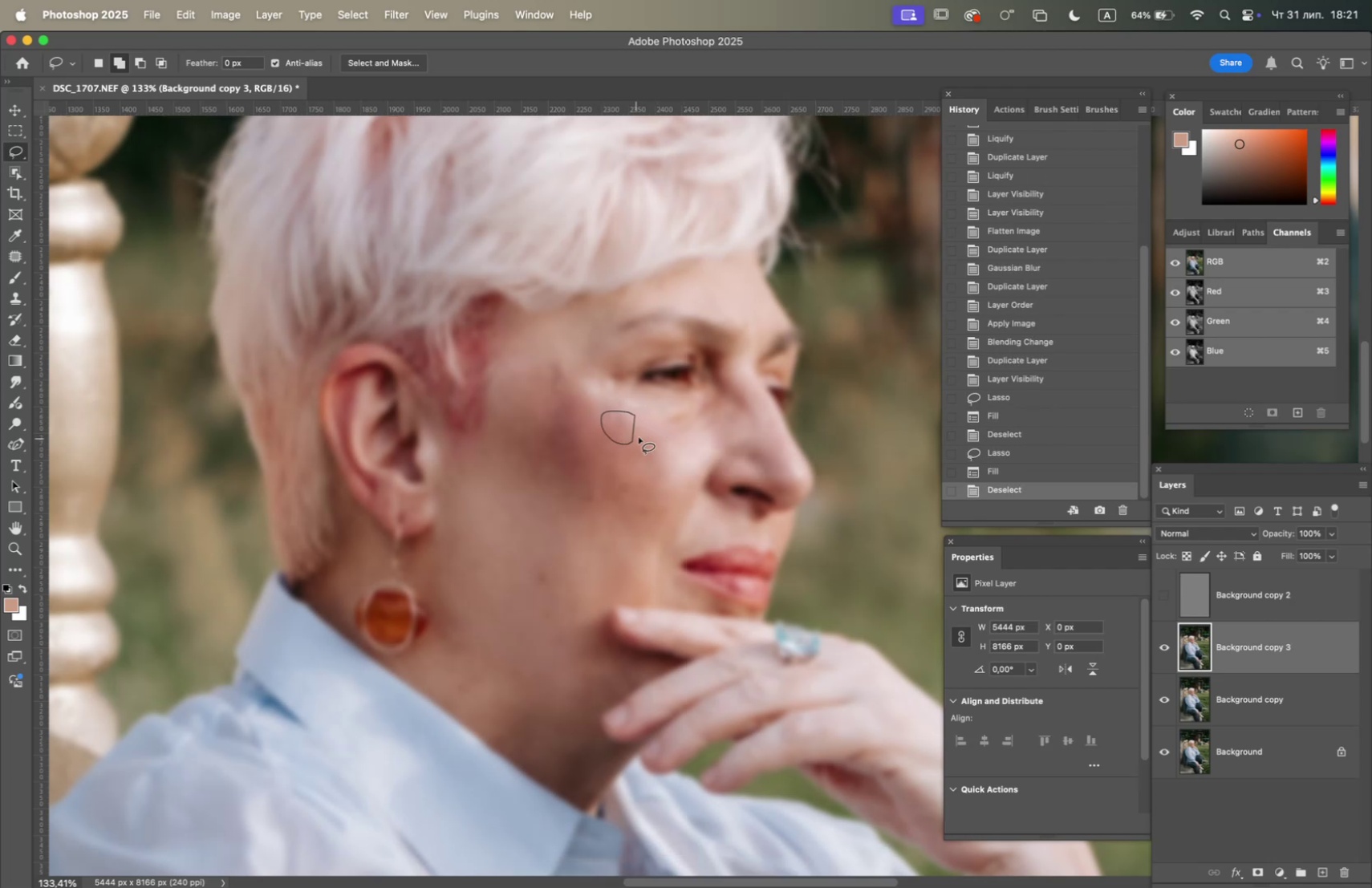 
key(F5)
 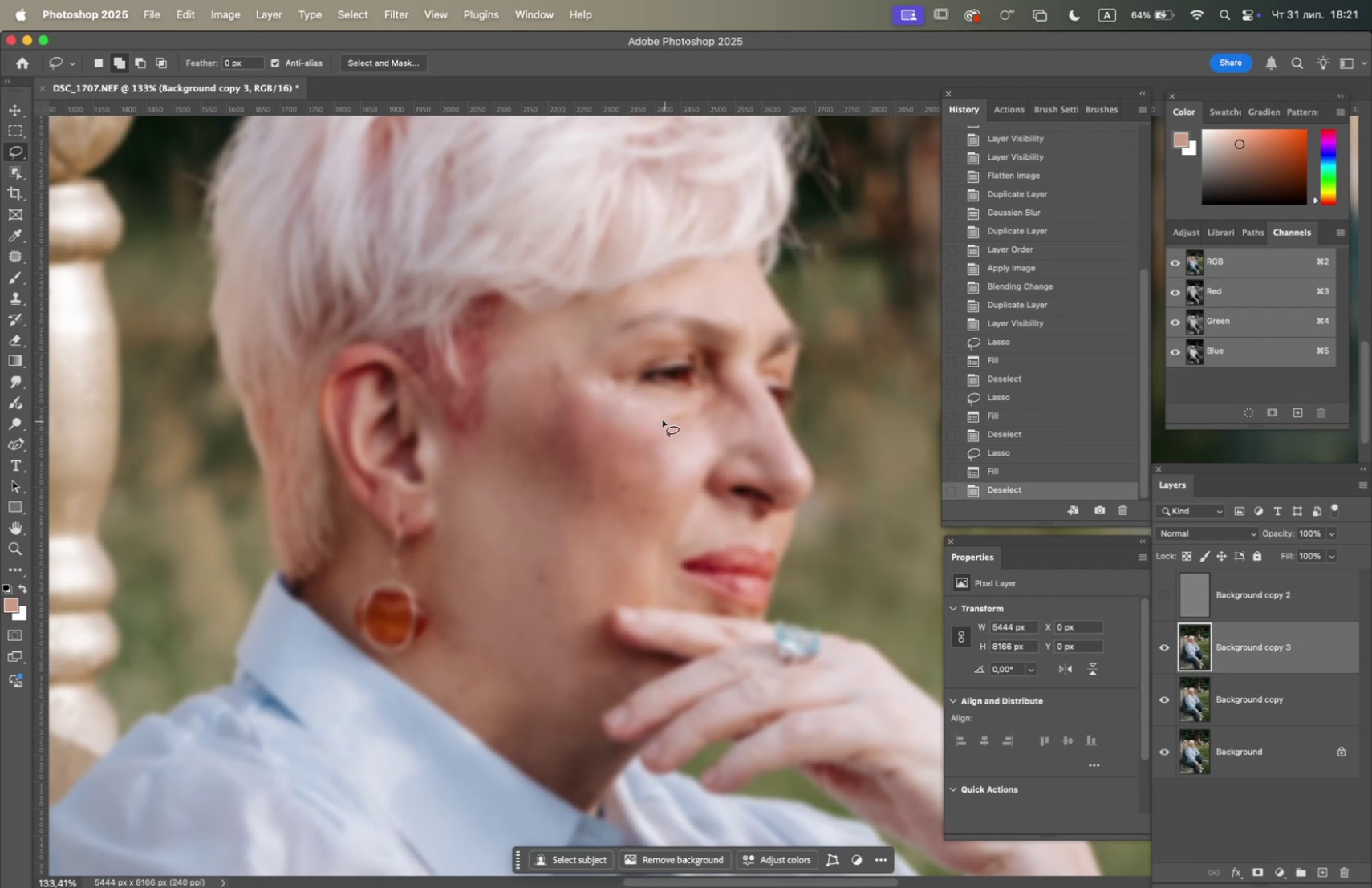 
left_click_drag(start_coordinate=[611, 412], to_coordinate=[620, 440])
 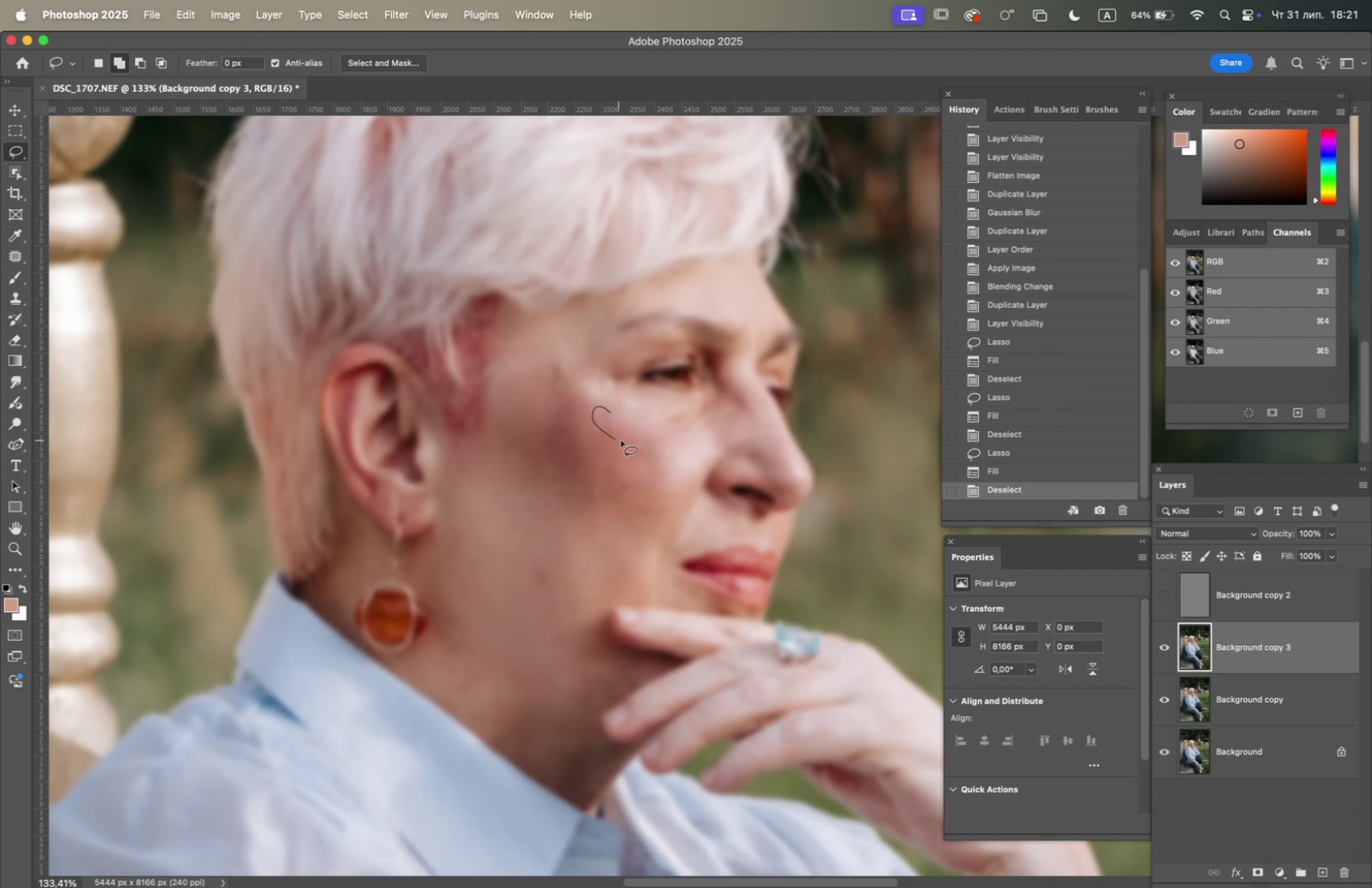 
key(F5)
 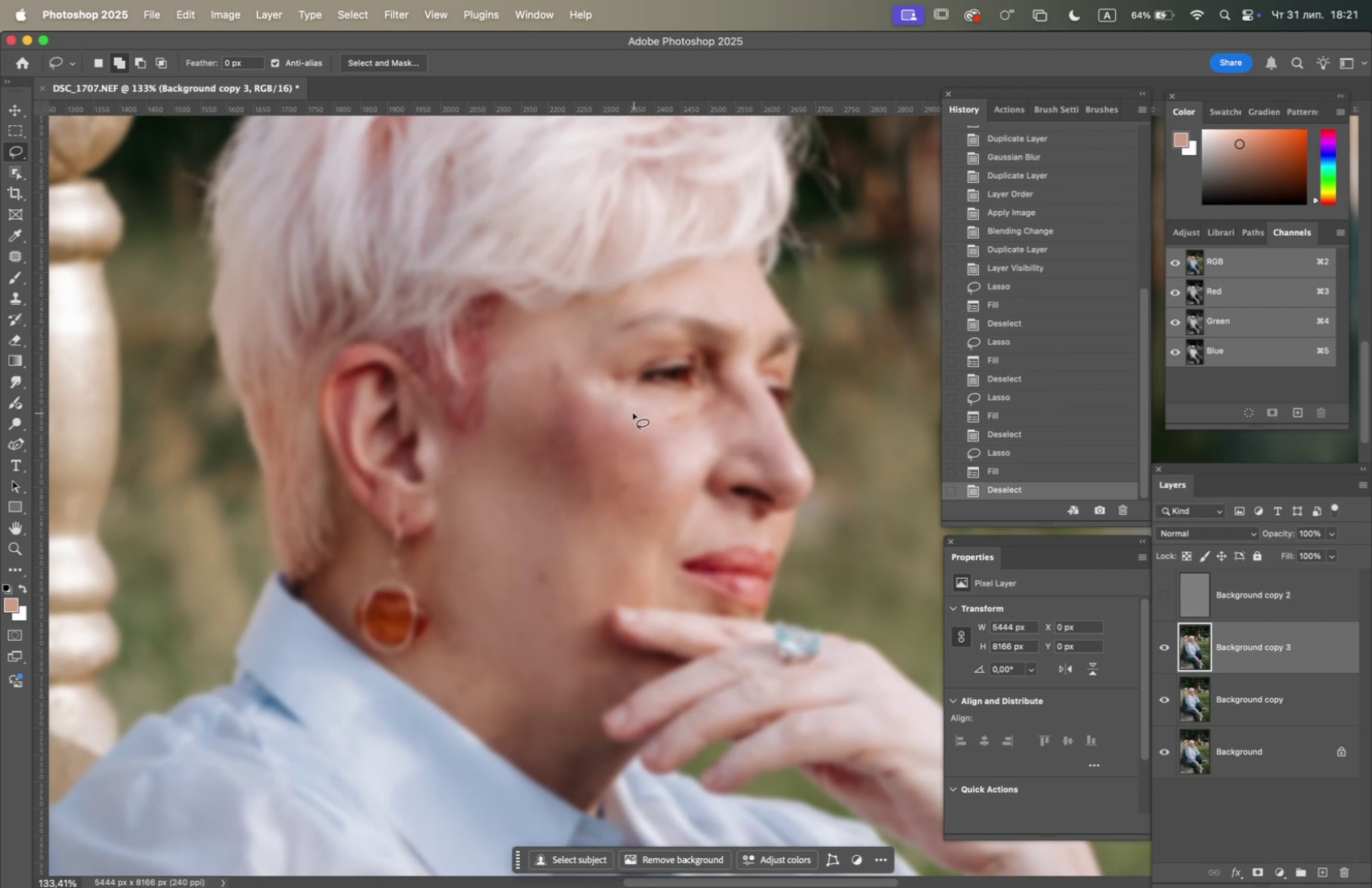 
left_click_drag(start_coordinate=[619, 398], to_coordinate=[635, 420])
 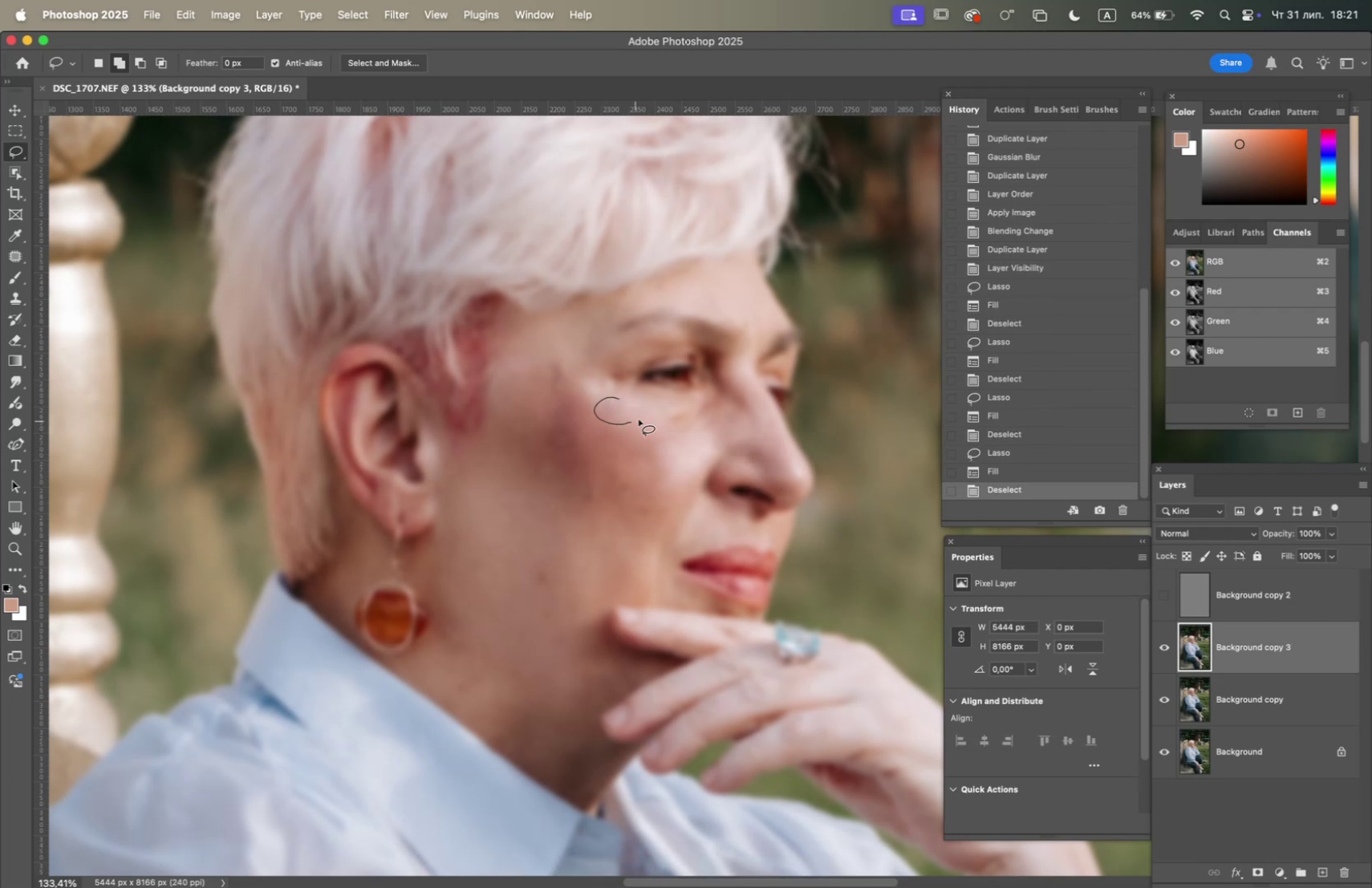 
key(F5)
 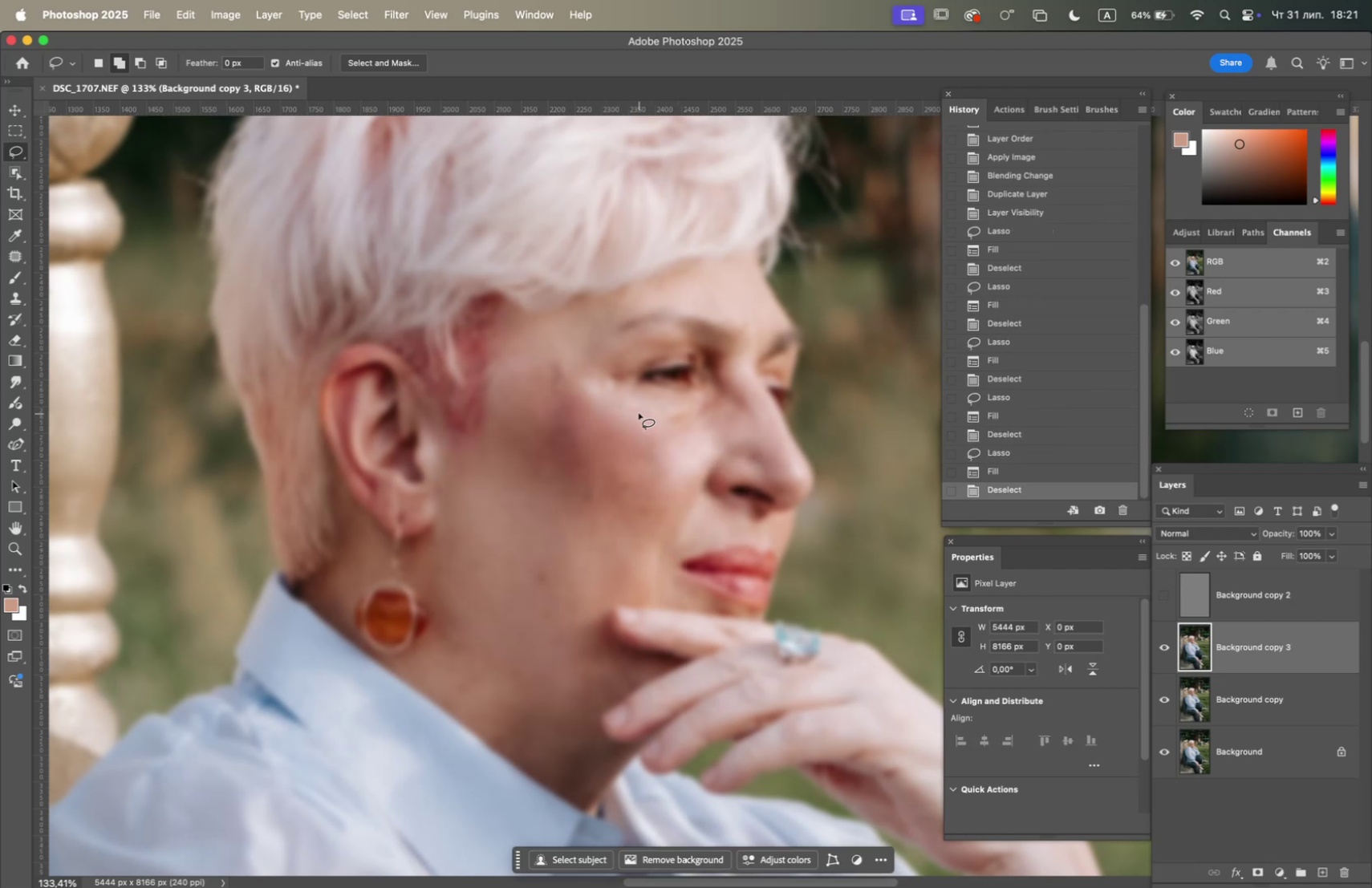 
left_click_drag(start_coordinate=[563, 373], to_coordinate=[570, 381])
 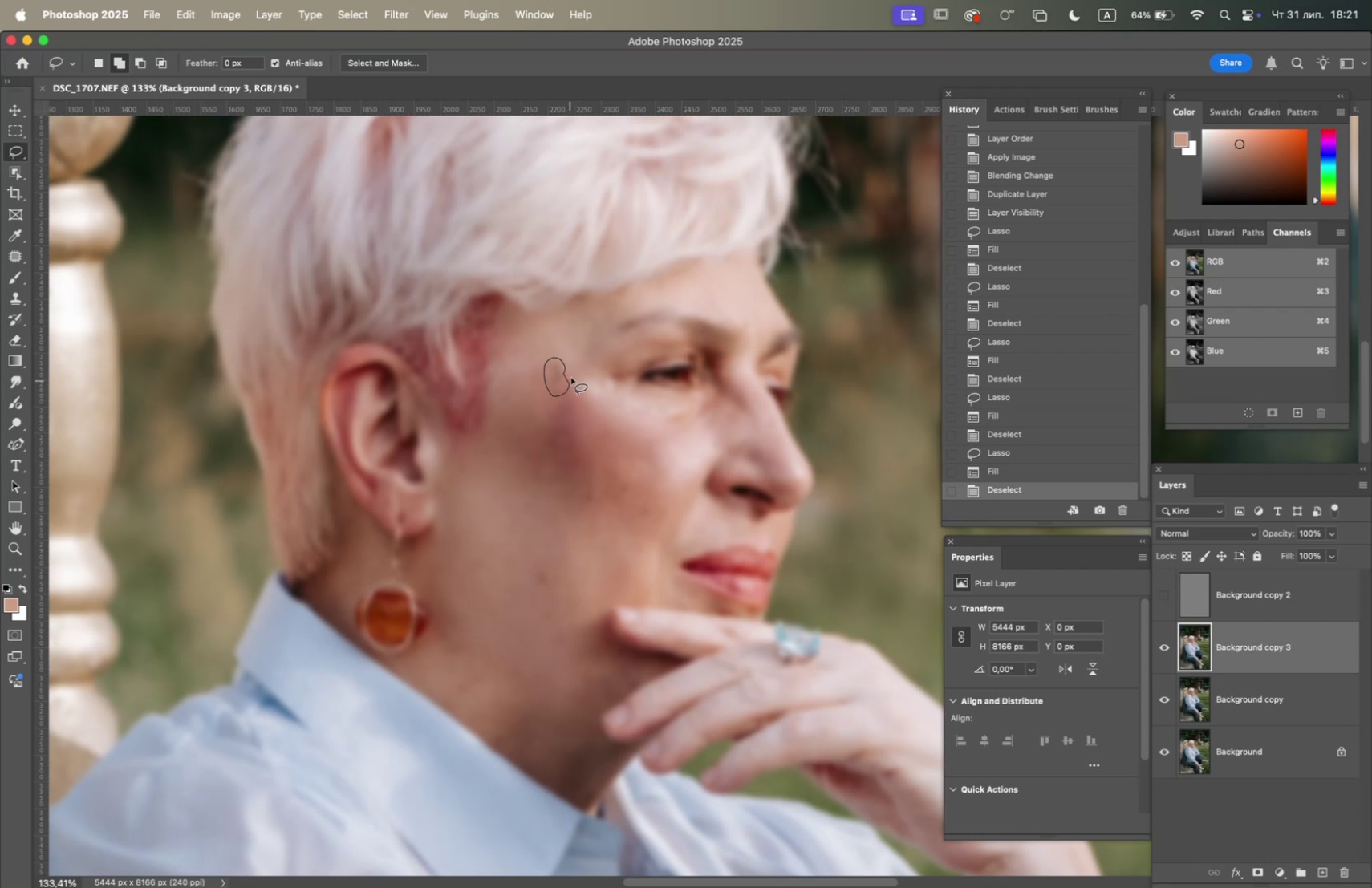 
key(F5)
 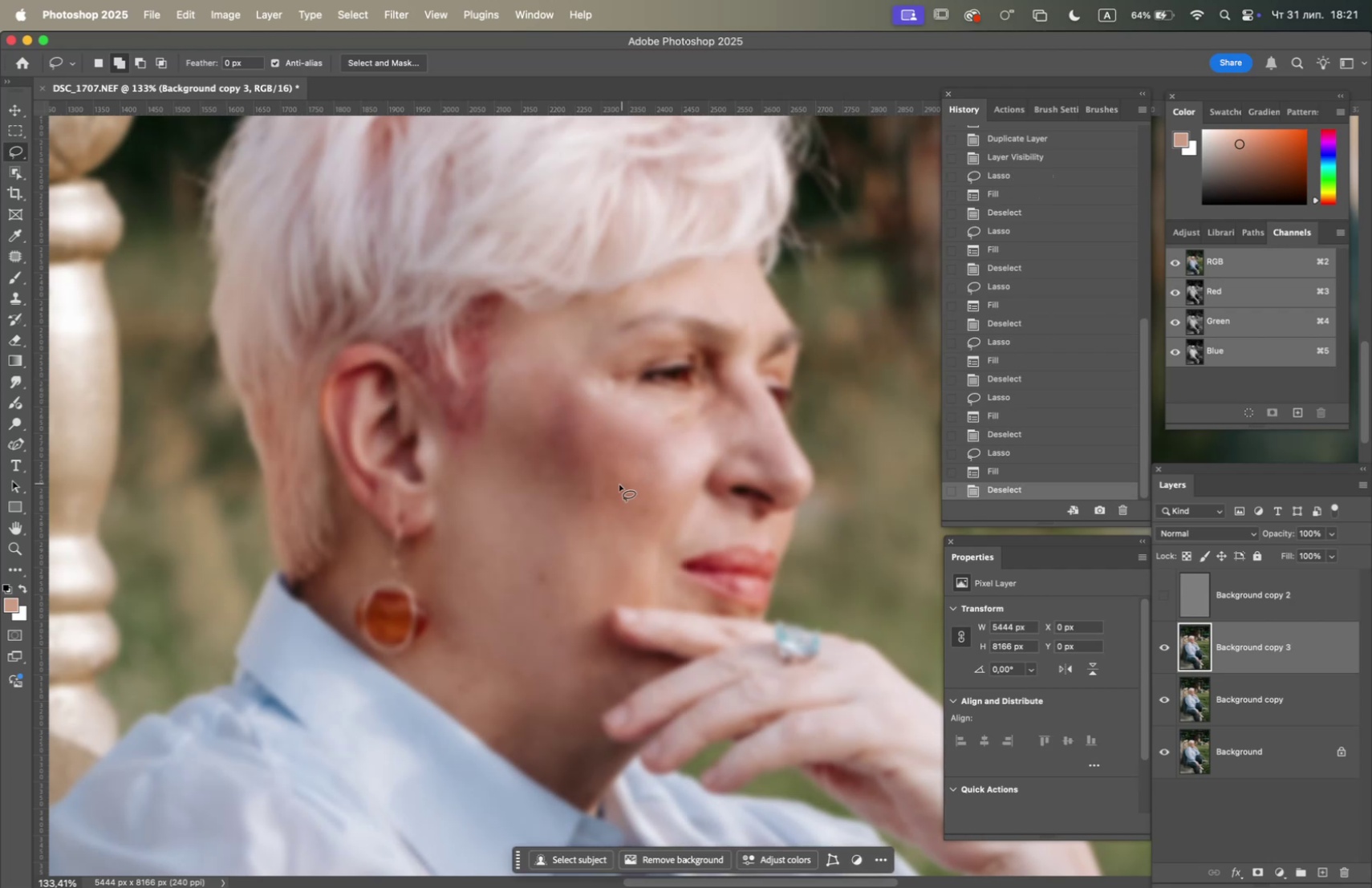 
left_click_drag(start_coordinate=[603, 492], to_coordinate=[599, 504])
 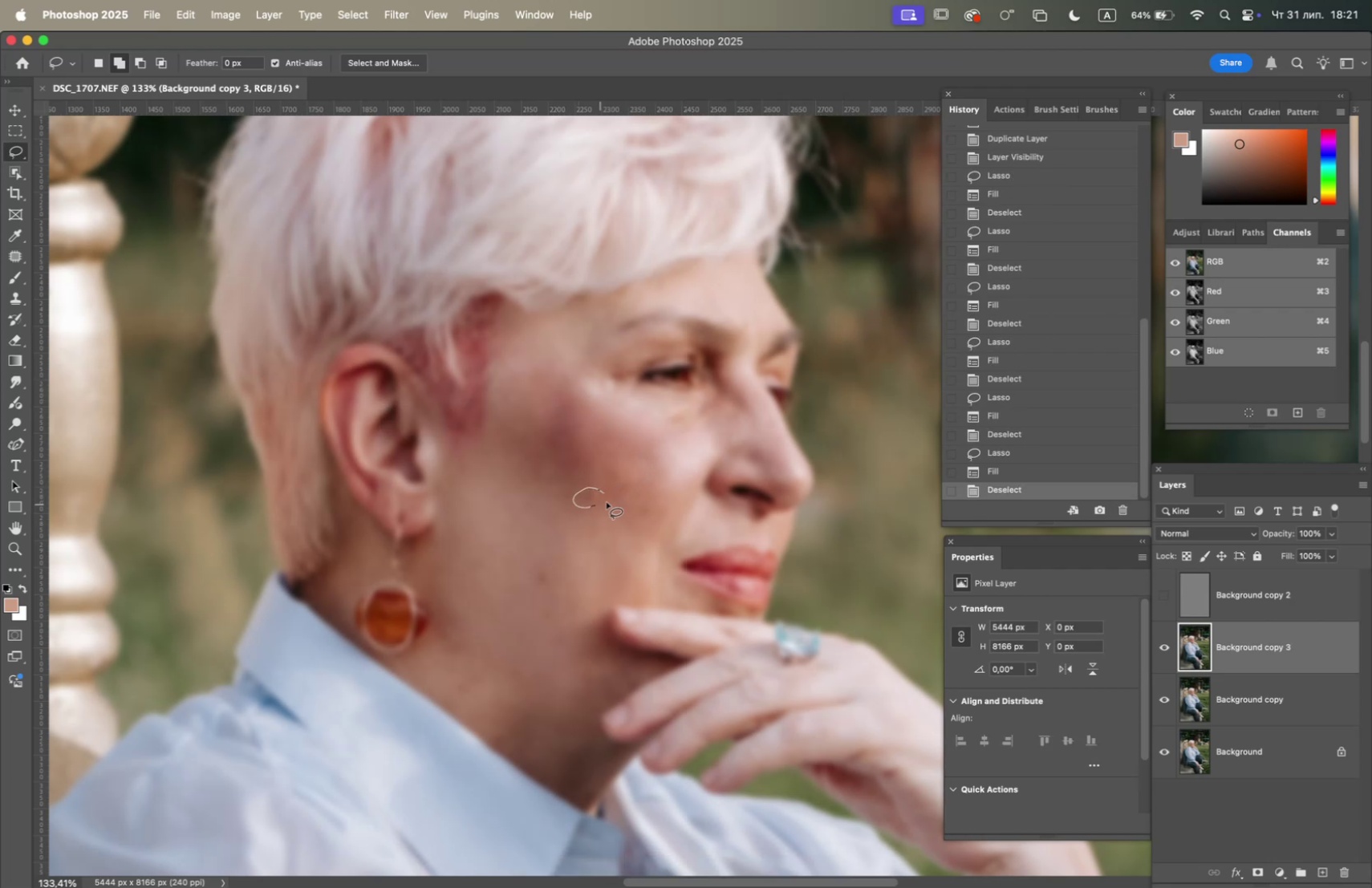 
key(F5)
 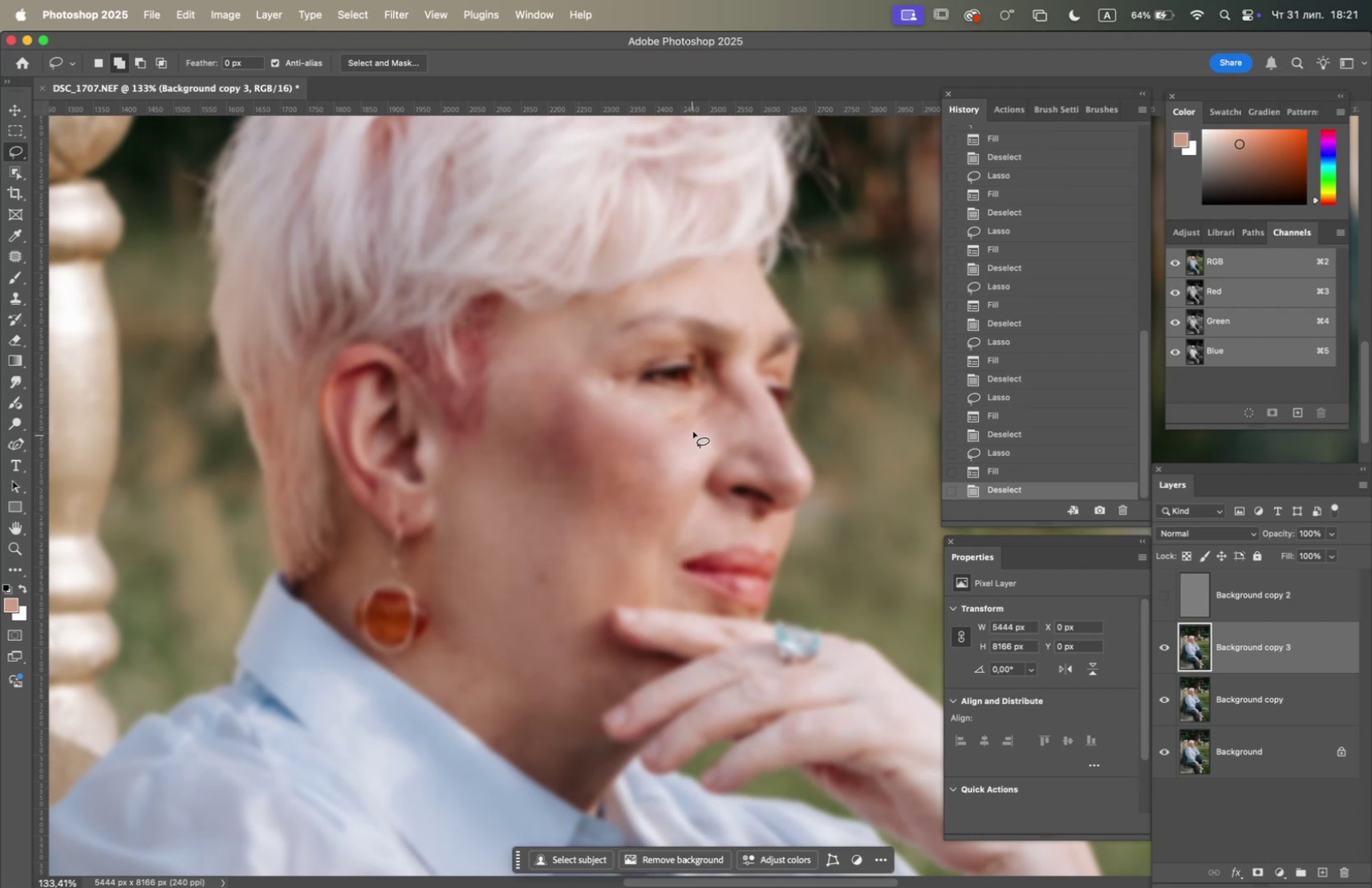 
left_click_drag(start_coordinate=[682, 407], to_coordinate=[696, 418])
 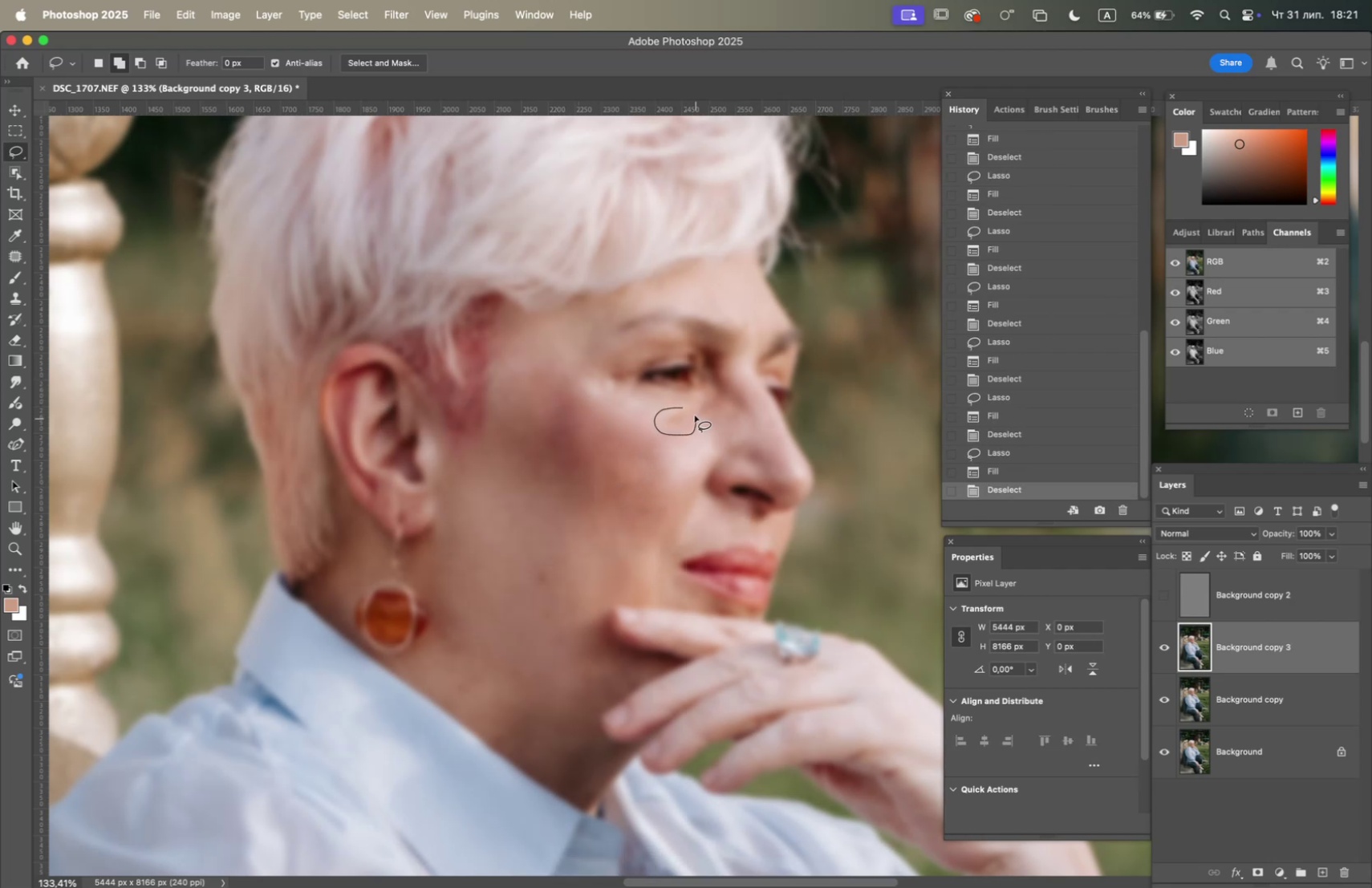 
key(F5)
 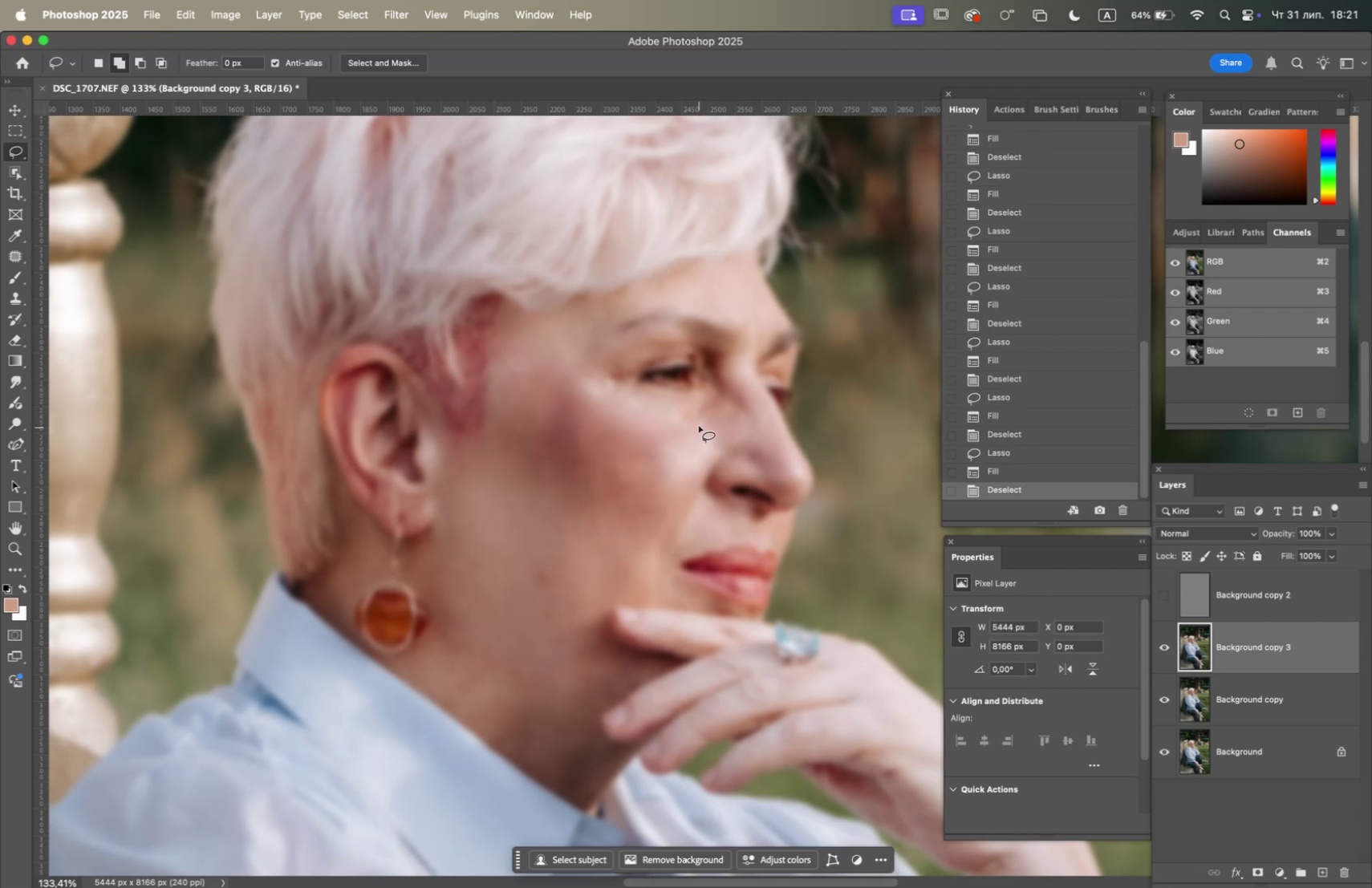 
left_click_drag(start_coordinate=[694, 413], to_coordinate=[700, 416])
 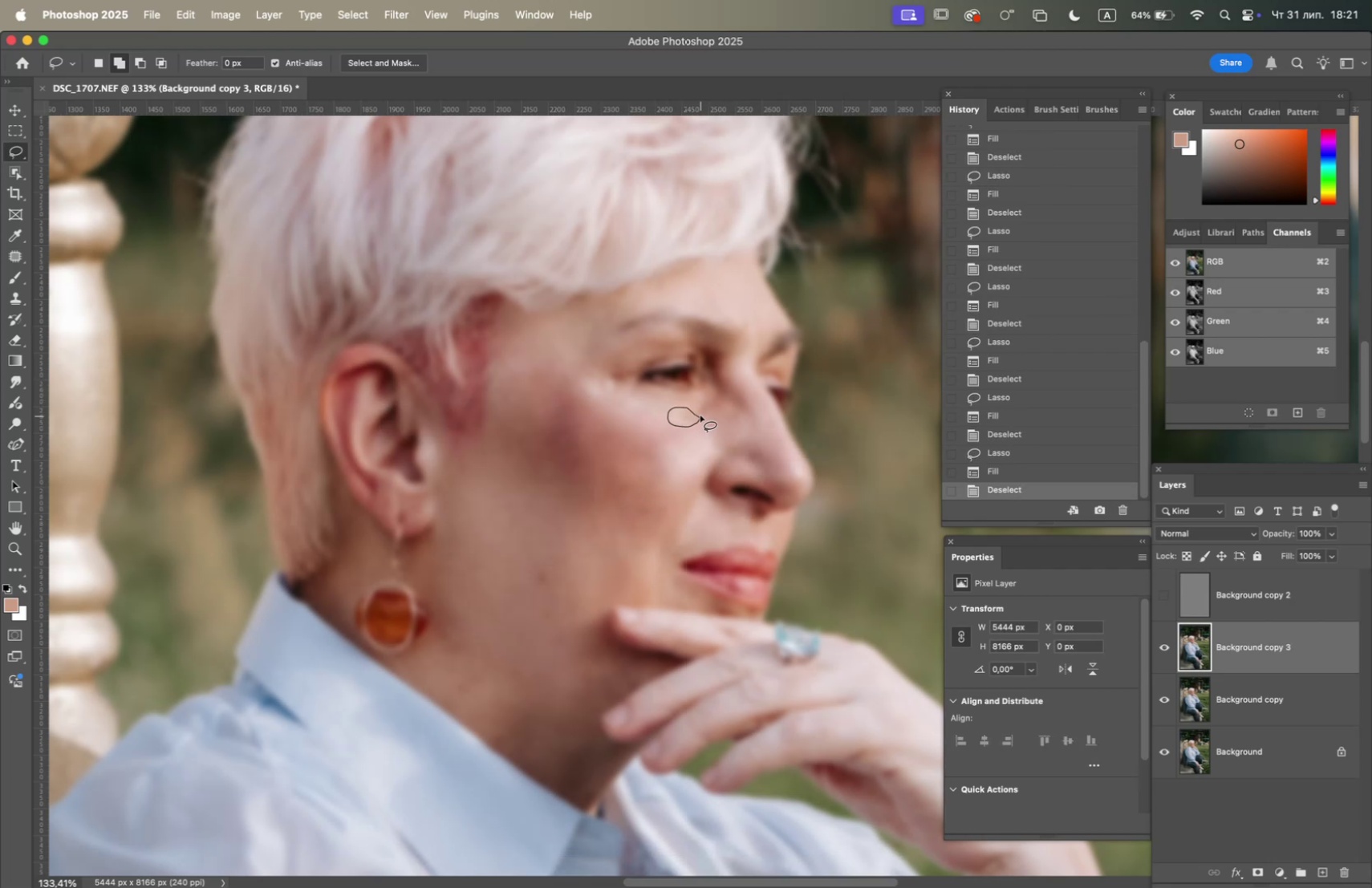 
key(F5)
 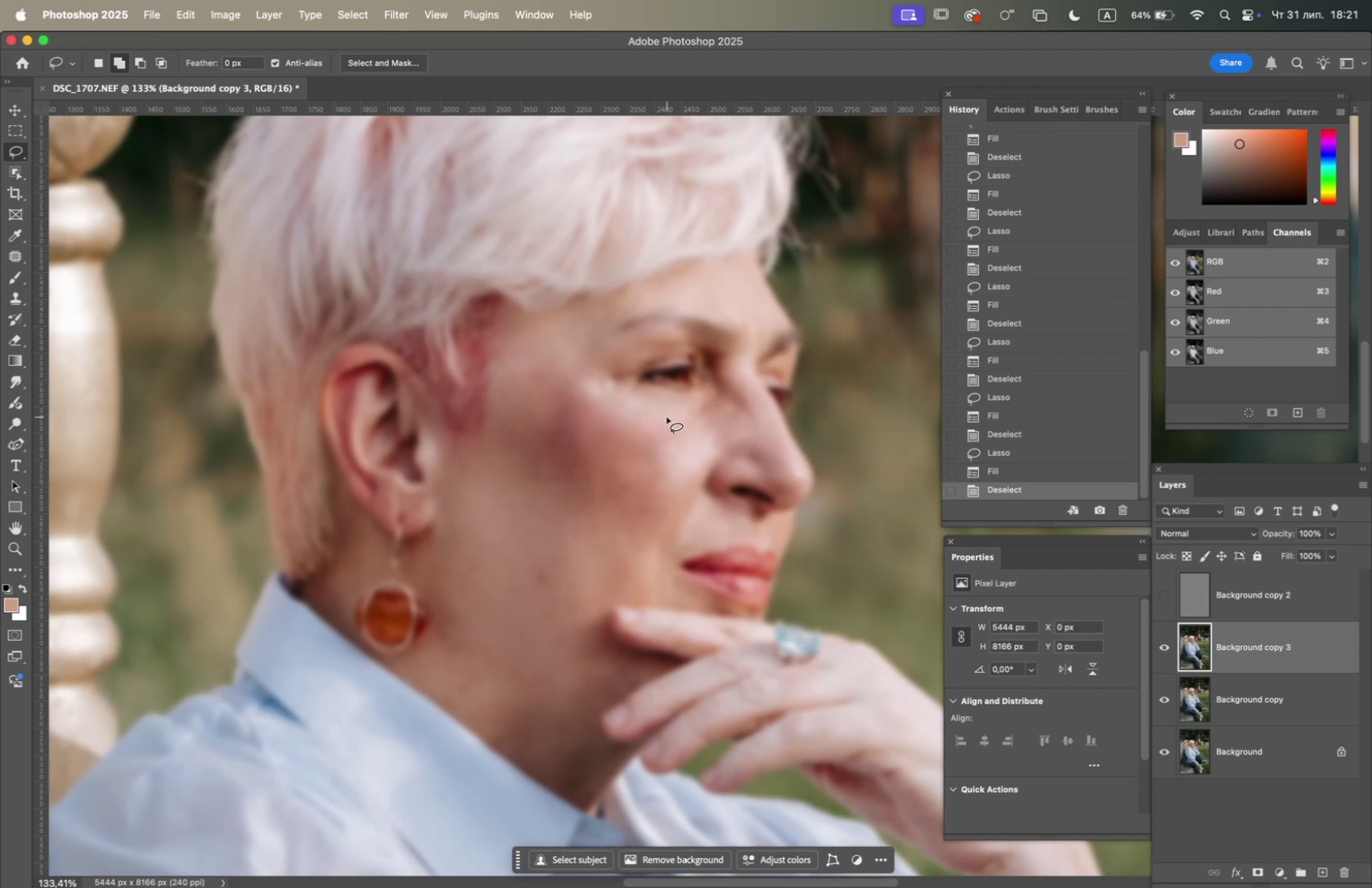 
left_click_drag(start_coordinate=[644, 407], to_coordinate=[660, 414])
 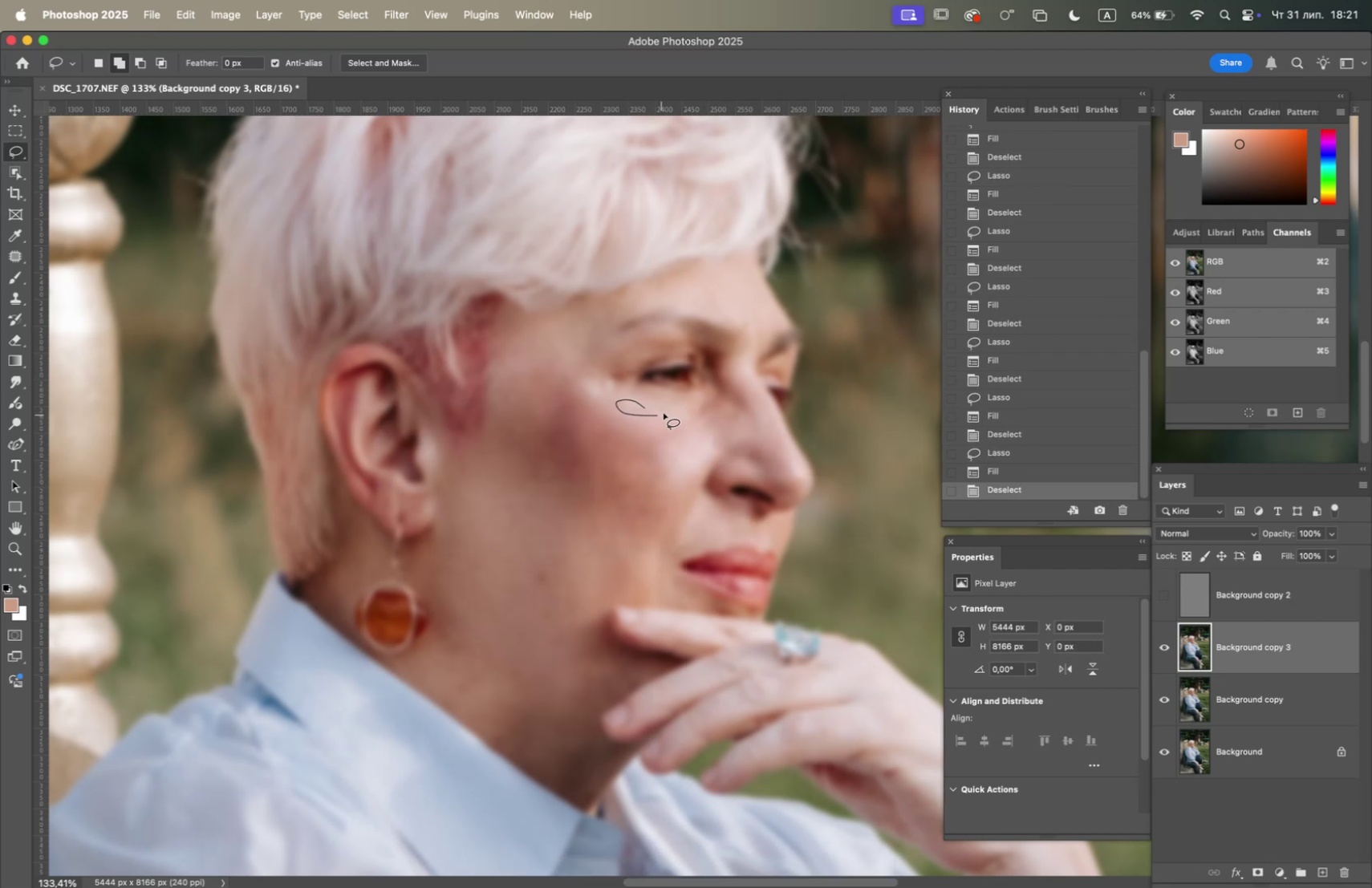 
key(F5)
 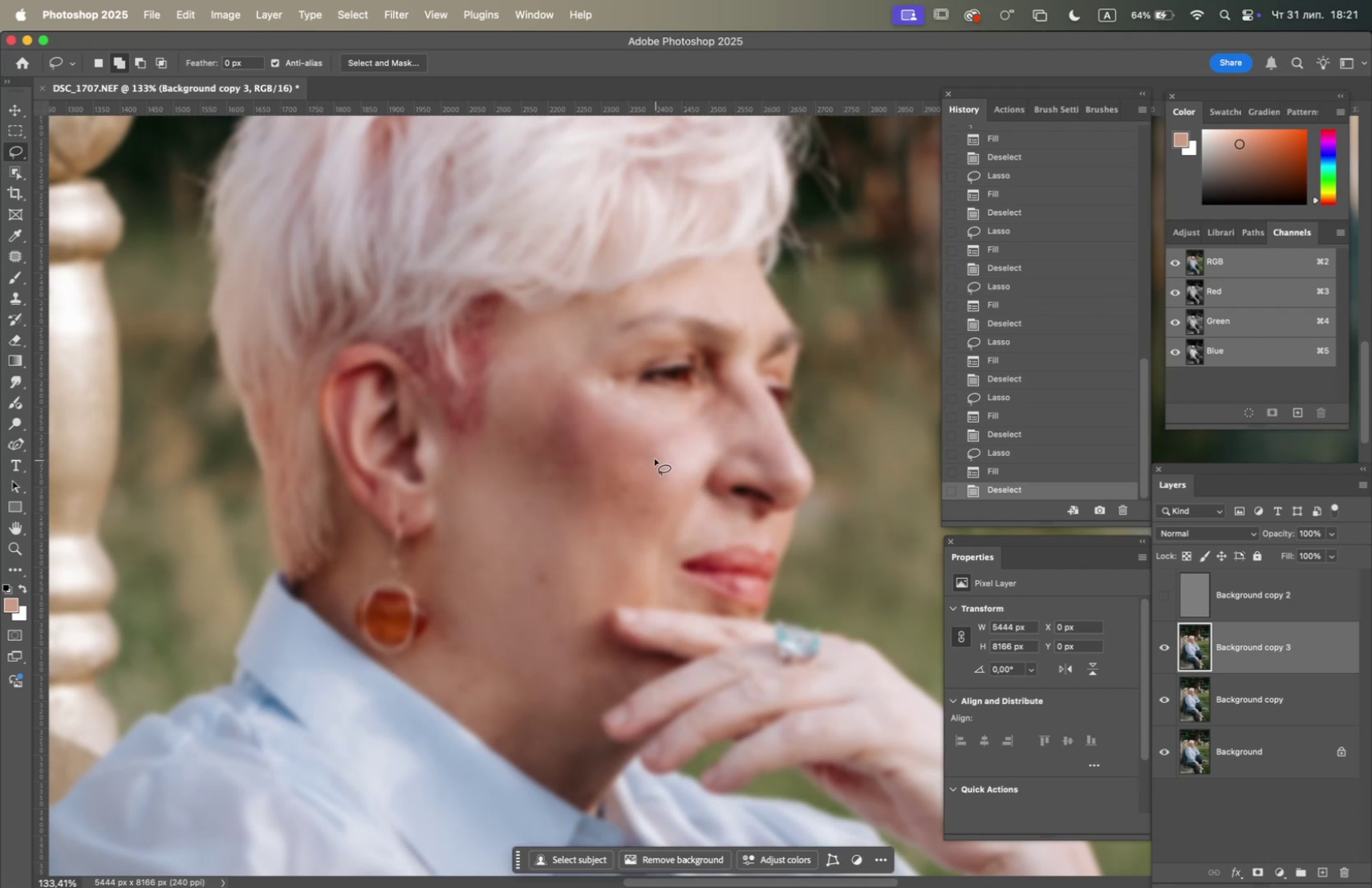 
left_click_drag(start_coordinate=[623, 474], to_coordinate=[634, 493])
 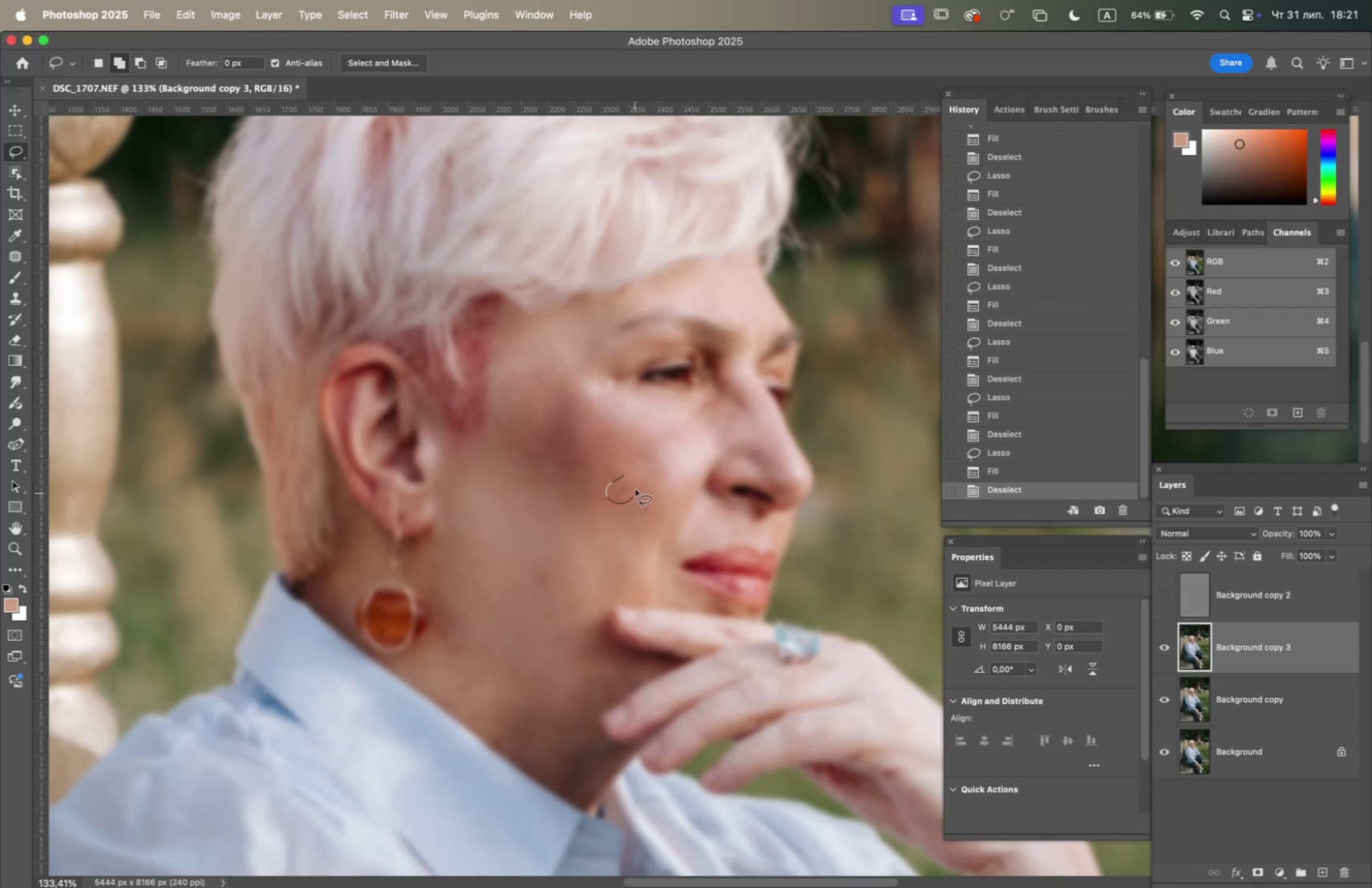 
key(F5)
 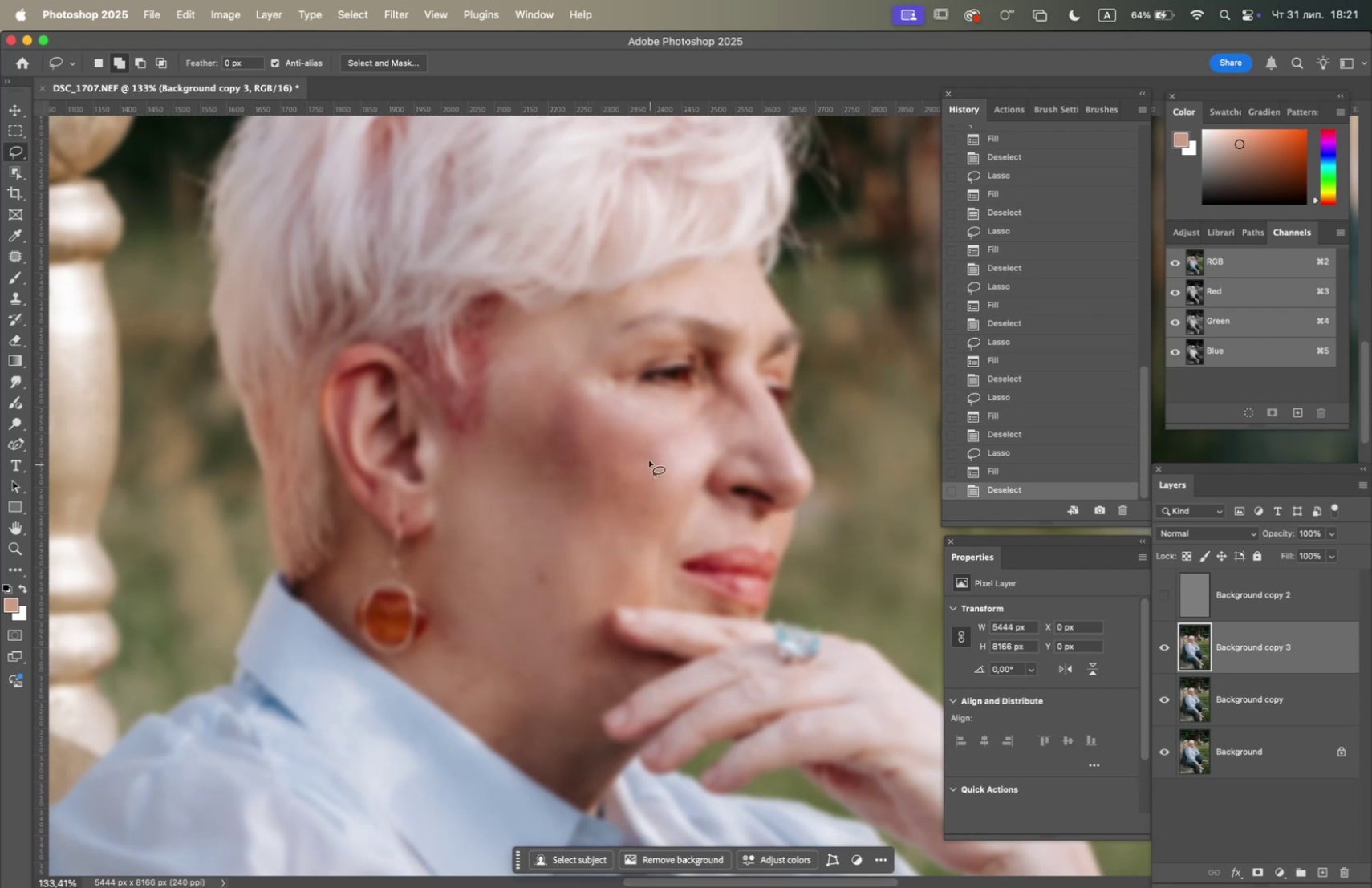 
left_click_drag(start_coordinate=[645, 456], to_coordinate=[657, 473])
 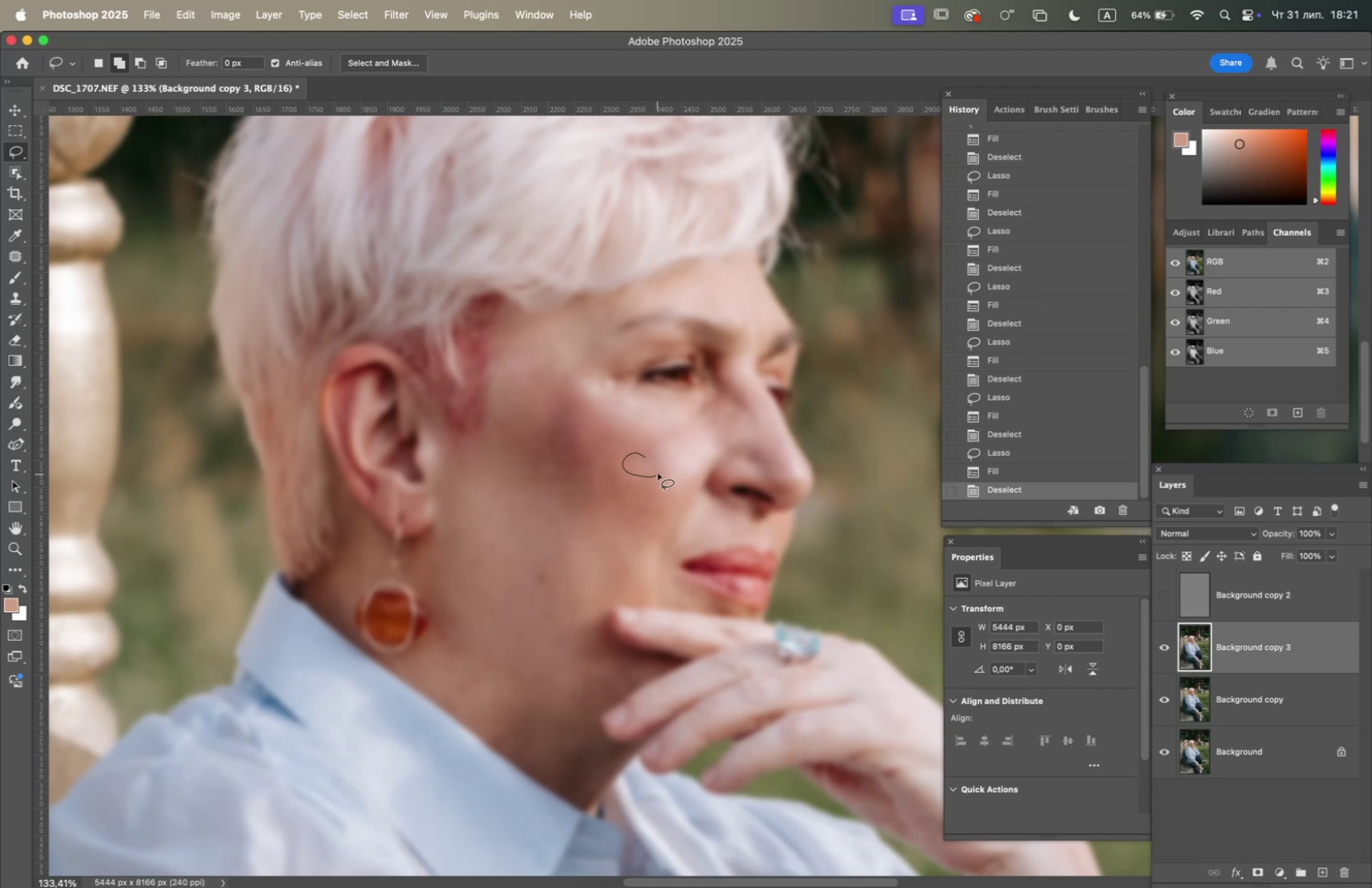 
key(F5)
 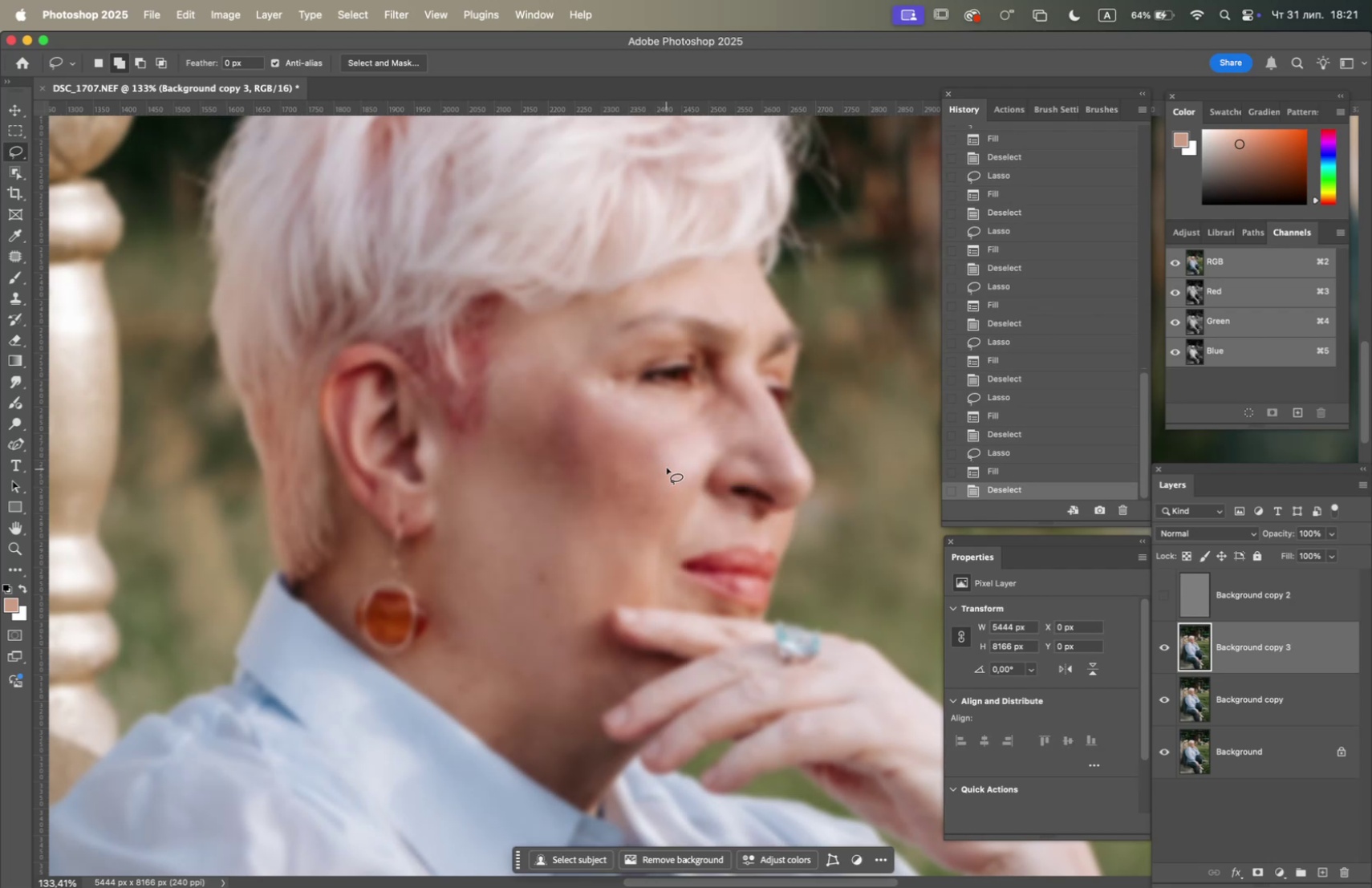 
left_click_drag(start_coordinate=[659, 445], to_coordinate=[660, 467])
 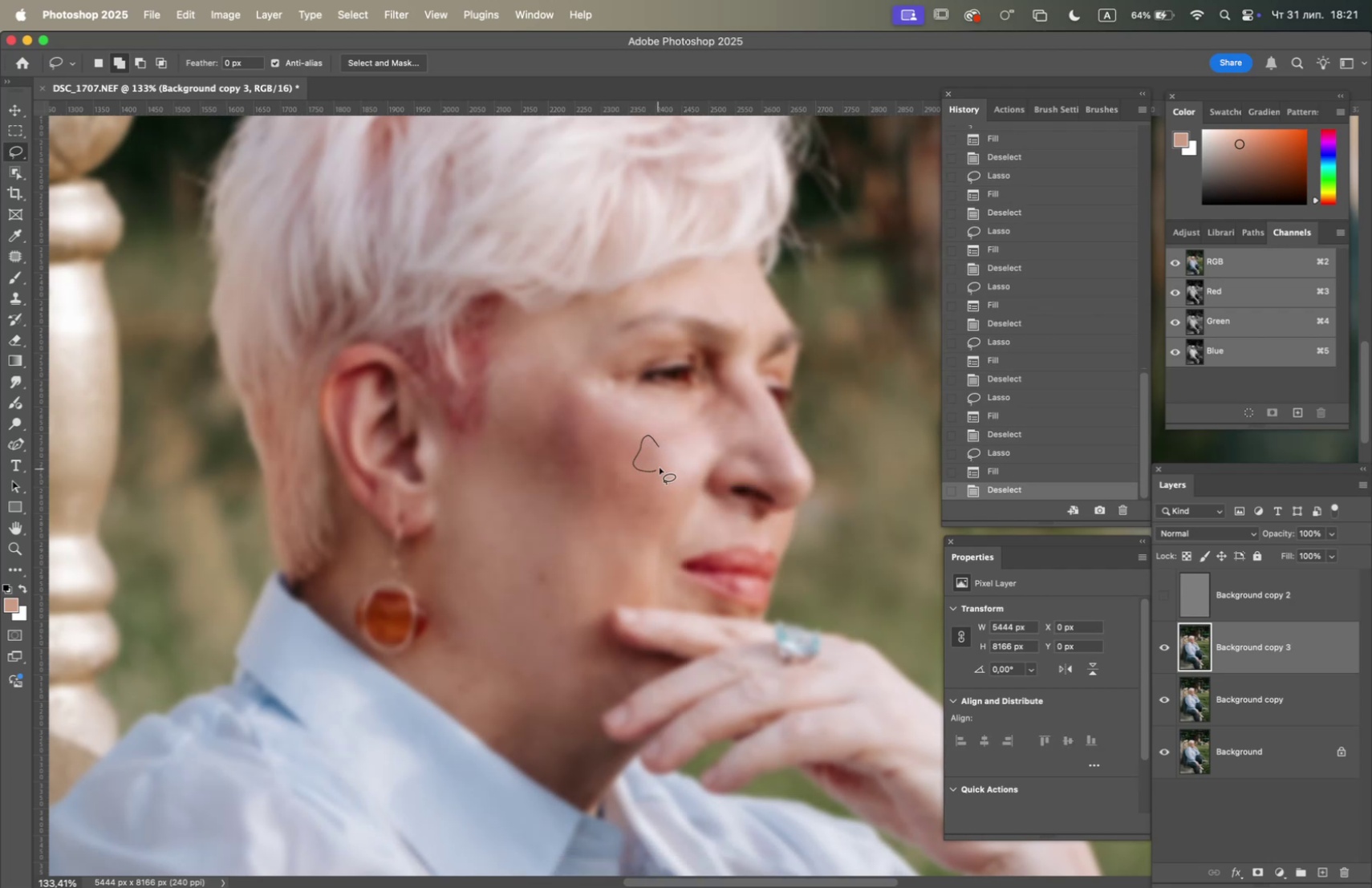 
key(F5)
 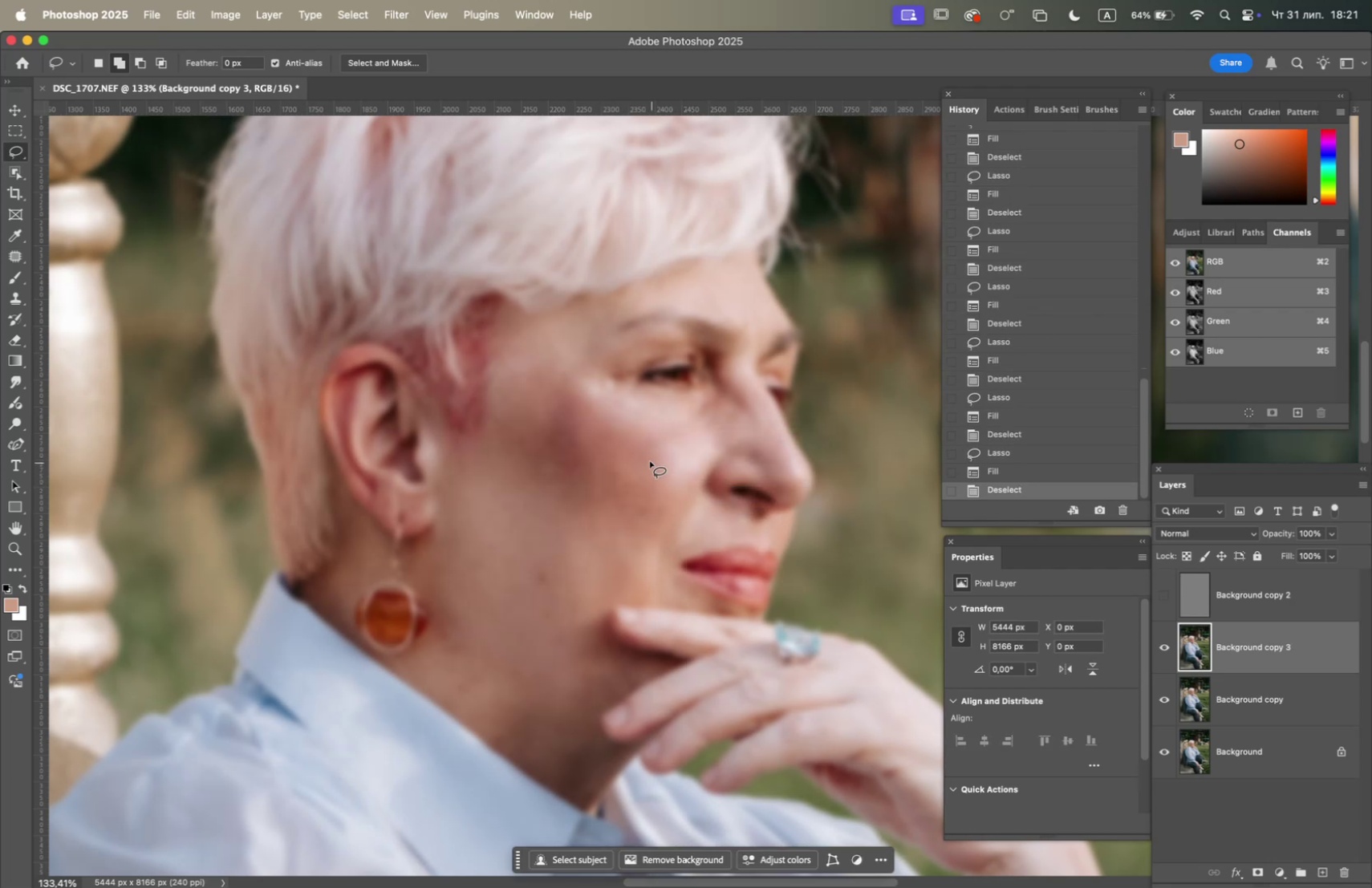 
left_click_drag(start_coordinate=[630, 447], to_coordinate=[642, 469])
 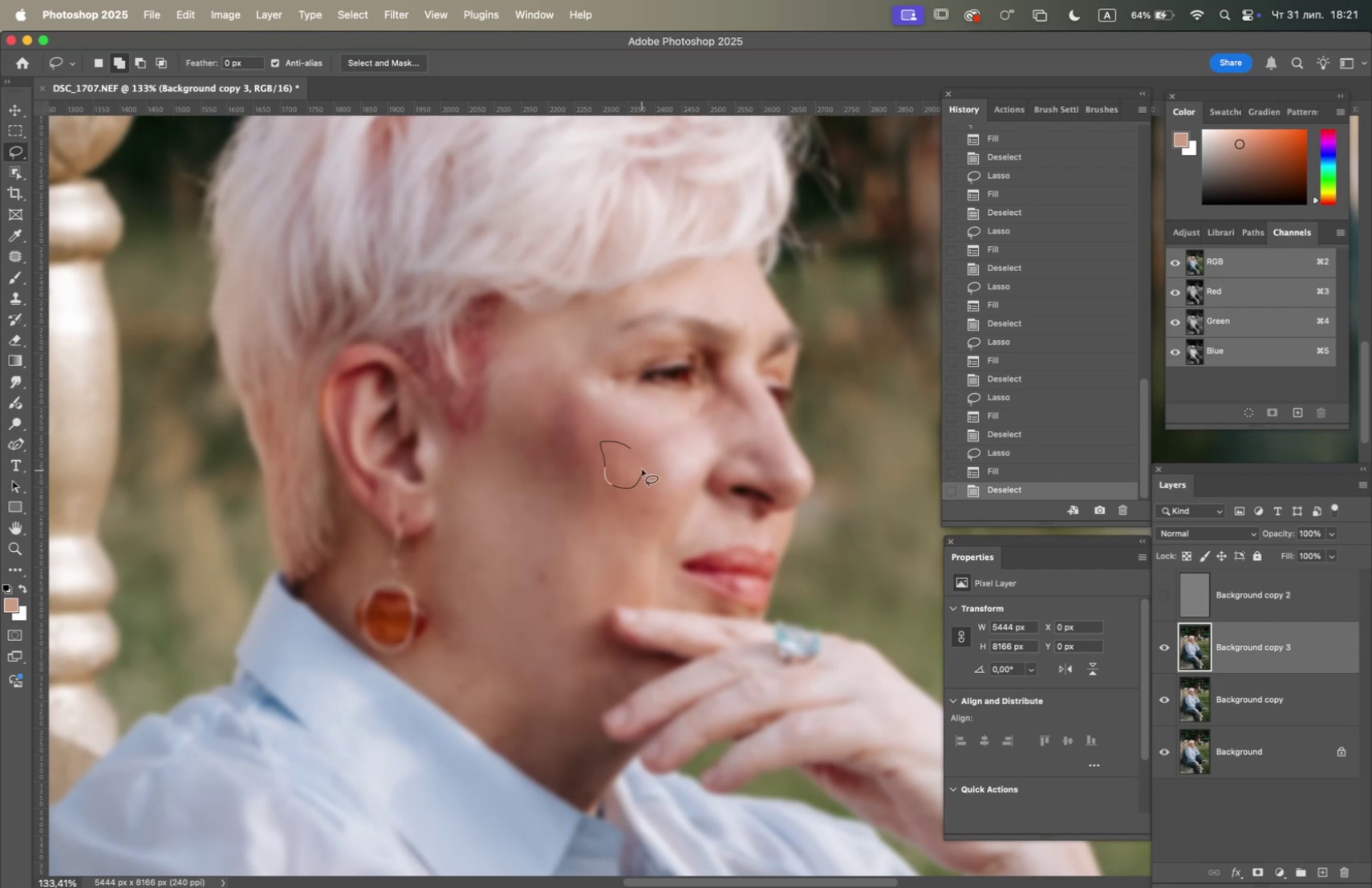 
key(F5)
 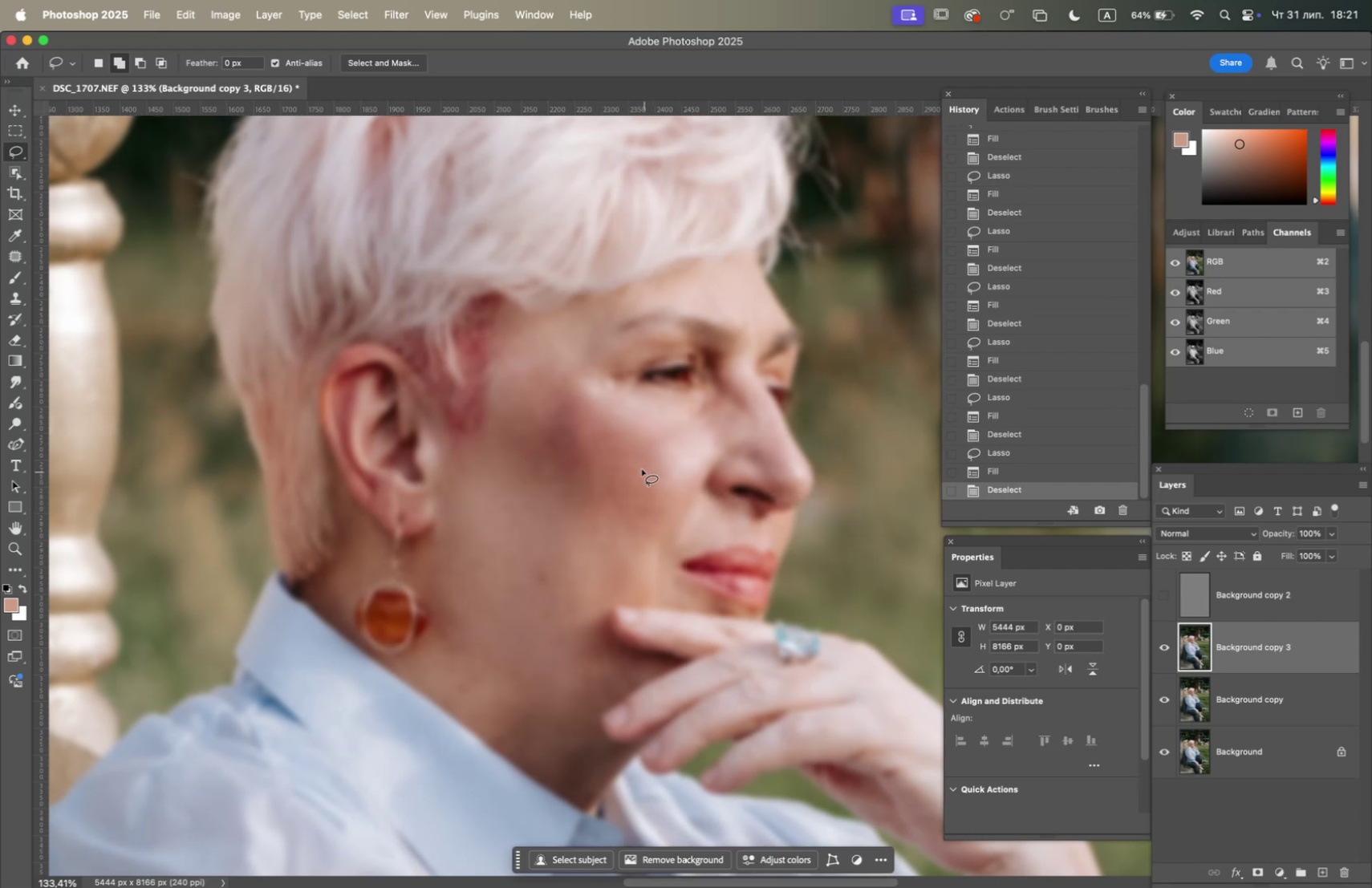 
left_click_drag(start_coordinate=[617, 449], to_coordinate=[623, 471])
 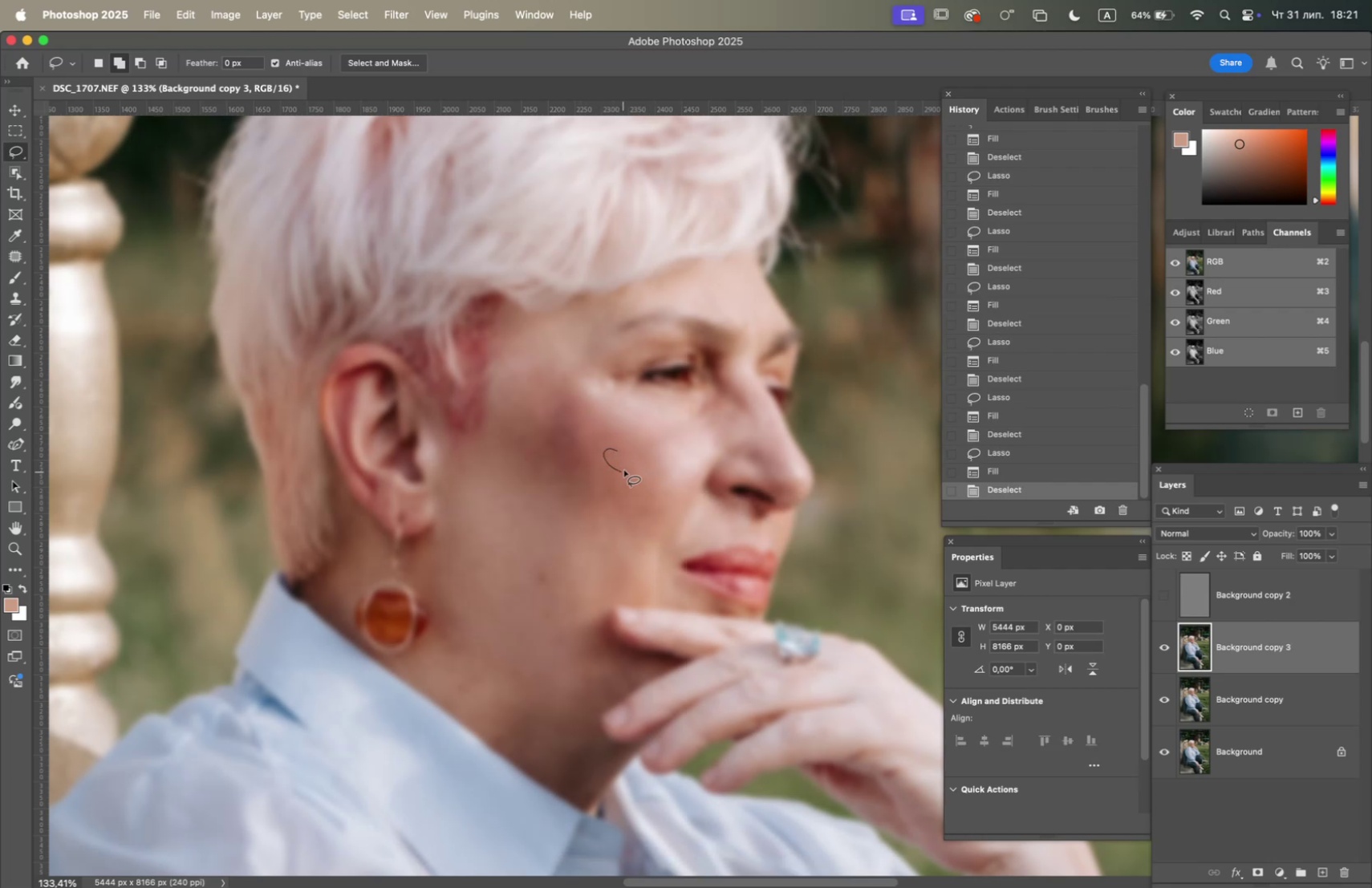 
key(F5)
 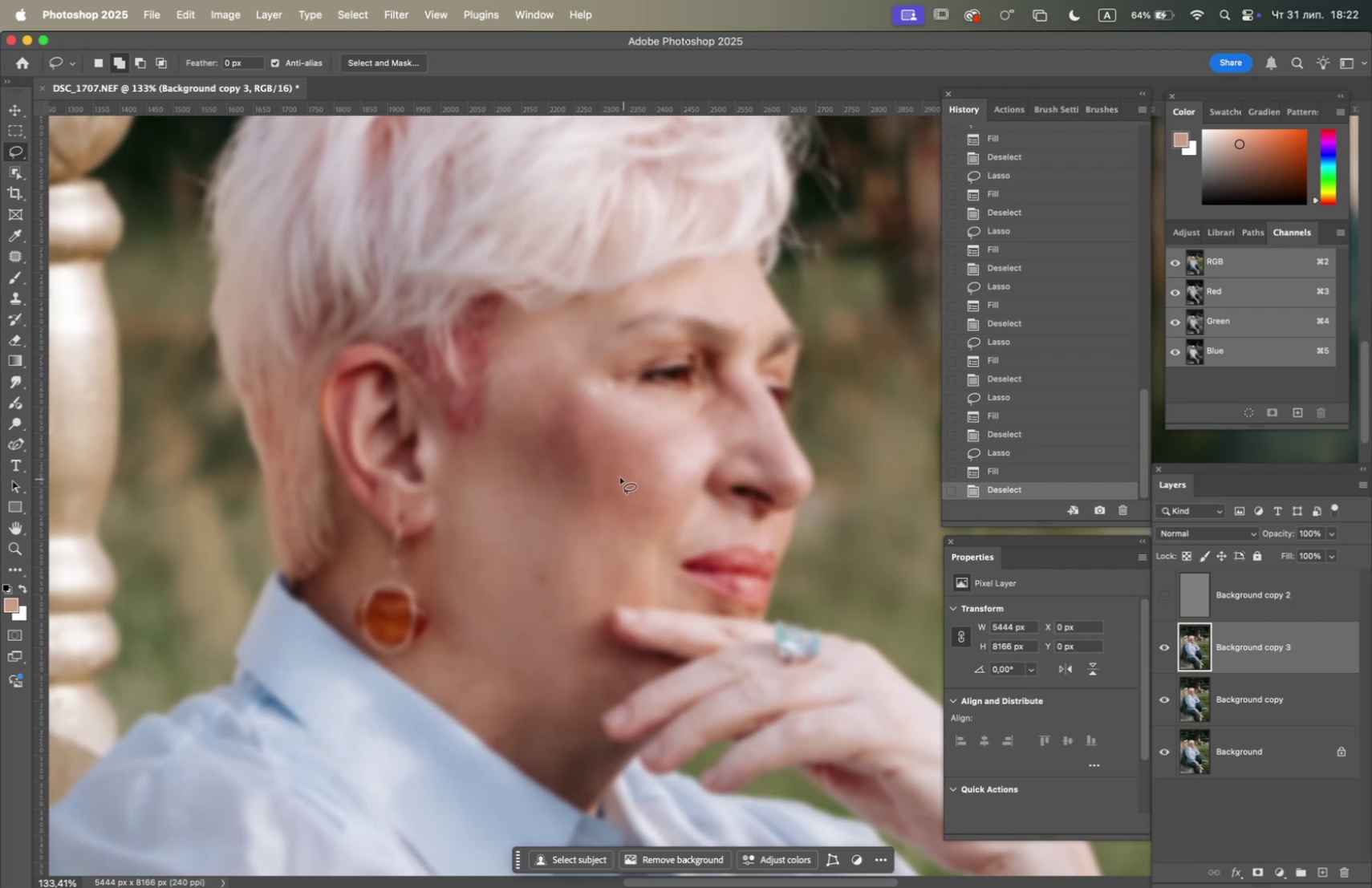 
left_click_drag(start_coordinate=[605, 468], to_coordinate=[605, 500])
 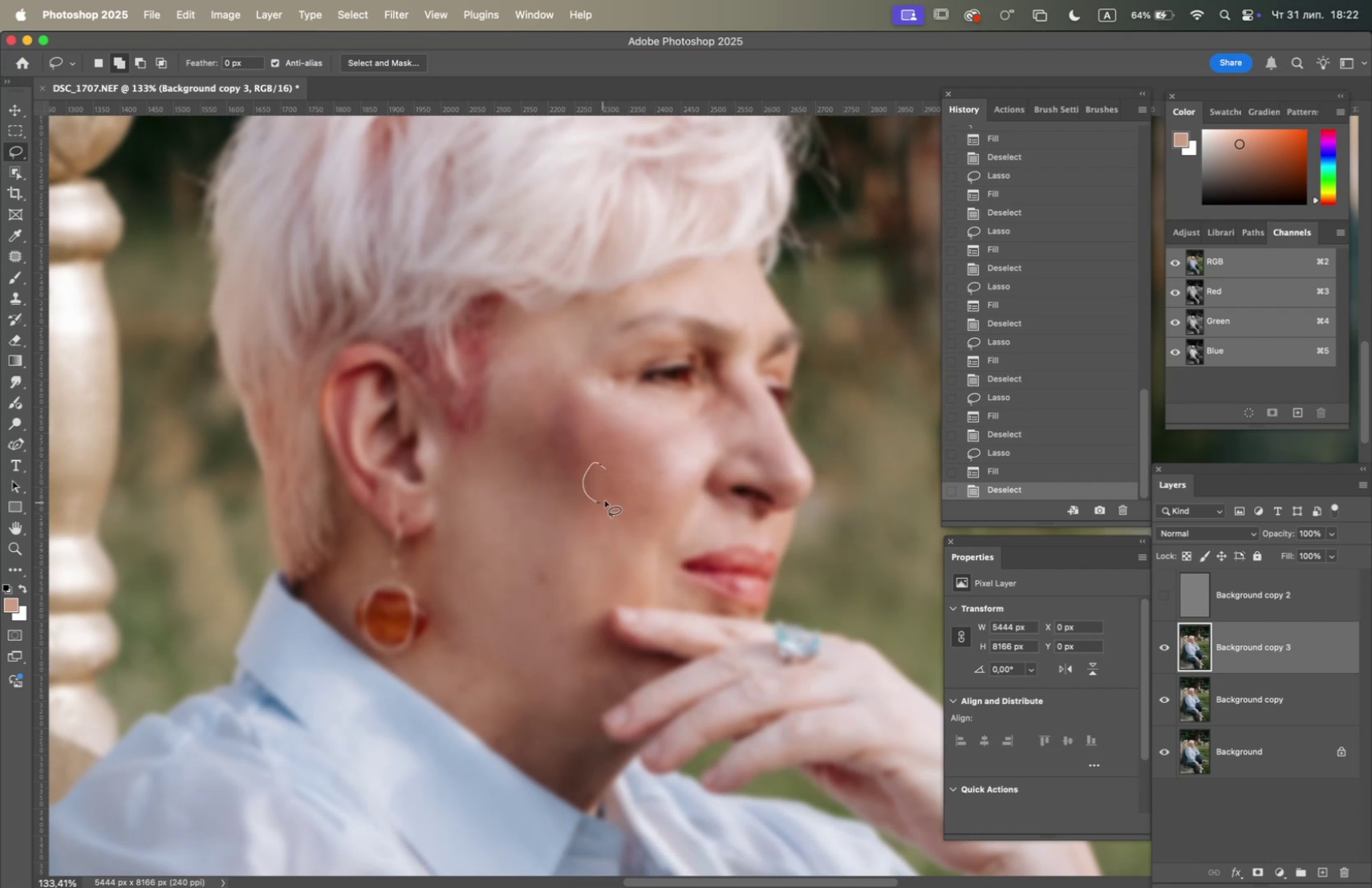 
key(F5)
 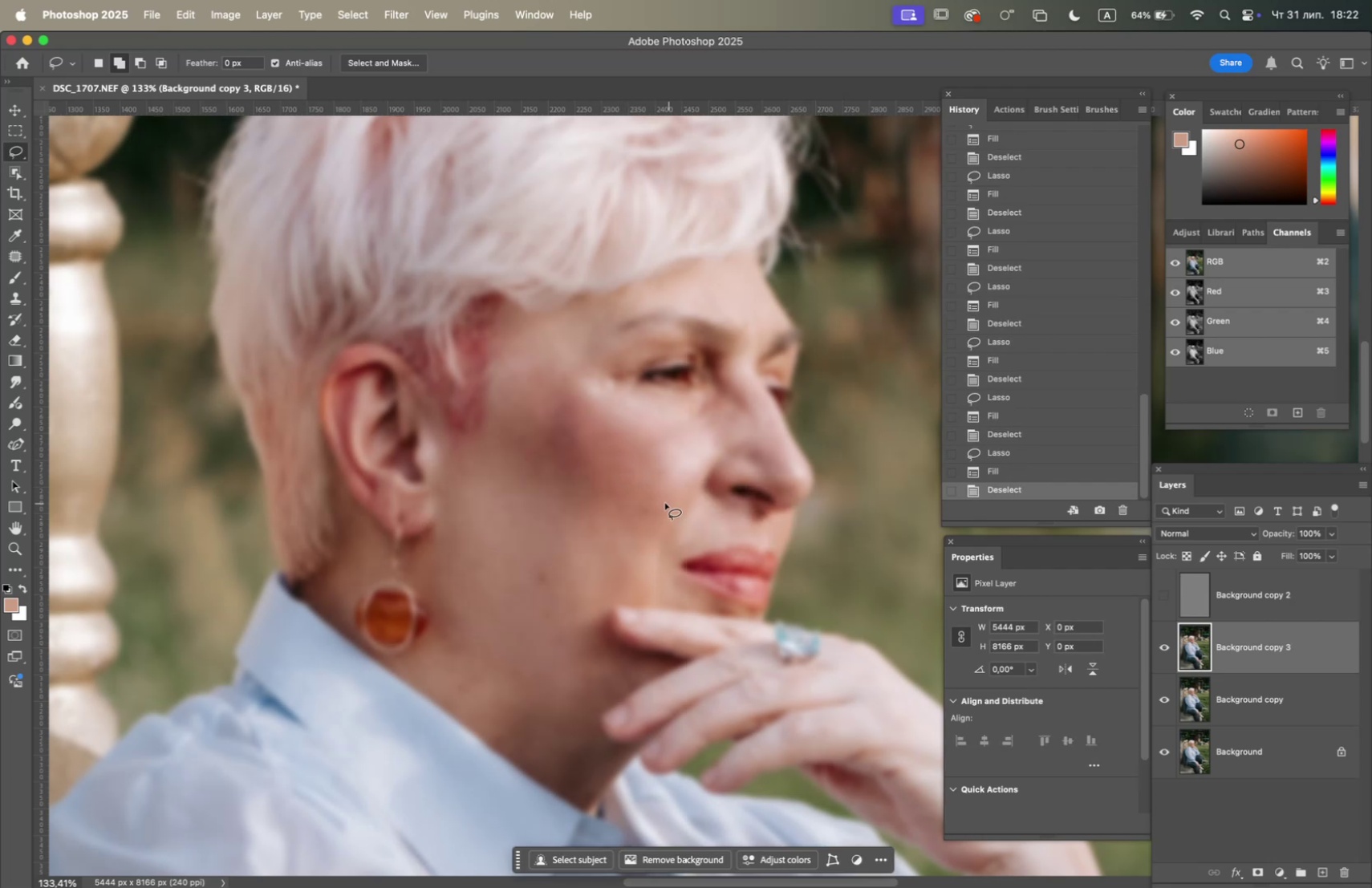 
left_click_drag(start_coordinate=[655, 503], to_coordinate=[653, 515])
 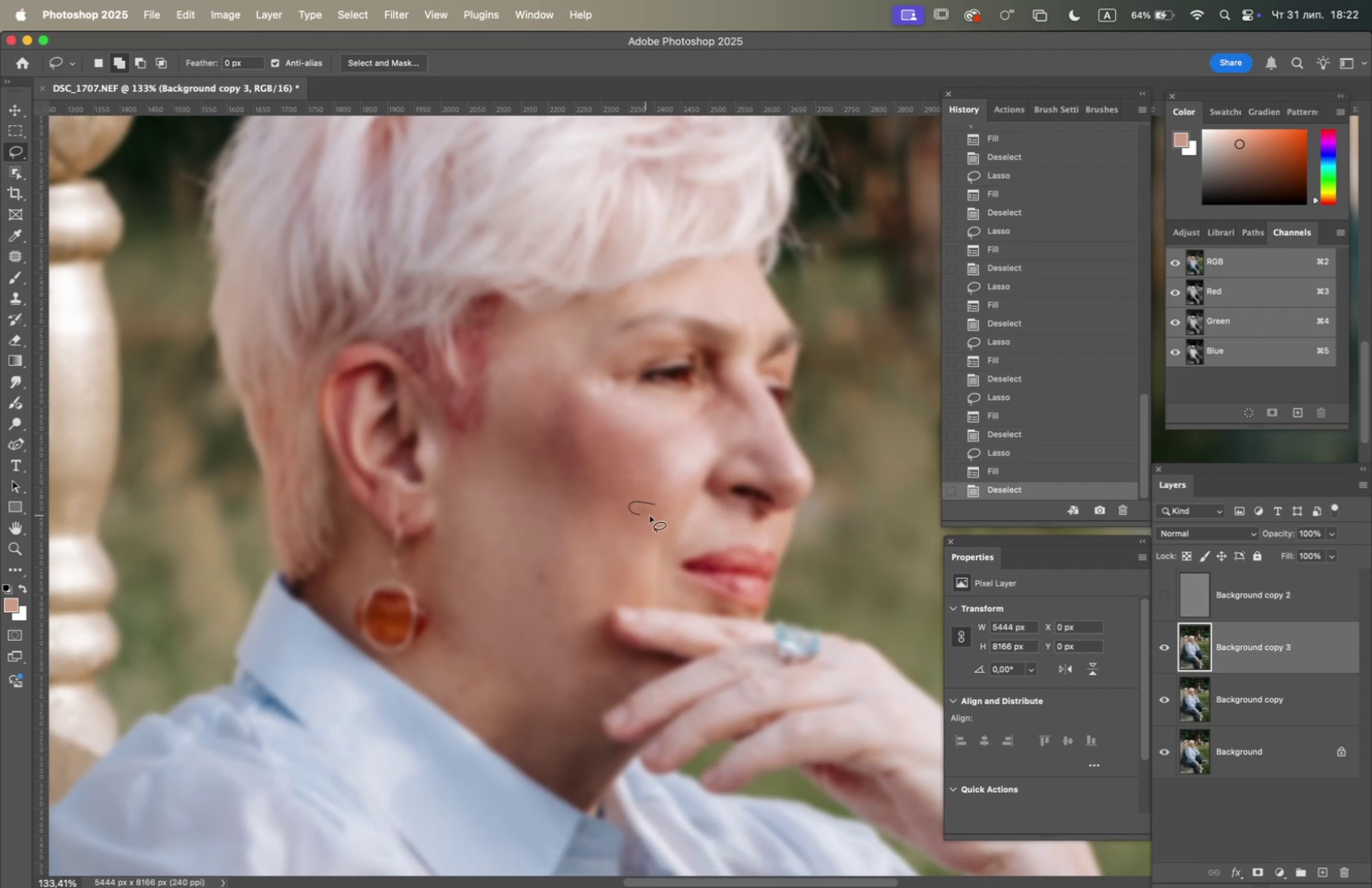 
key(F5)
 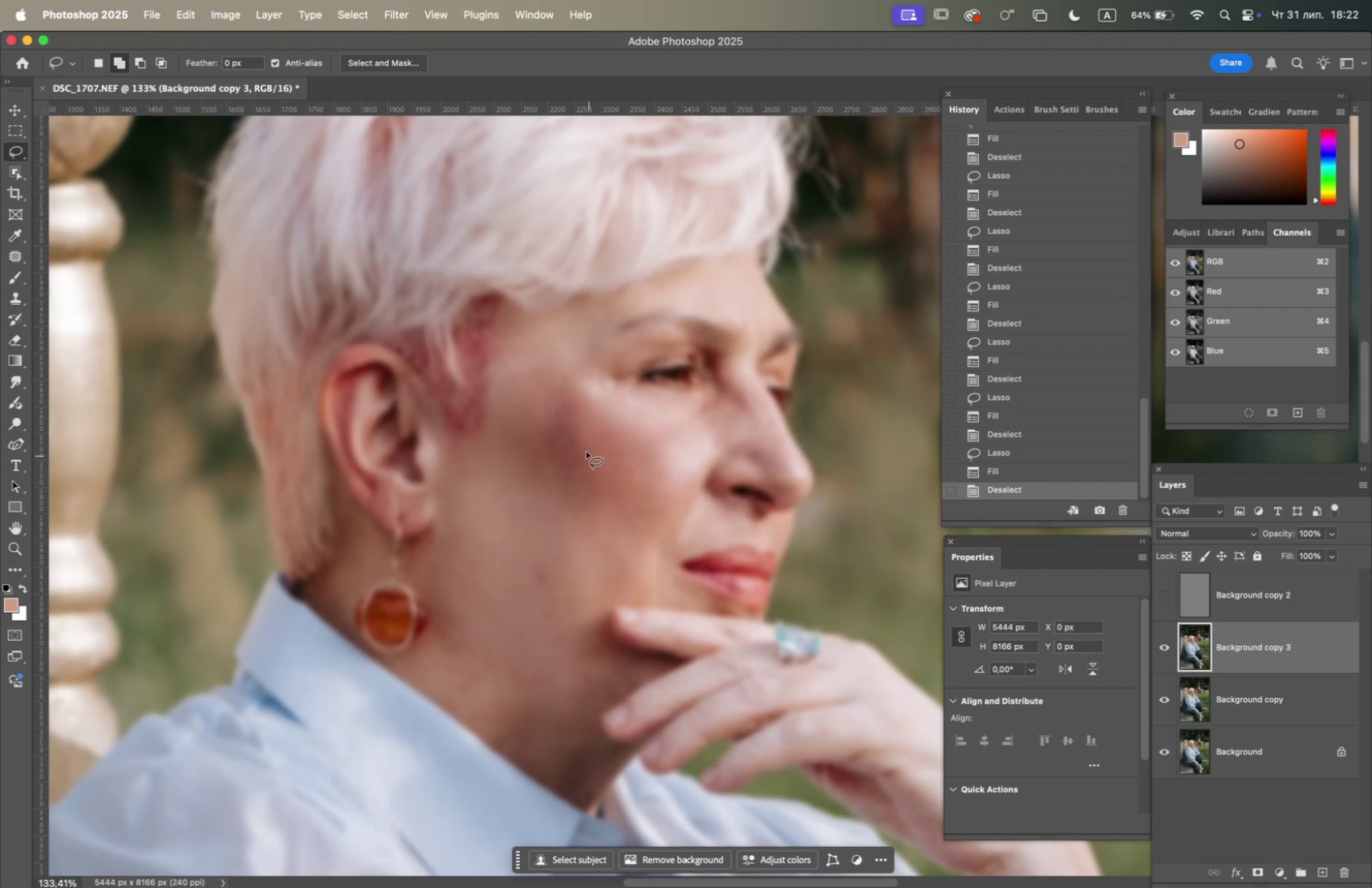 
left_click_drag(start_coordinate=[573, 436], to_coordinate=[568, 452])
 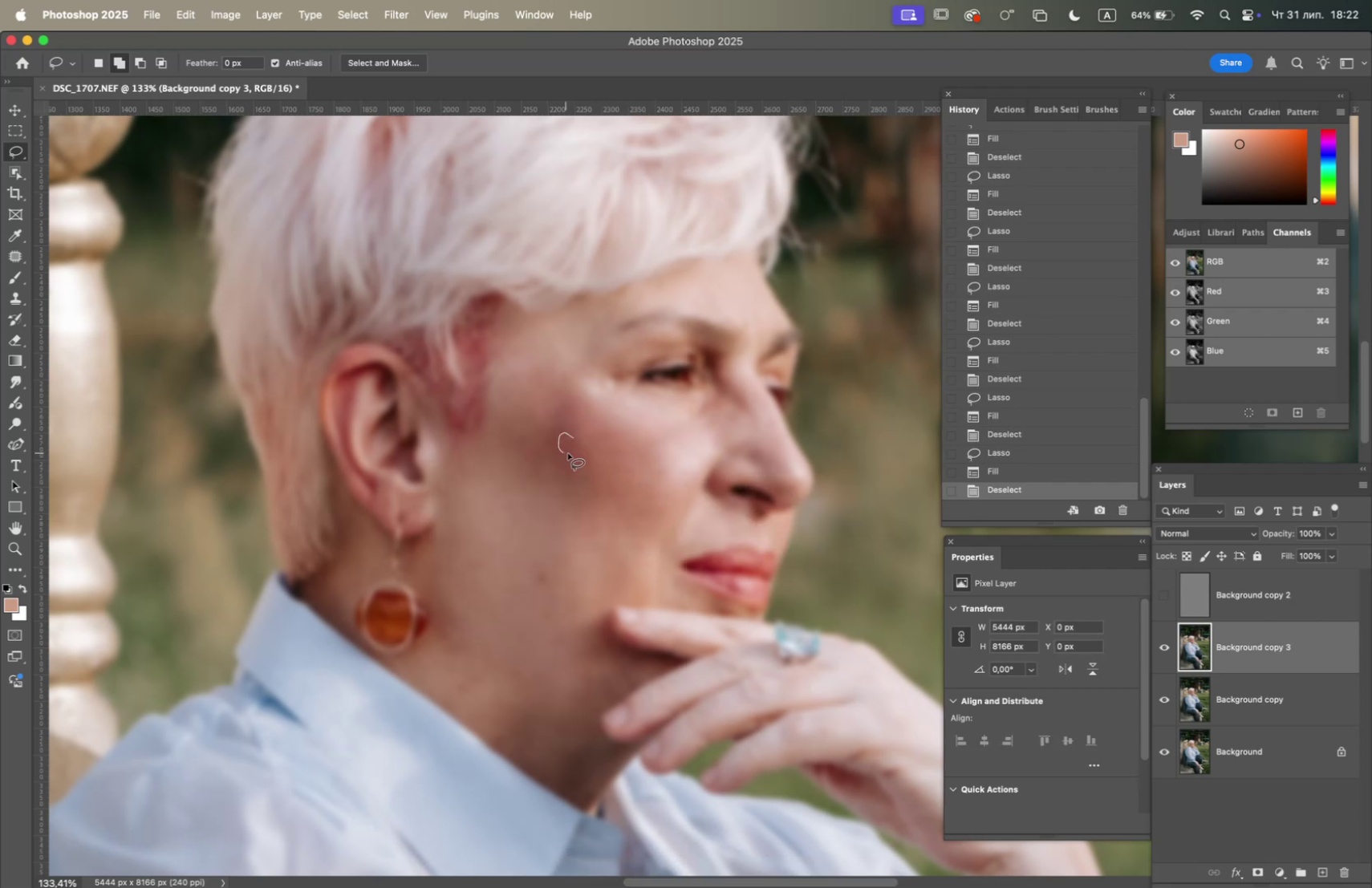 
key(F5)
 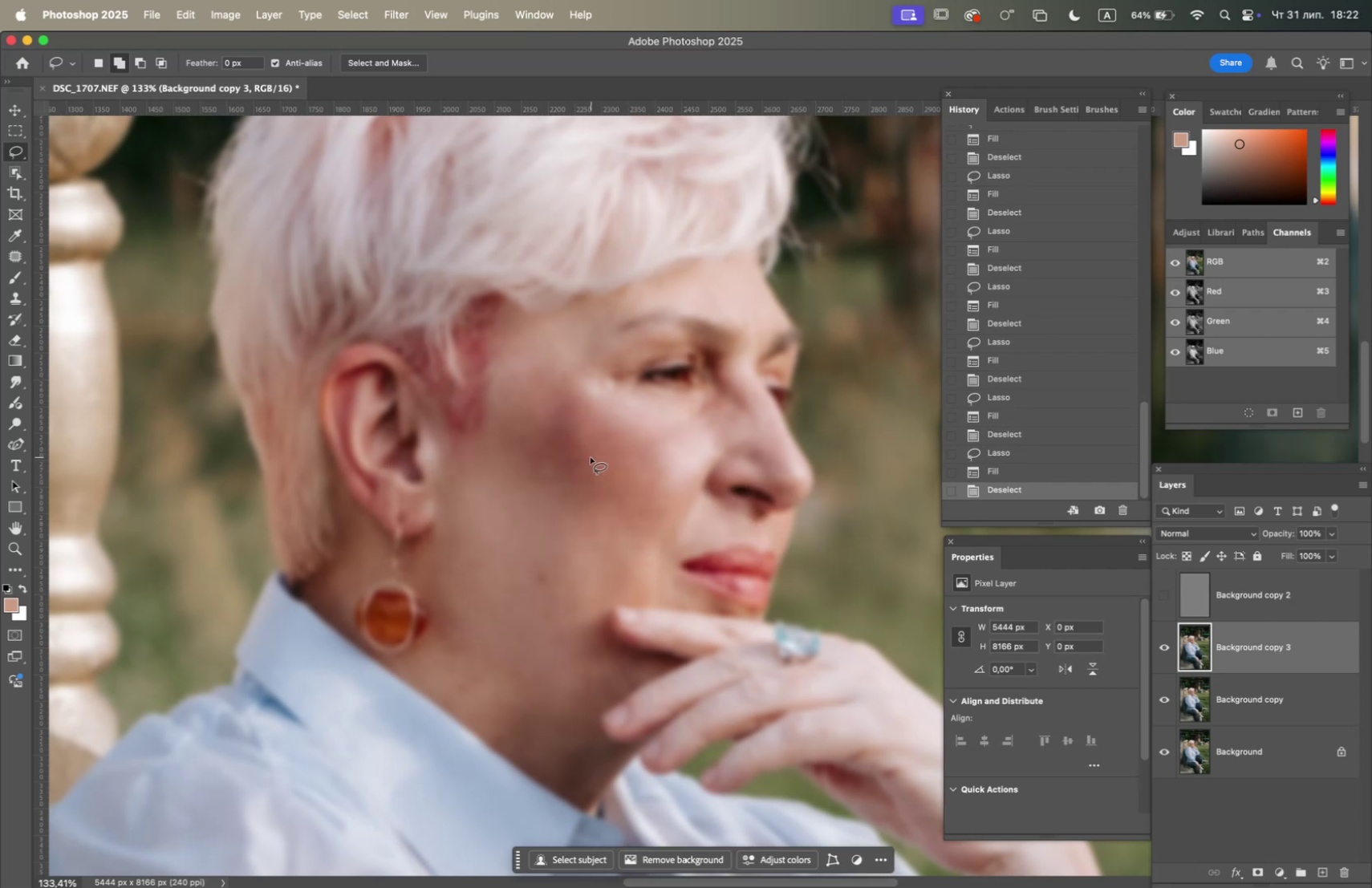 
left_click_drag(start_coordinate=[588, 459], to_coordinate=[584, 477])
 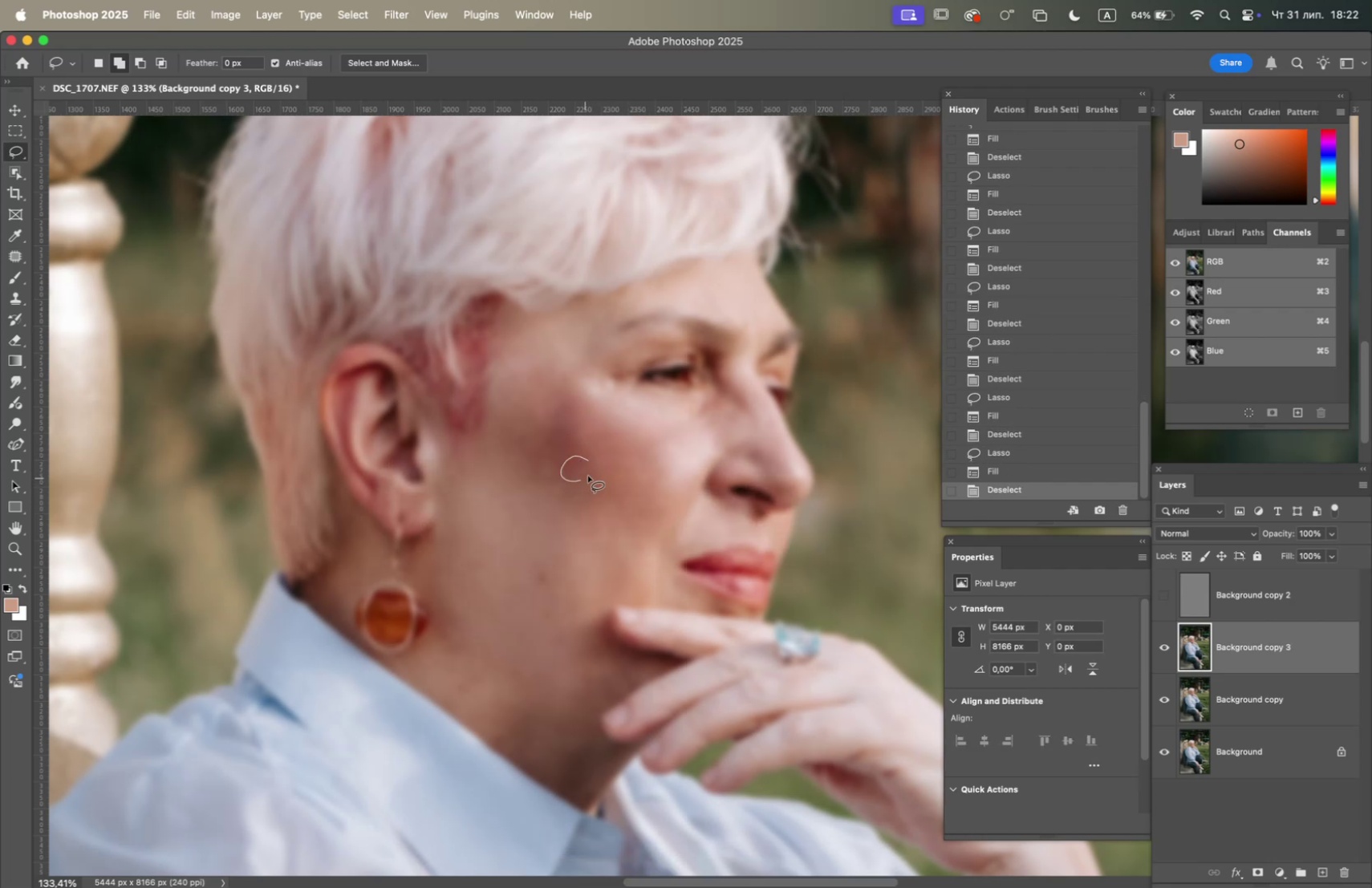 
key(F5)
 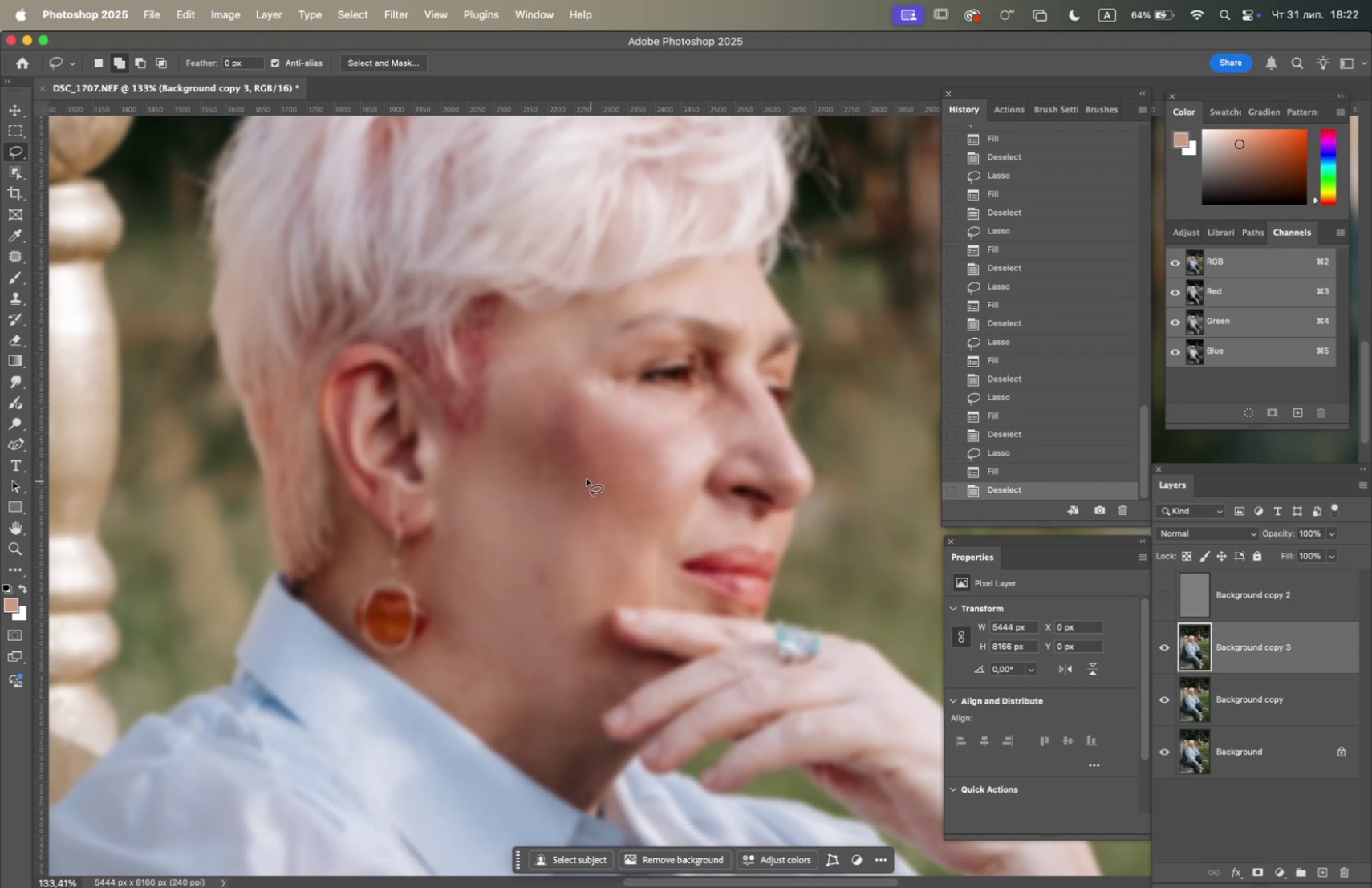 
left_click_drag(start_coordinate=[554, 463], to_coordinate=[579, 489])
 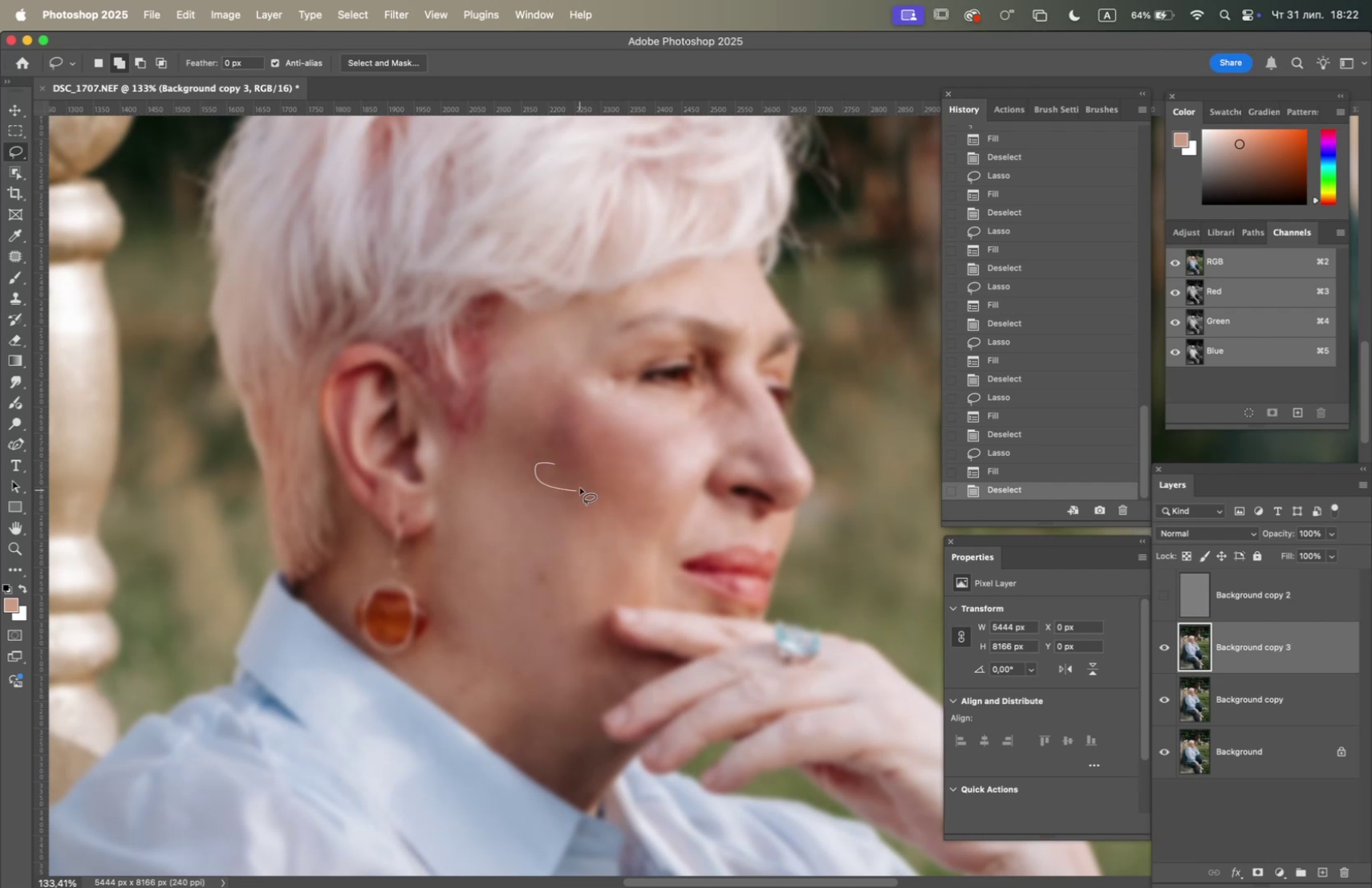 
key(F5)
 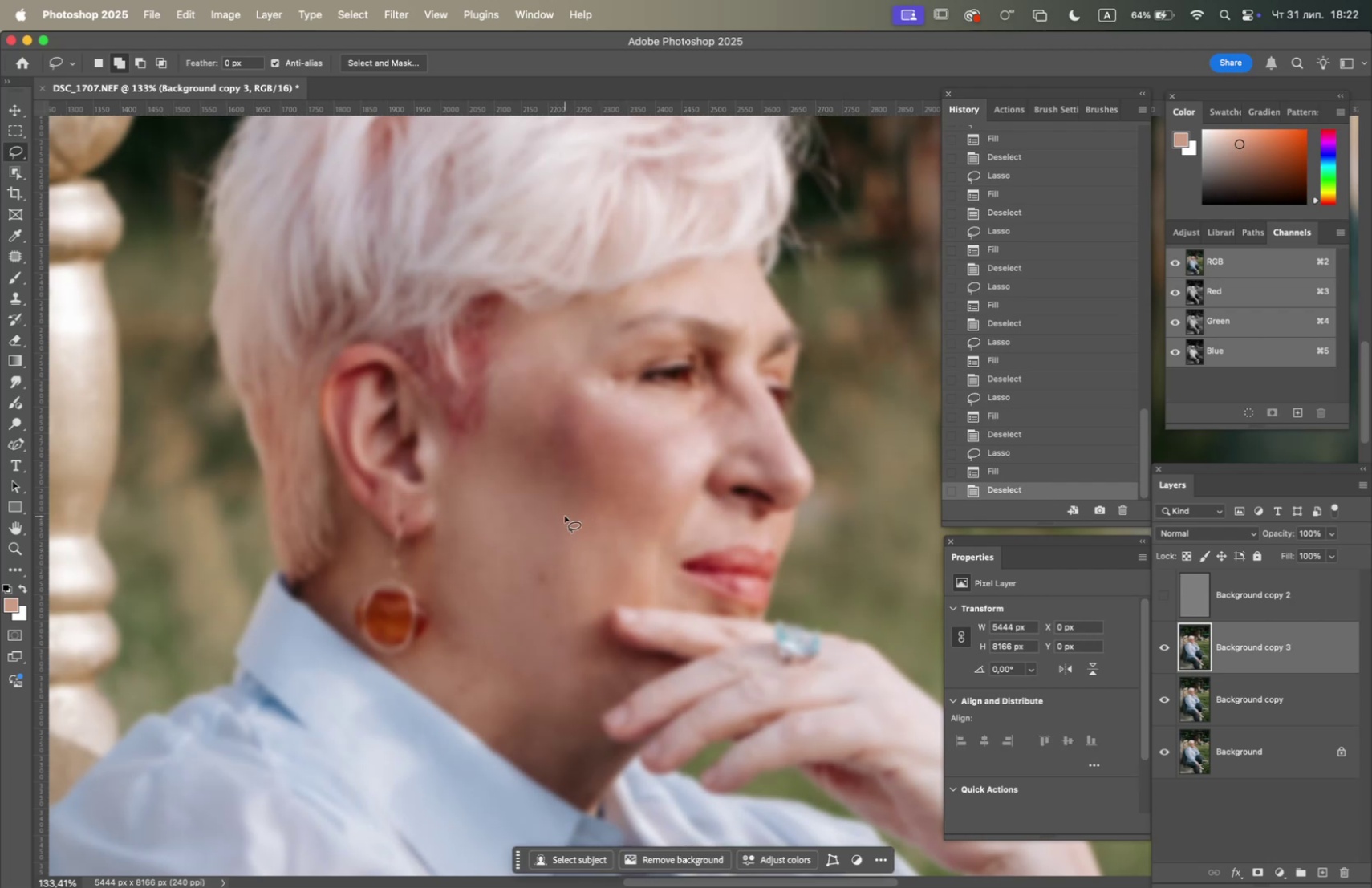 
left_click_drag(start_coordinate=[582, 429], to_coordinate=[591, 436])
 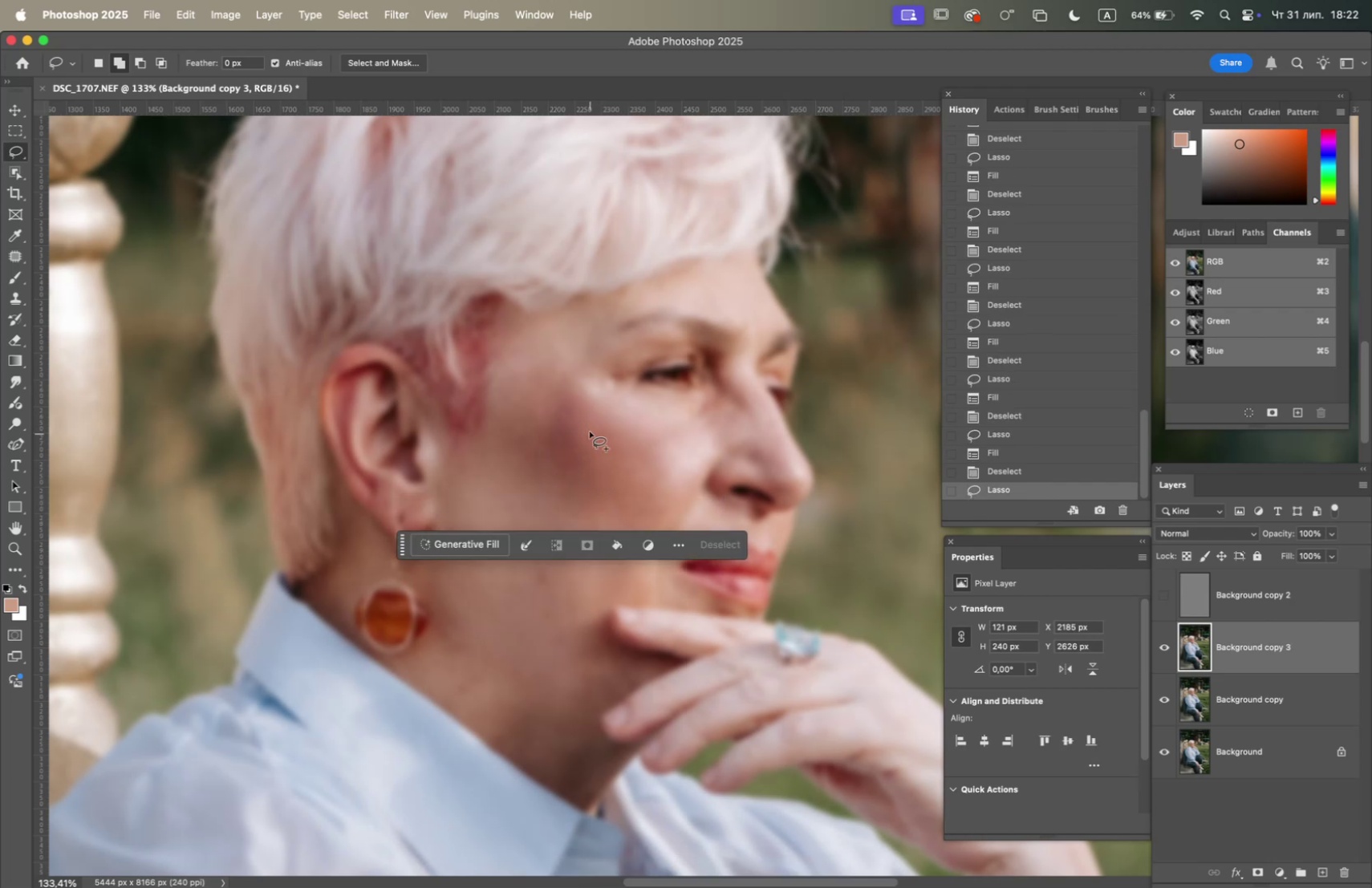 
key(F5)
 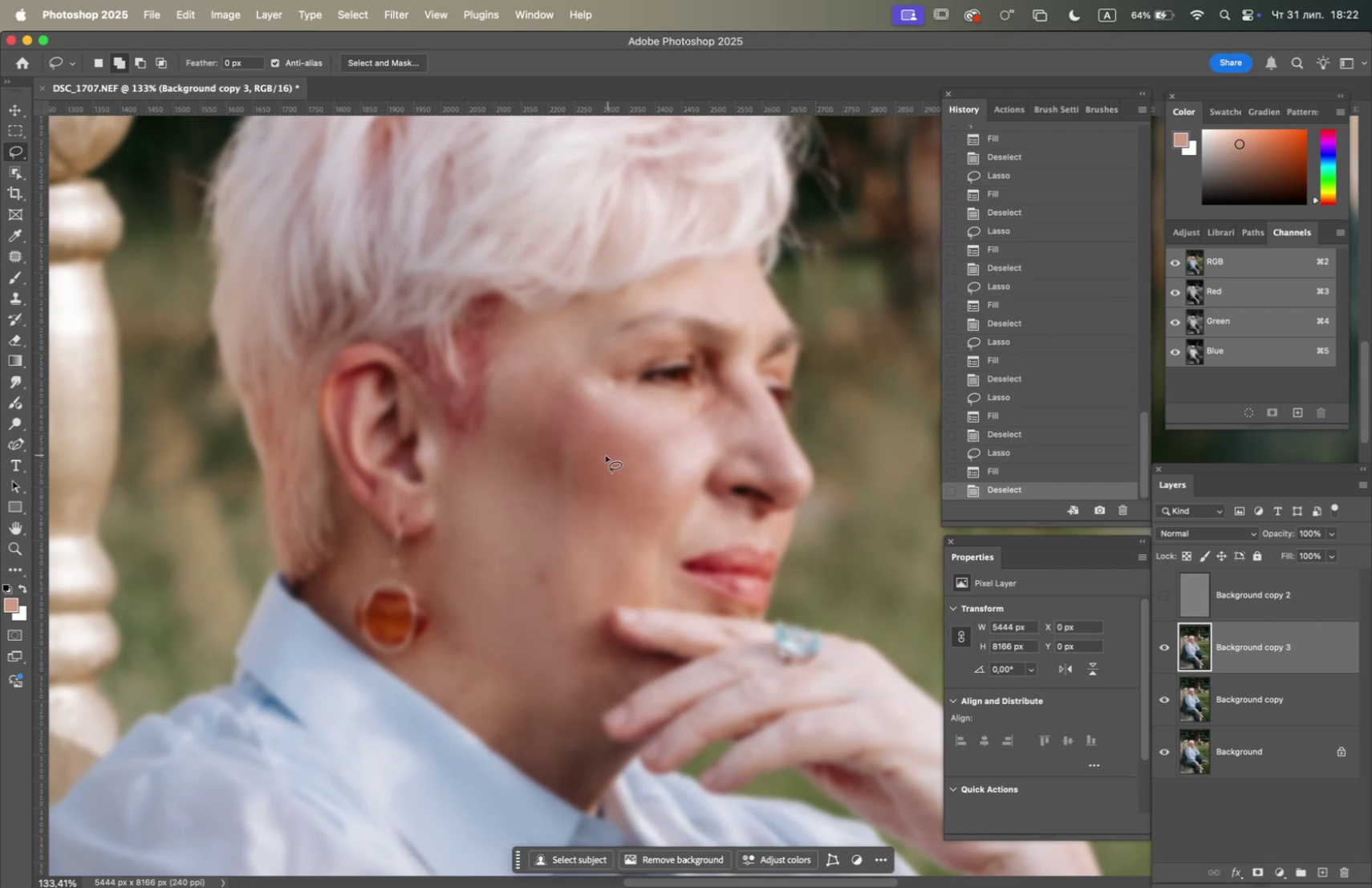 
left_click_drag(start_coordinate=[590, 445], to_coordinate=[584, 450])
 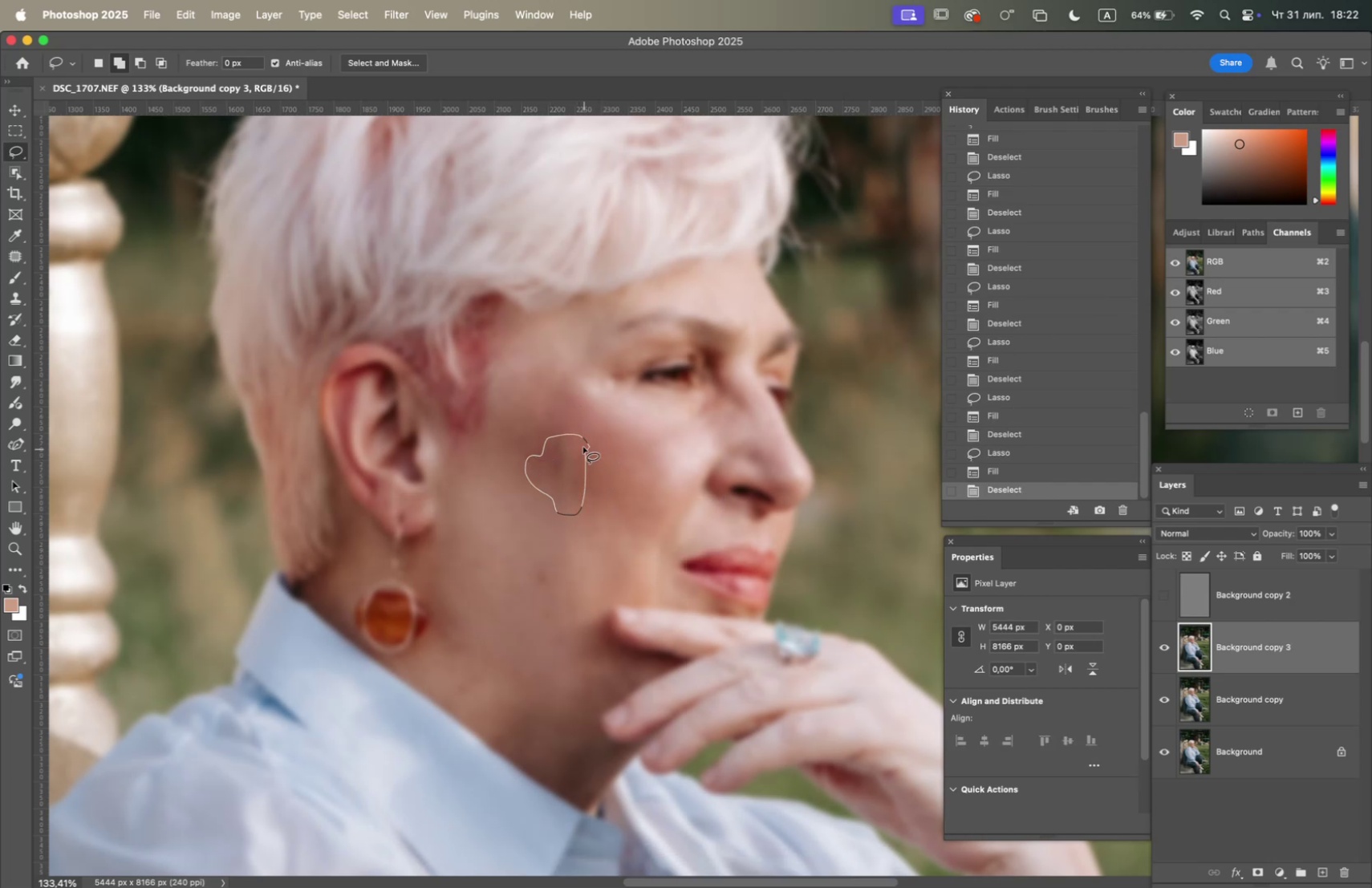 
key(F5)
 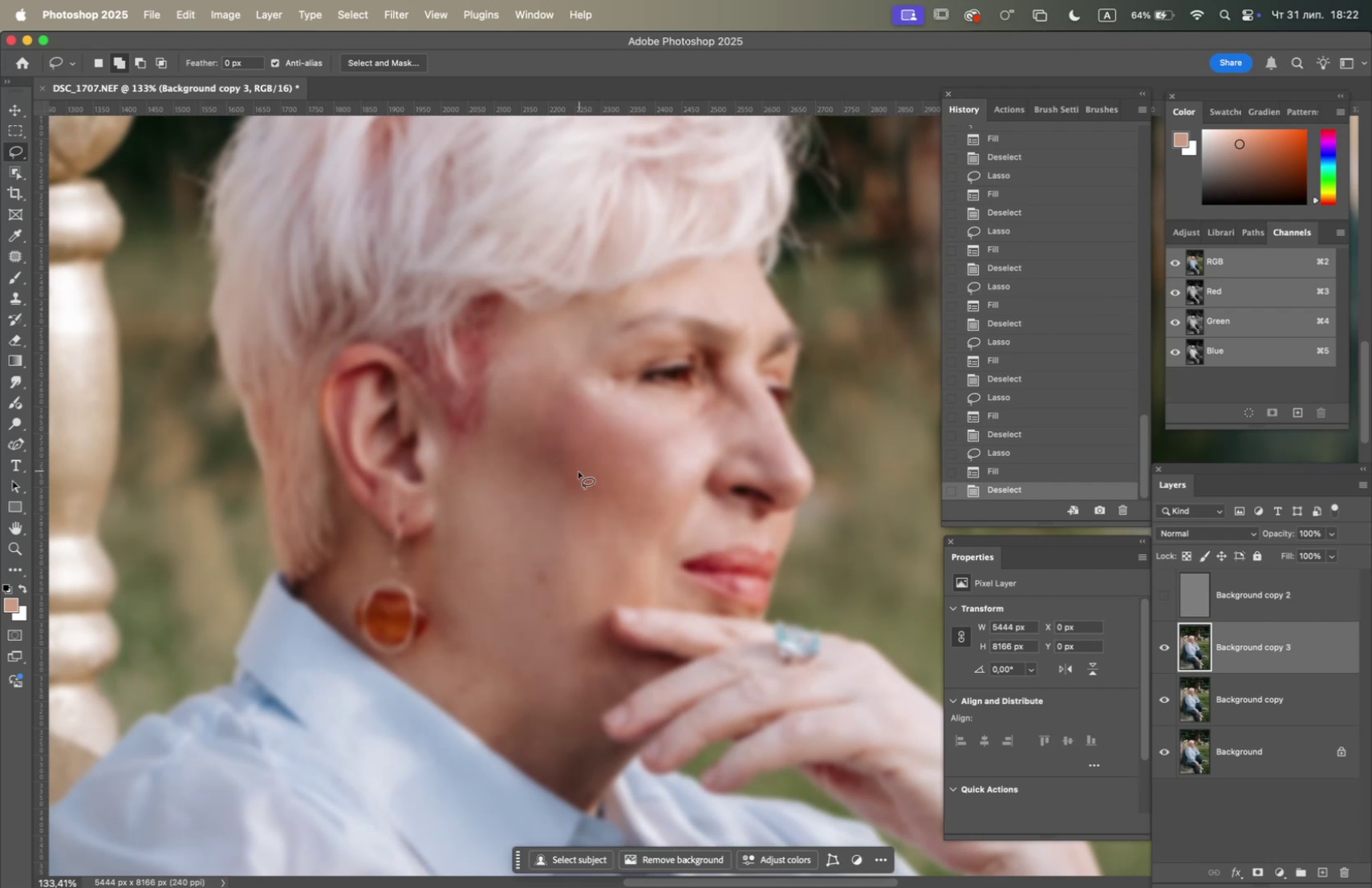 
left_click_drag(start_coordinate=[594, 454], to_coordinate=[583, 493])
 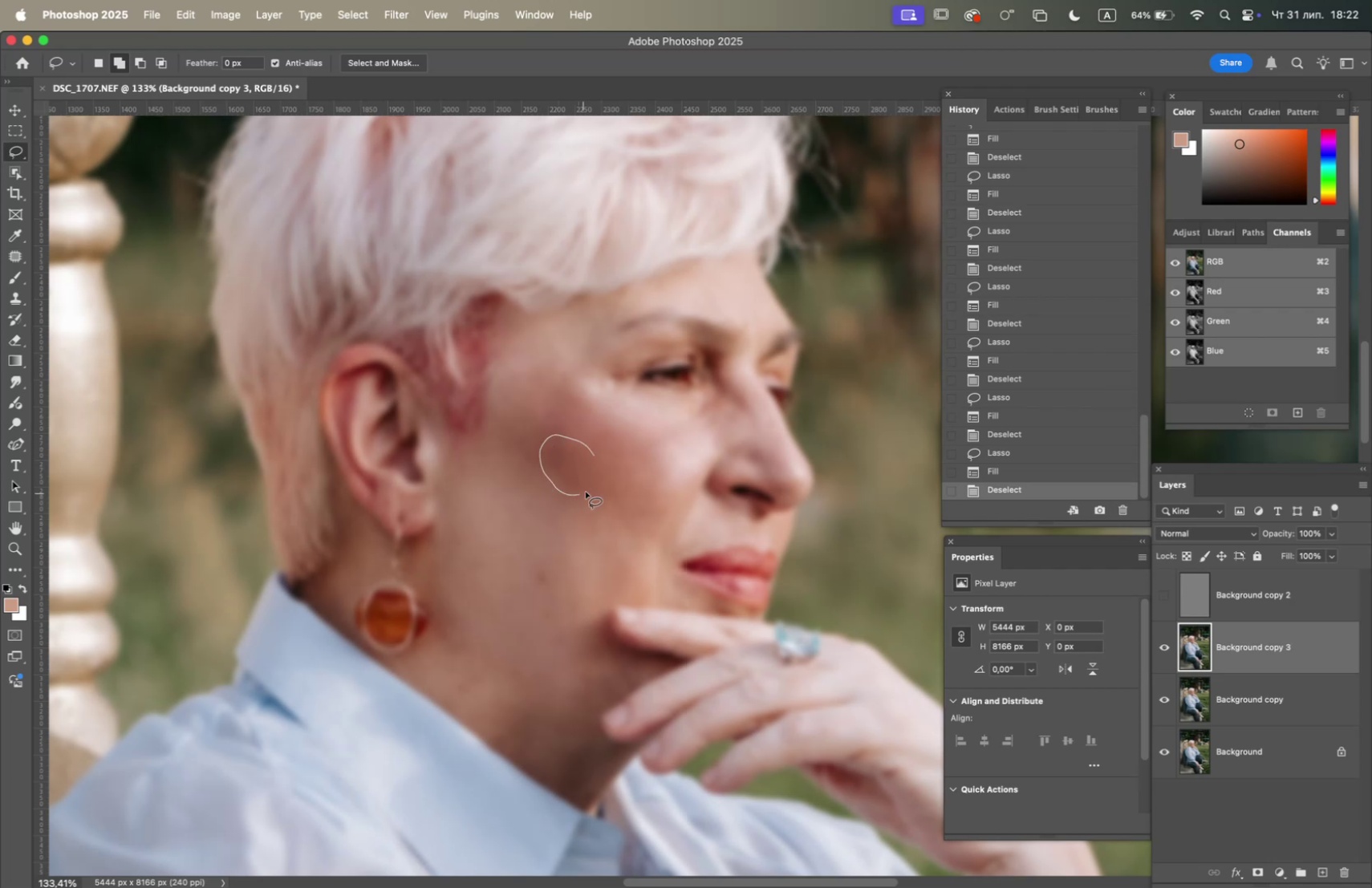 
key(F5)
 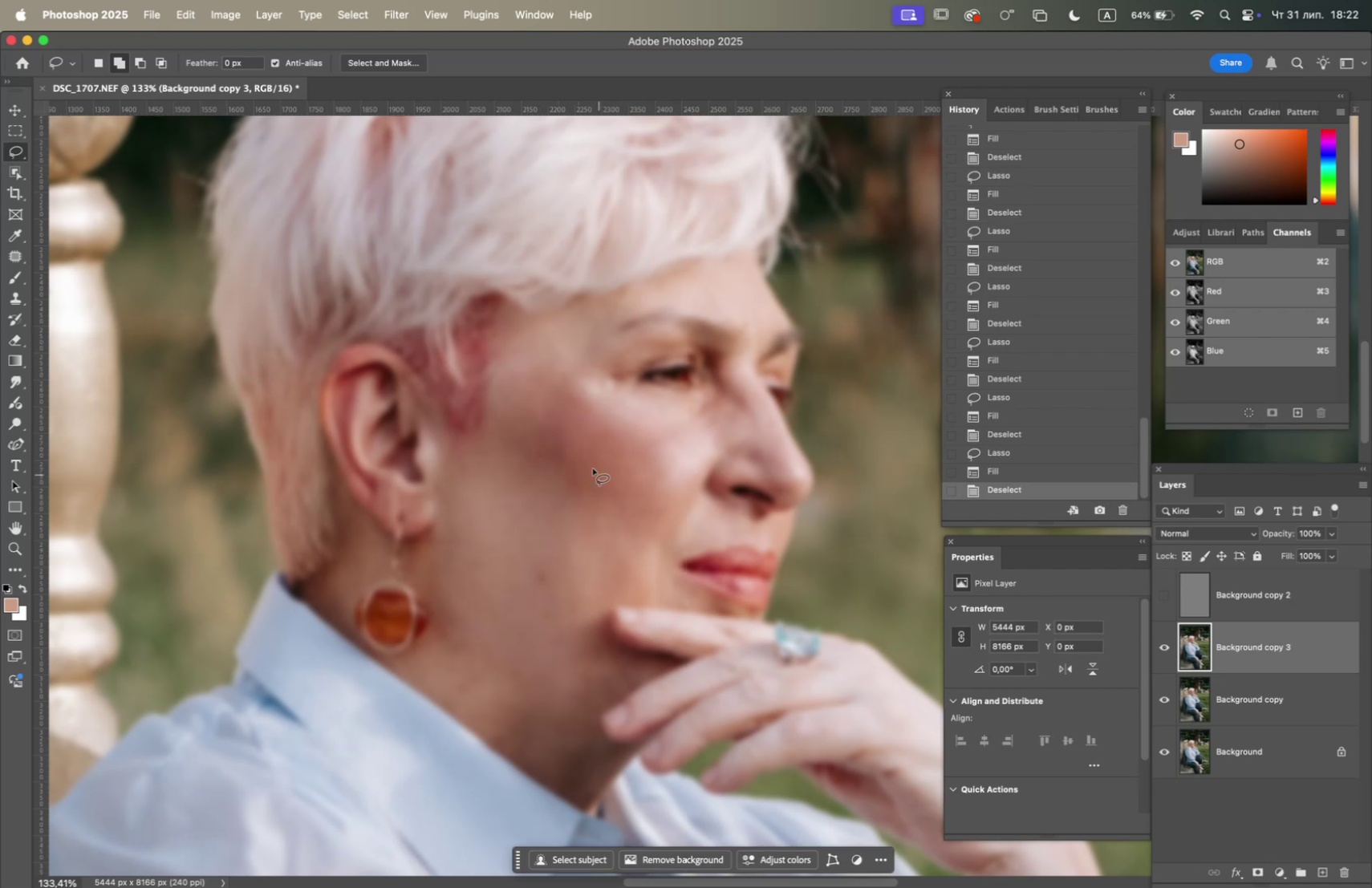 
left_click_drag(start_coordinate=[571, 444], to_coordinate=[572, 460])
 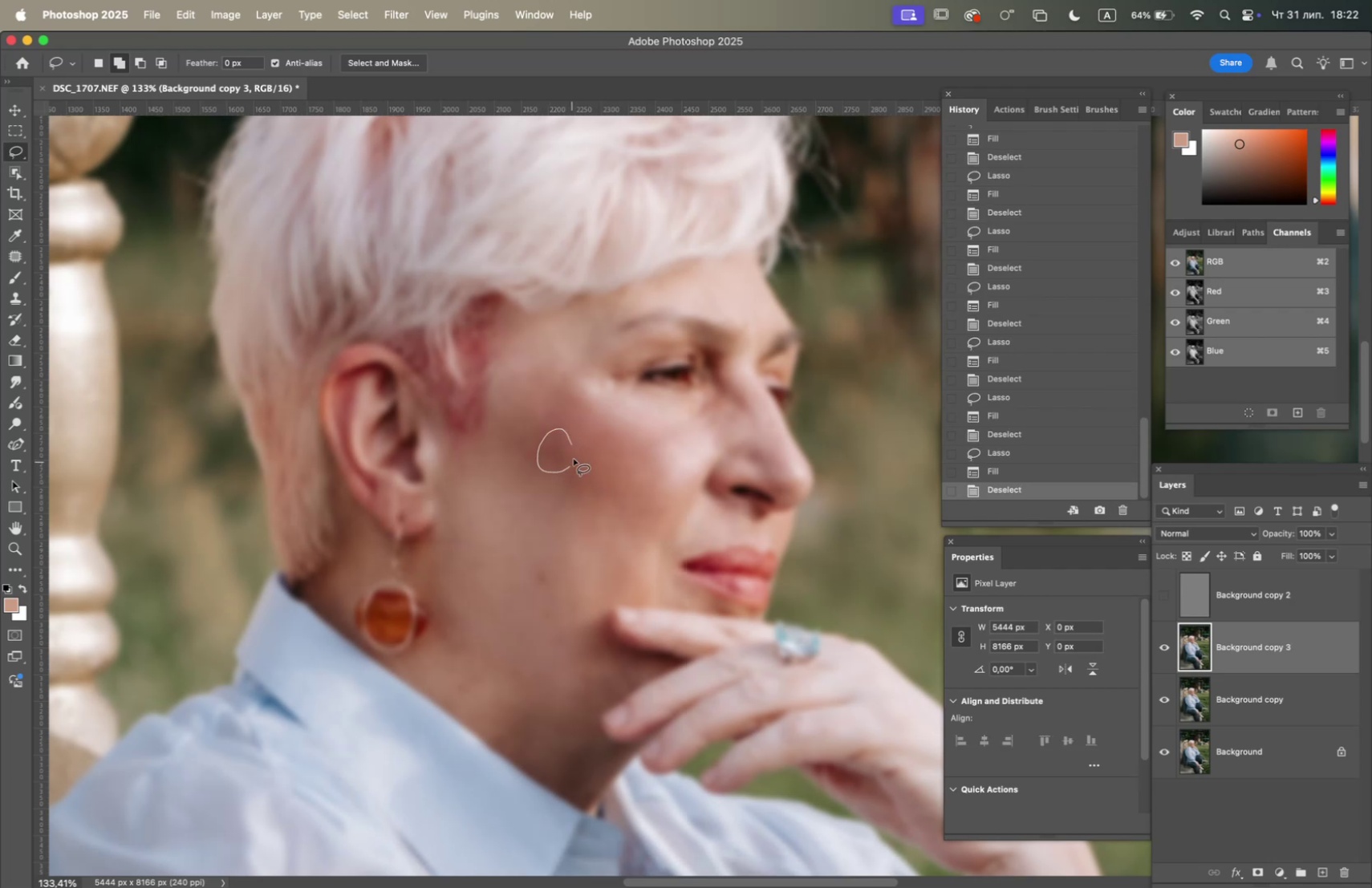 
key(F5)
 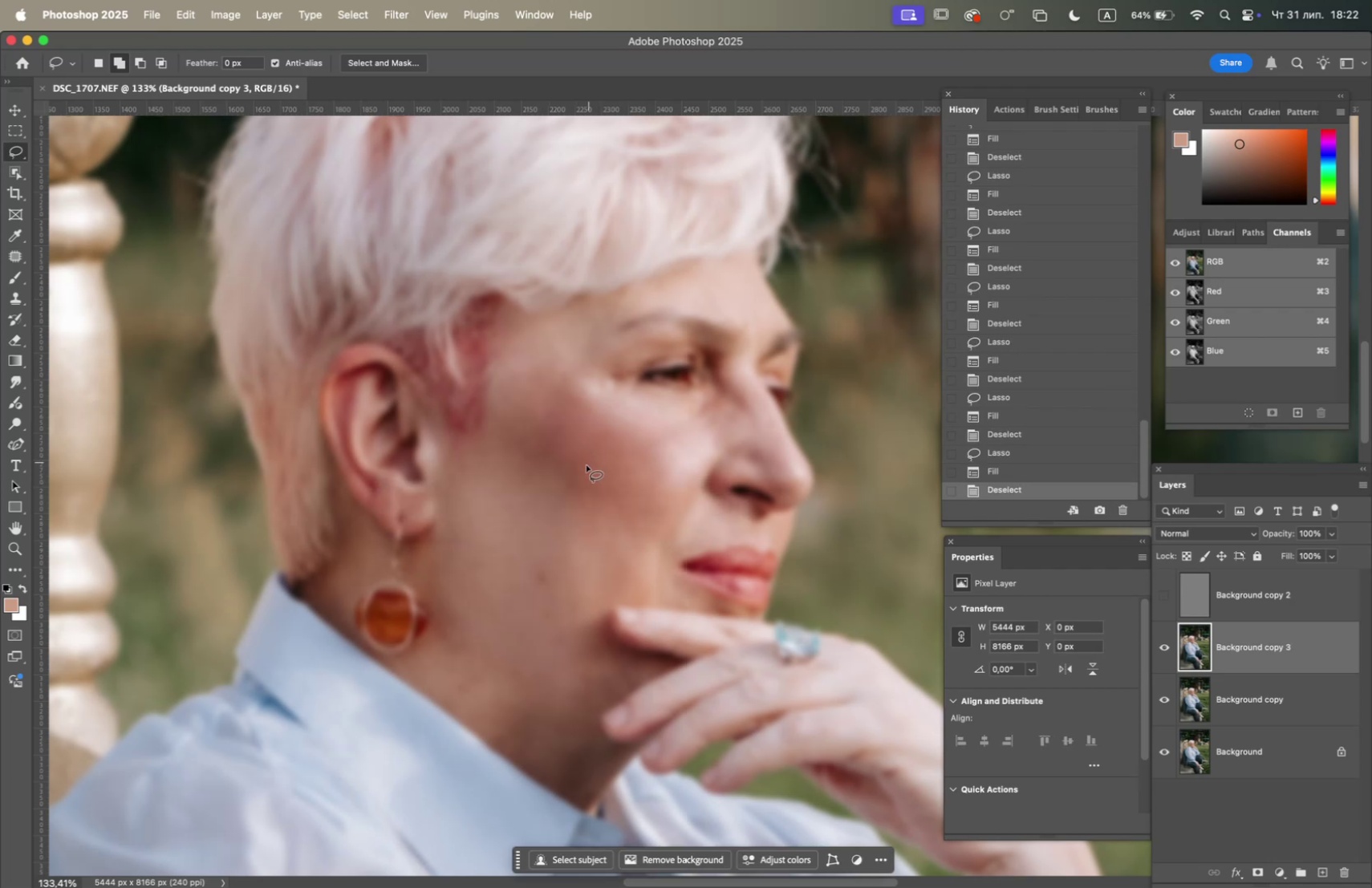 
left_click_drag(start_coordinate=[580, 464], to_coordinate=[586, 489])
 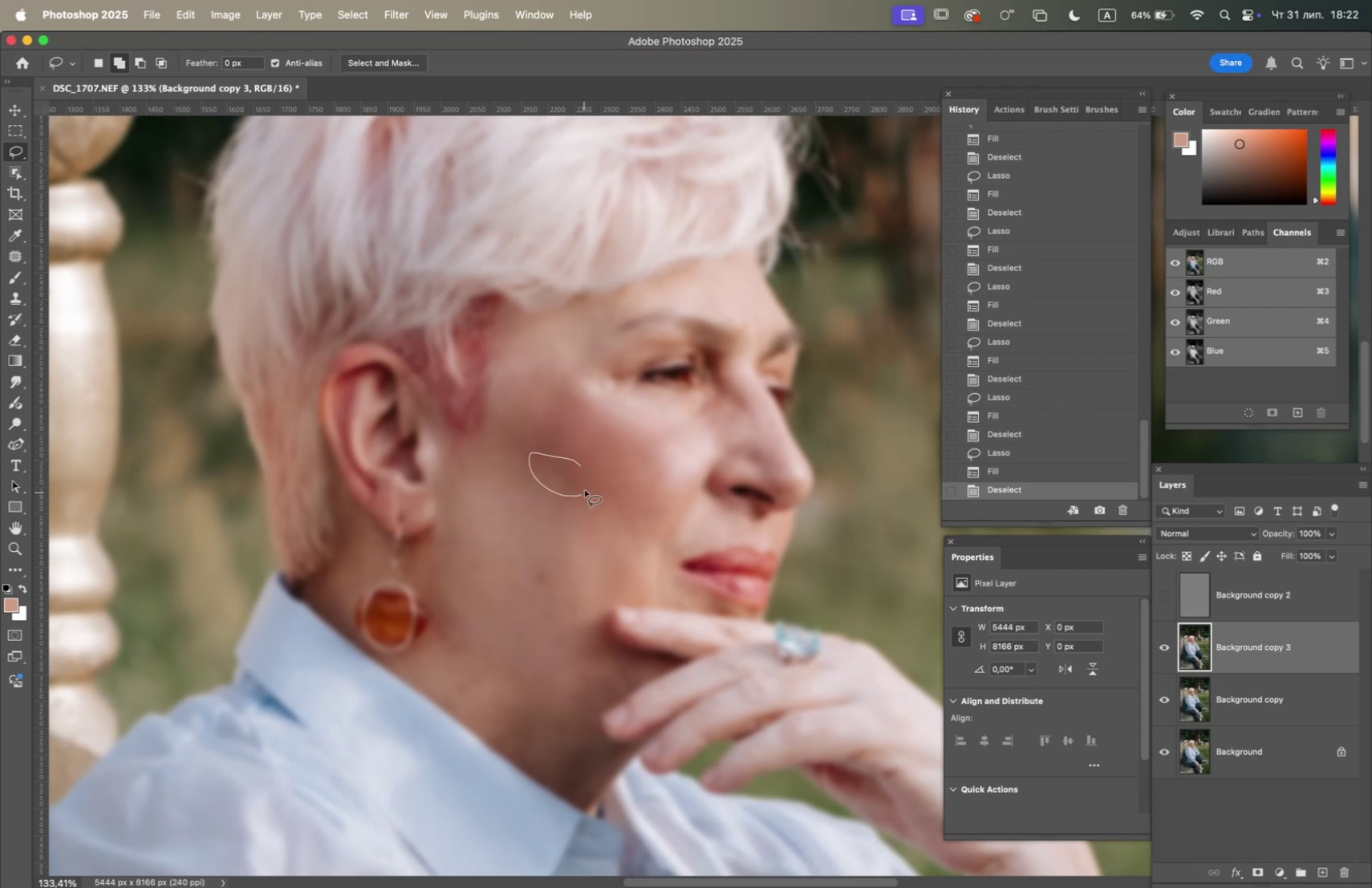 
key(F5)
 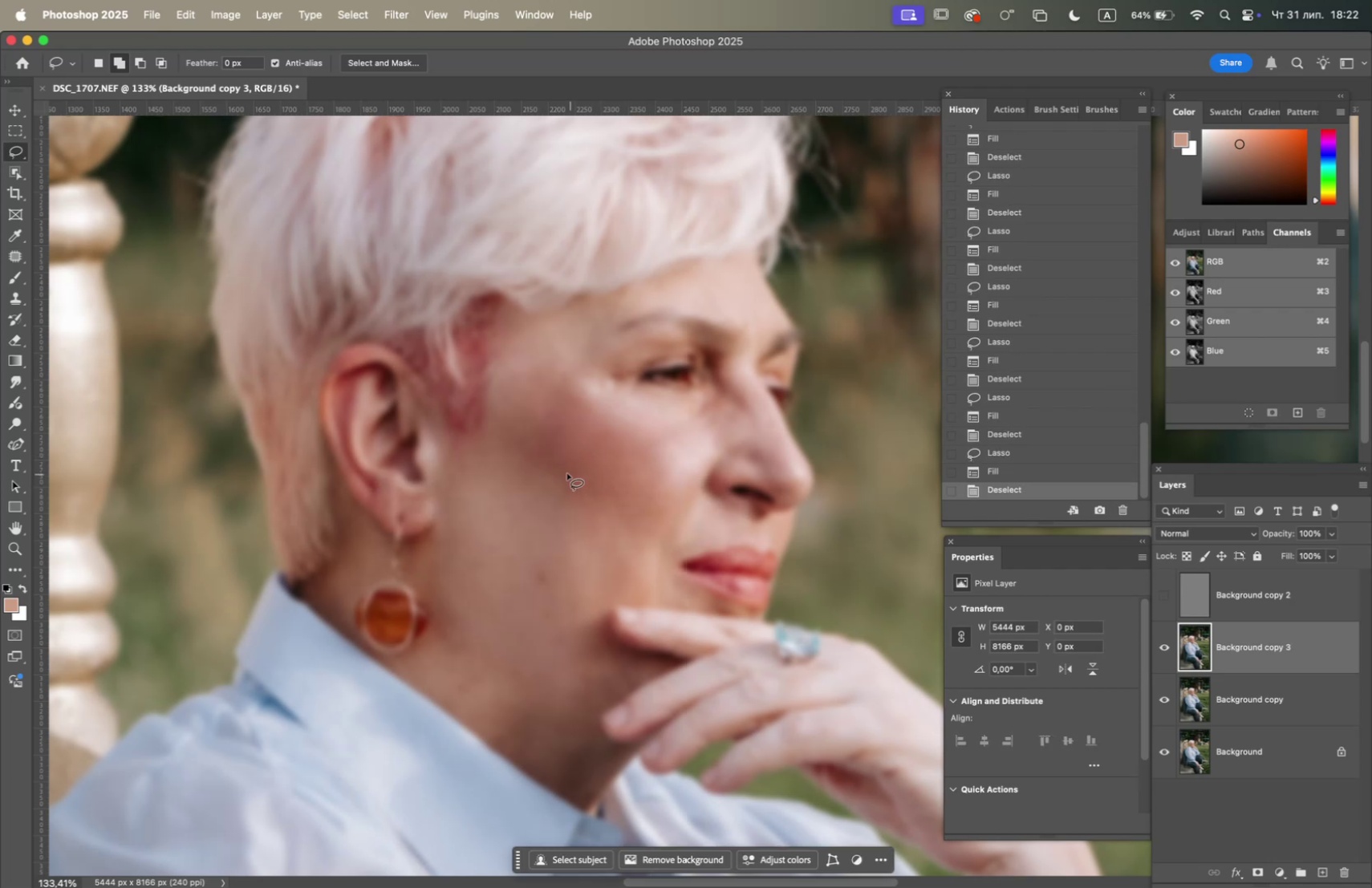 
left_click_drag(start_coordinate=[564, 448], to_coordinate=[558, 475])
 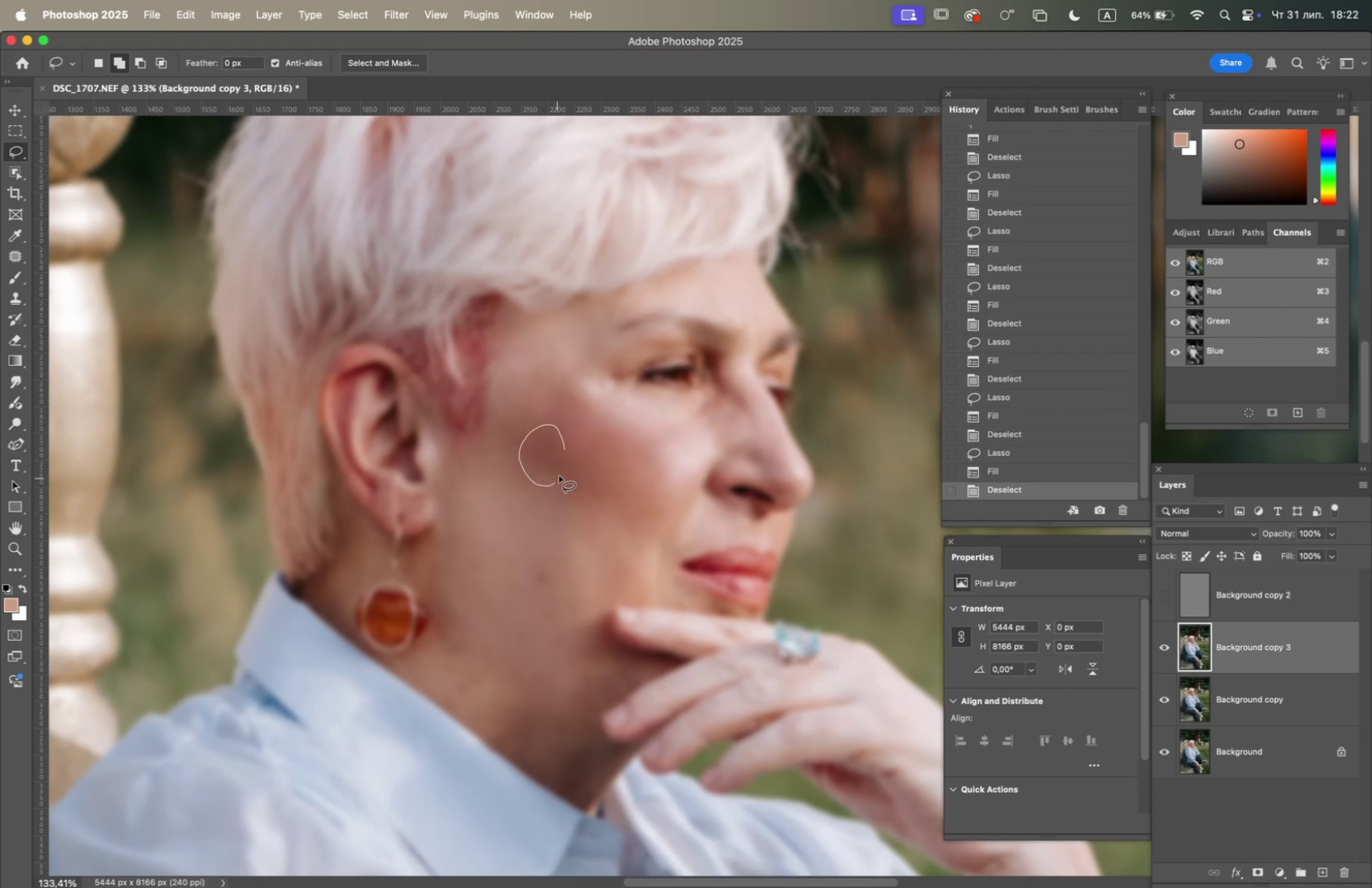 
key(F5)
 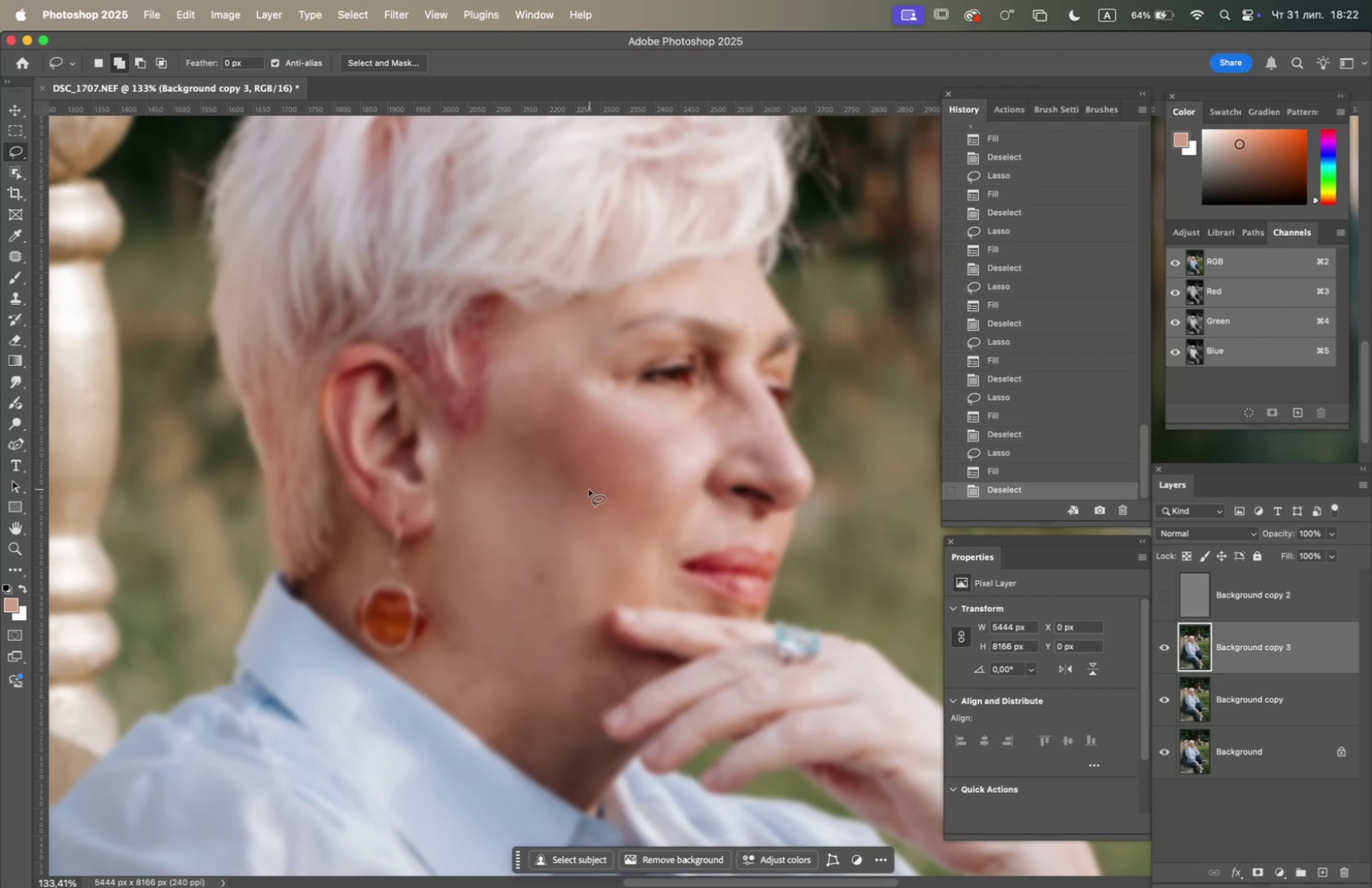 
left_click_drag(start_coordinate=[554, 453], to_coordinate=[564, 493])
 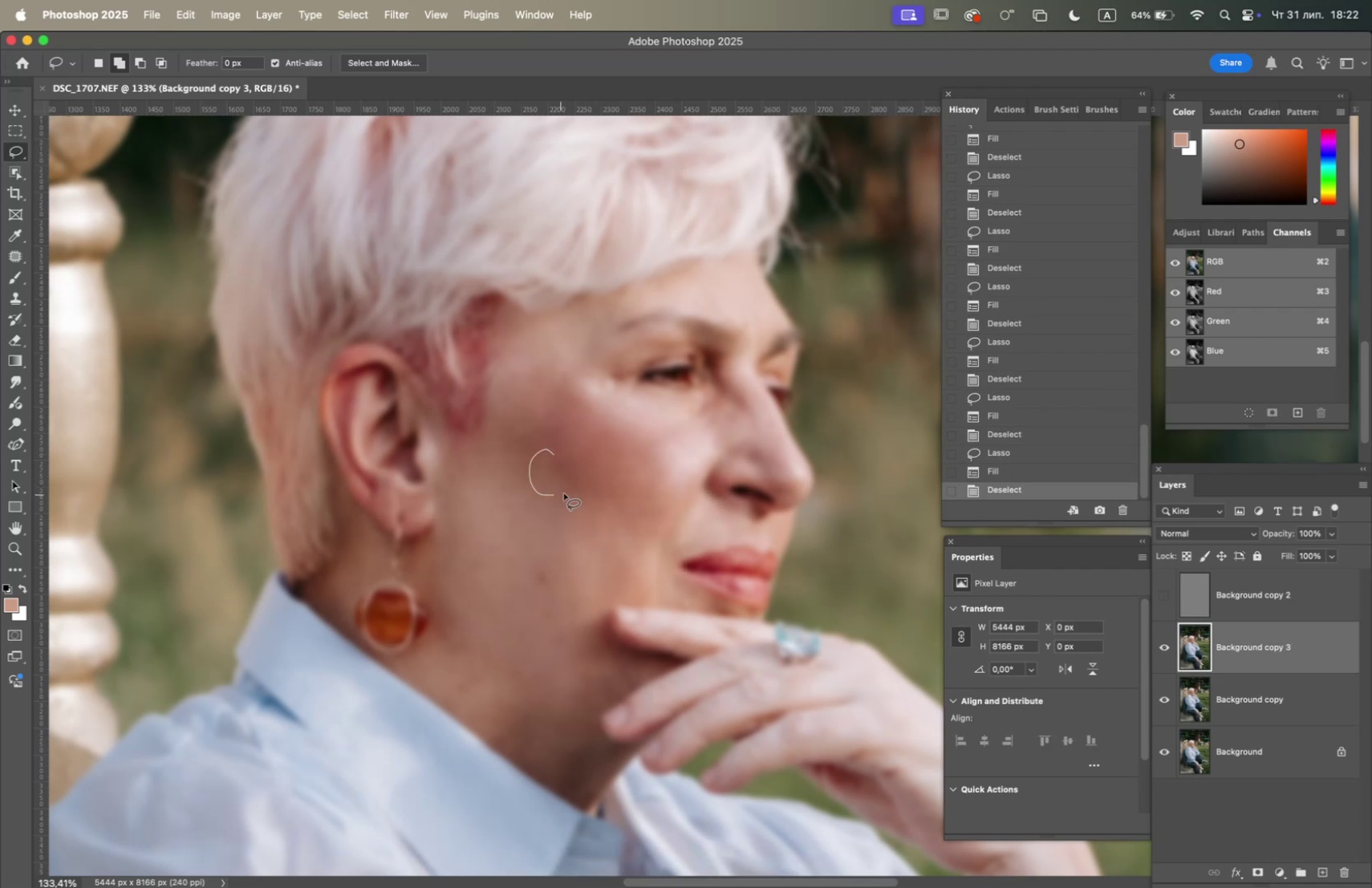 
key(F5)
 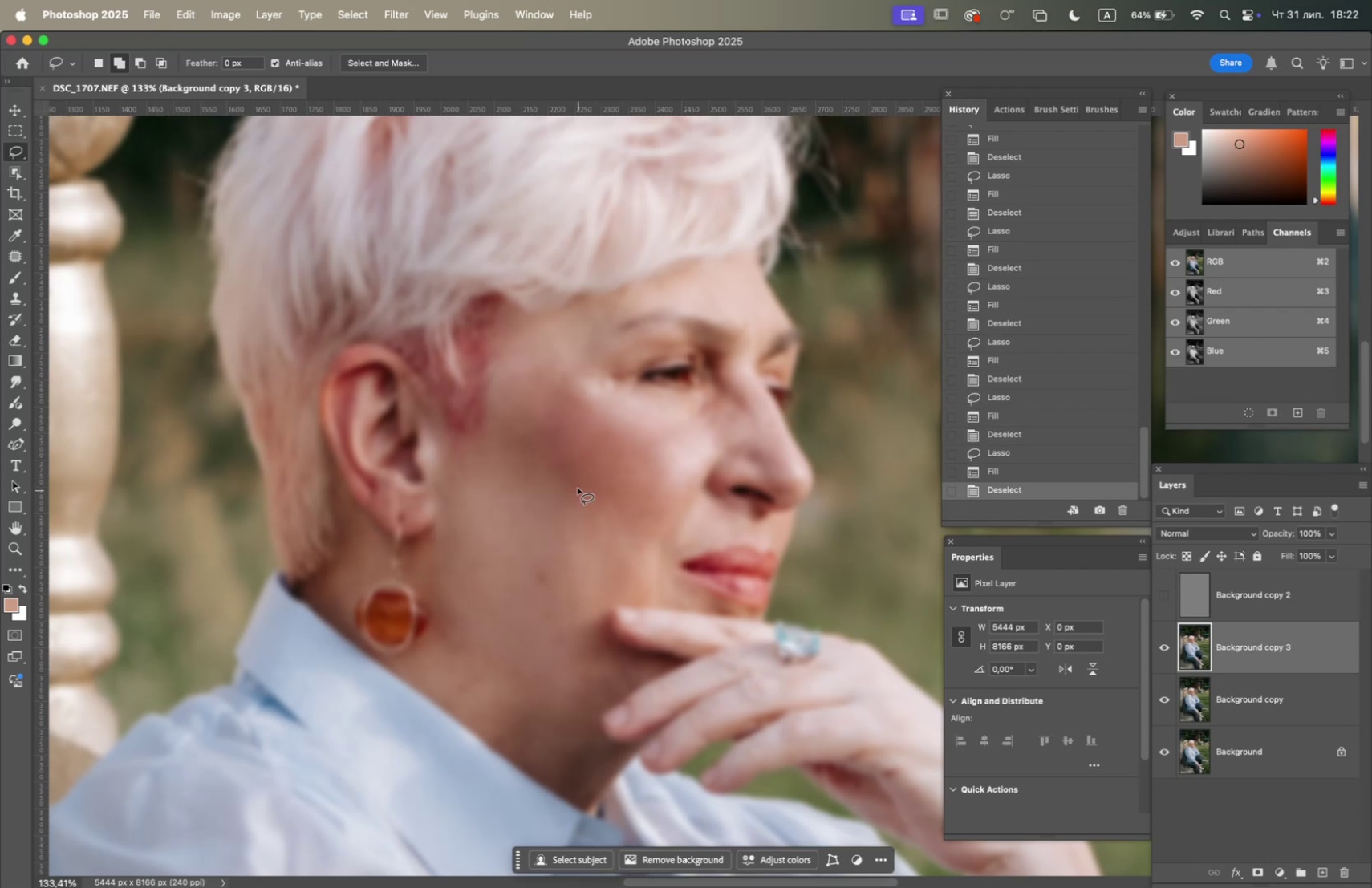 
left_click_drag(start_coordinate=[570, 478], to_coordinate=[563, 495])
 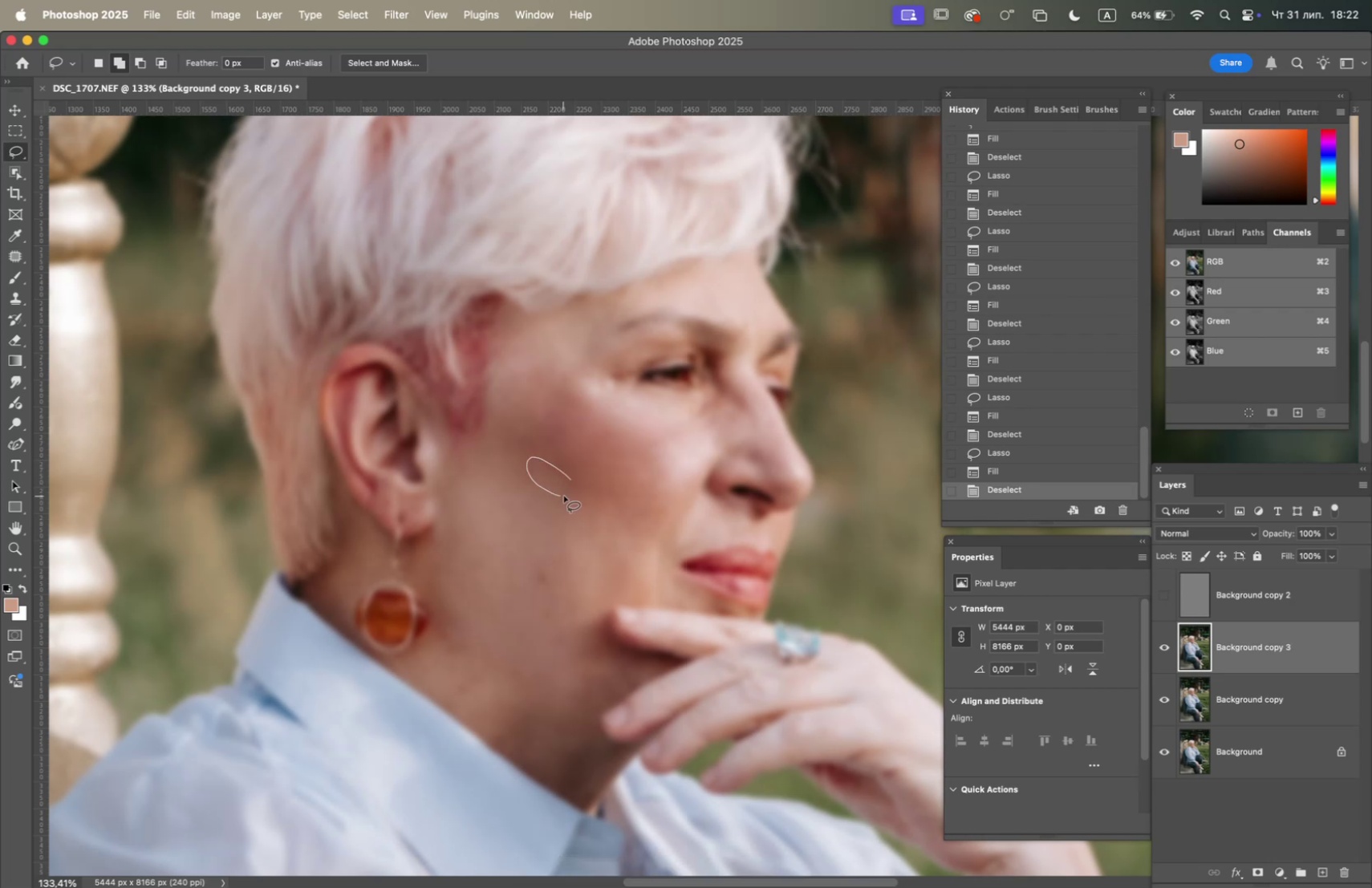 
key(F5)
 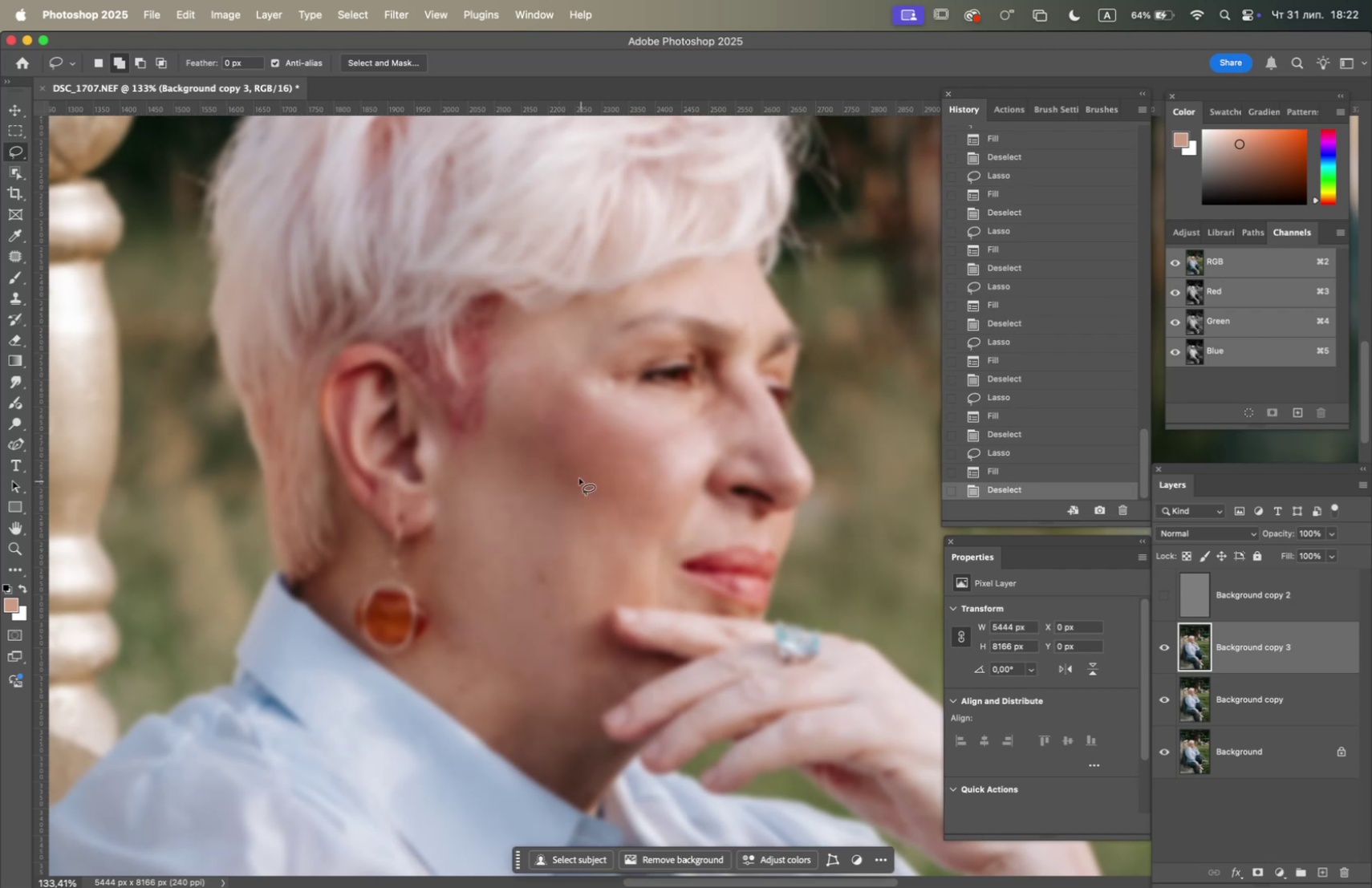 
left_click_drag(start_coordinate=[555, 442], to_coordinate=[544, 488])
 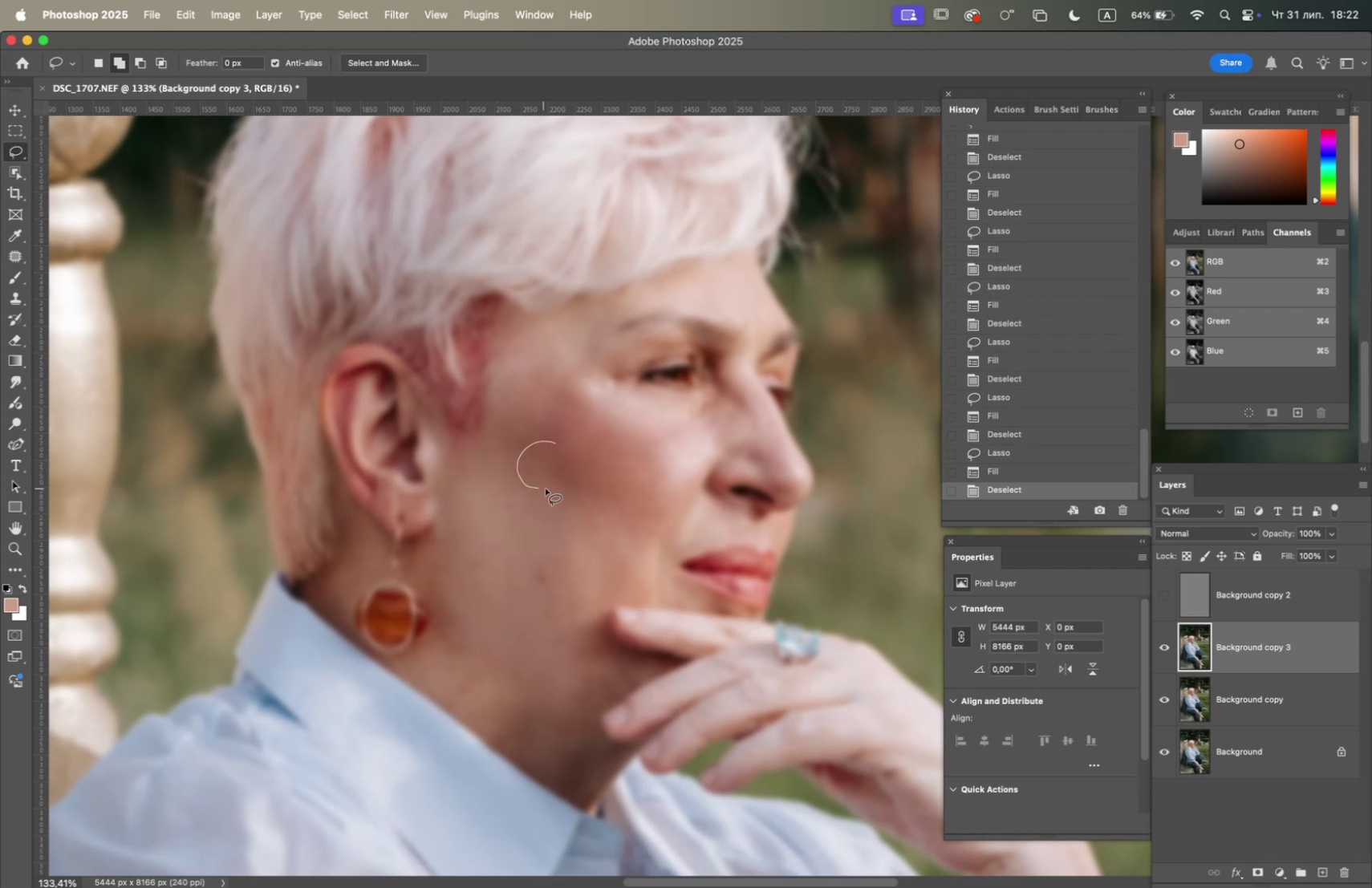 
key(F5)
 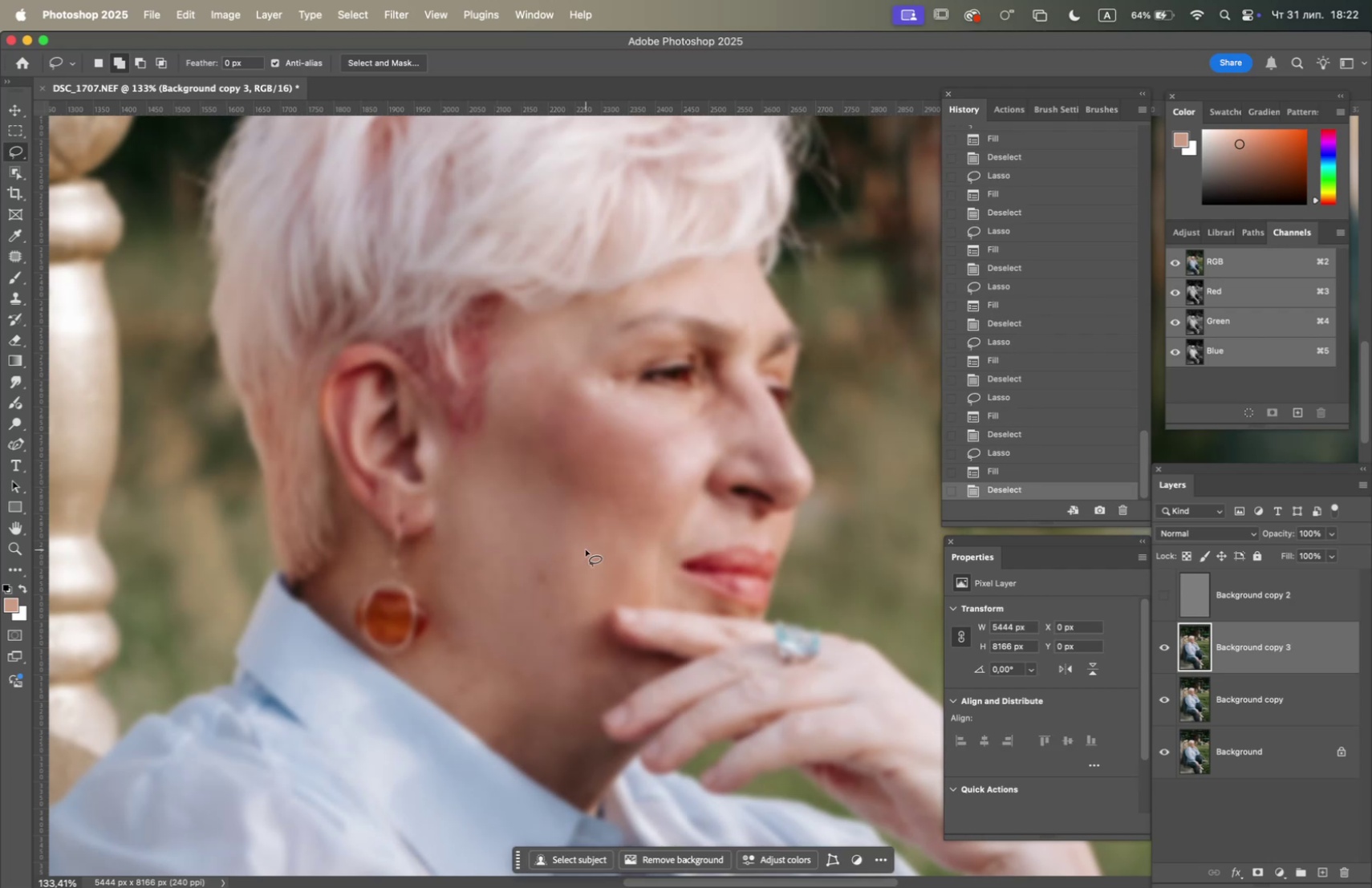 
hold_key(key=Space, duration=0.76)
 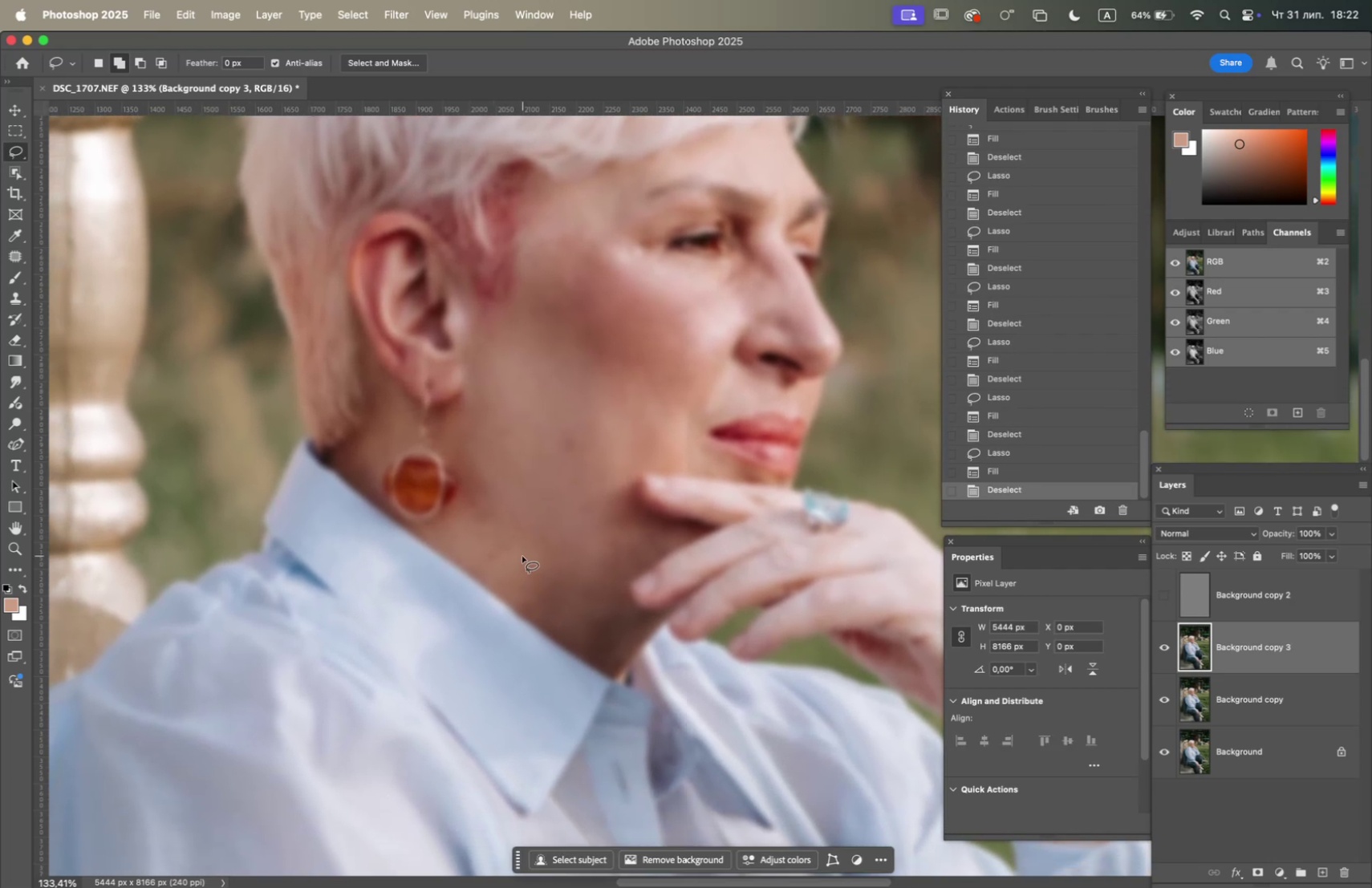 
left_click_drag(start_coordinate=[522, 555], to_coordinate=[542, 458])
 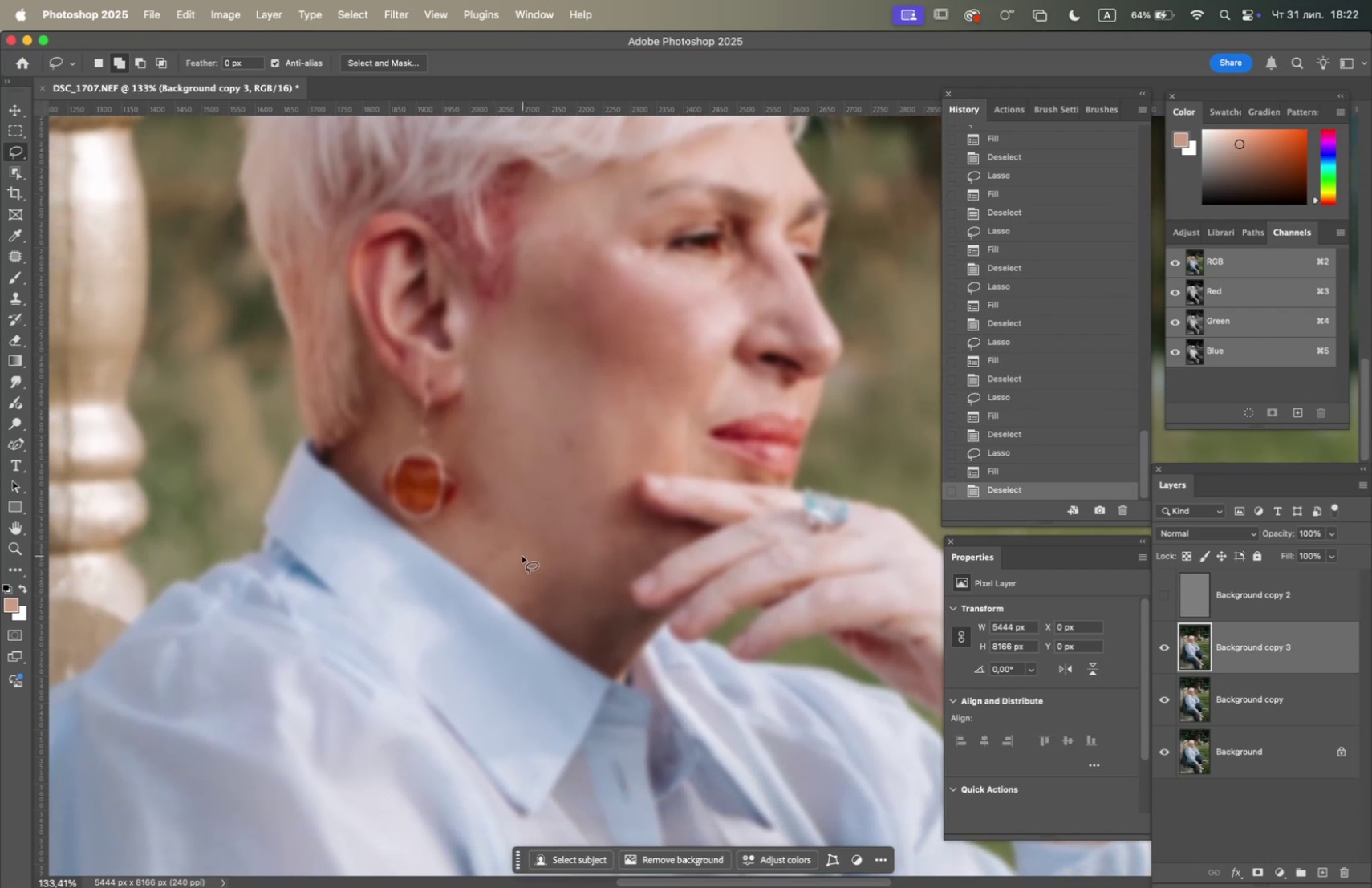 
left_click_drag(start_coordinate=[512, 555], to_coordinate=[503, 560])
 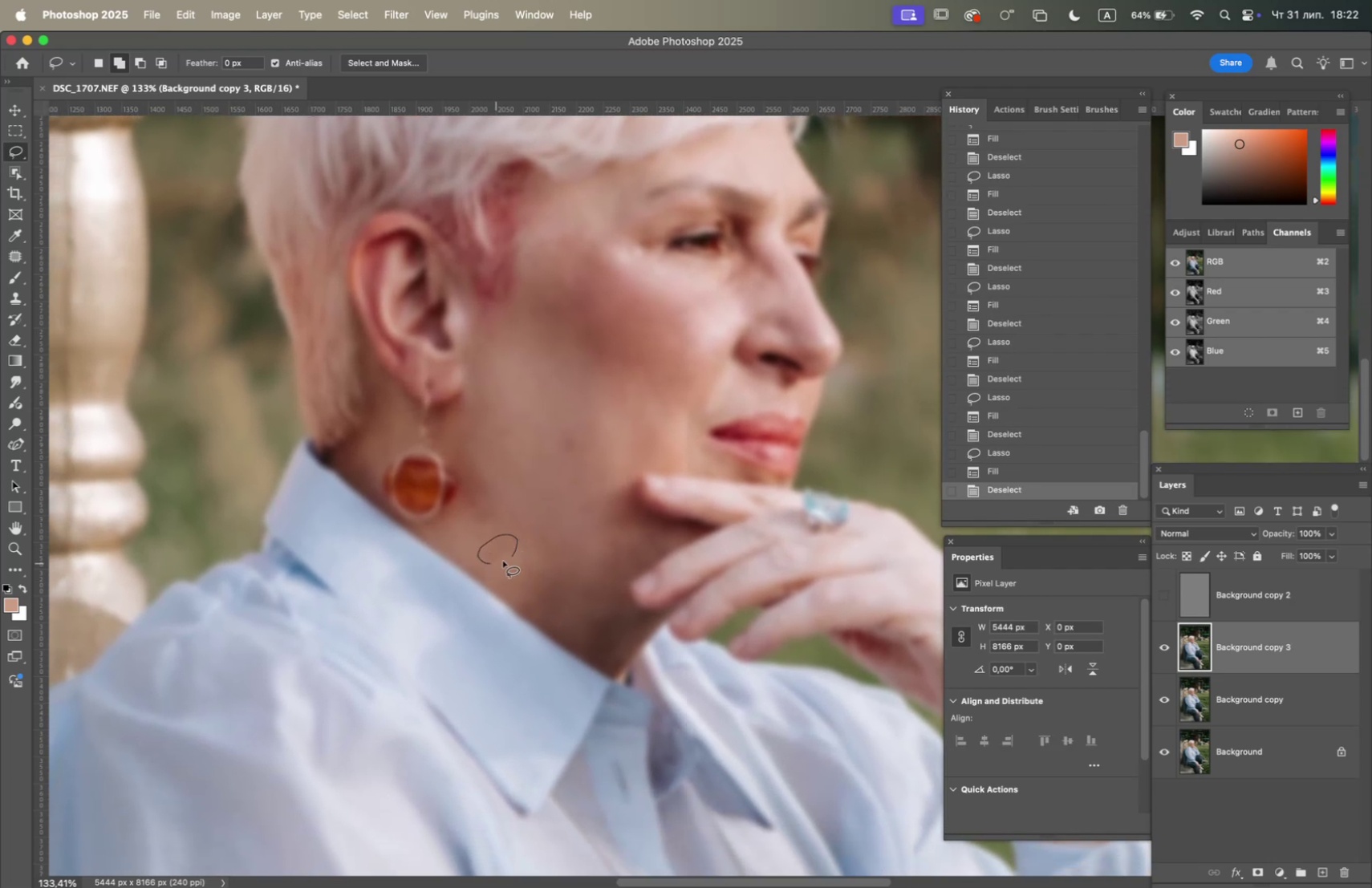 
key(F5)
 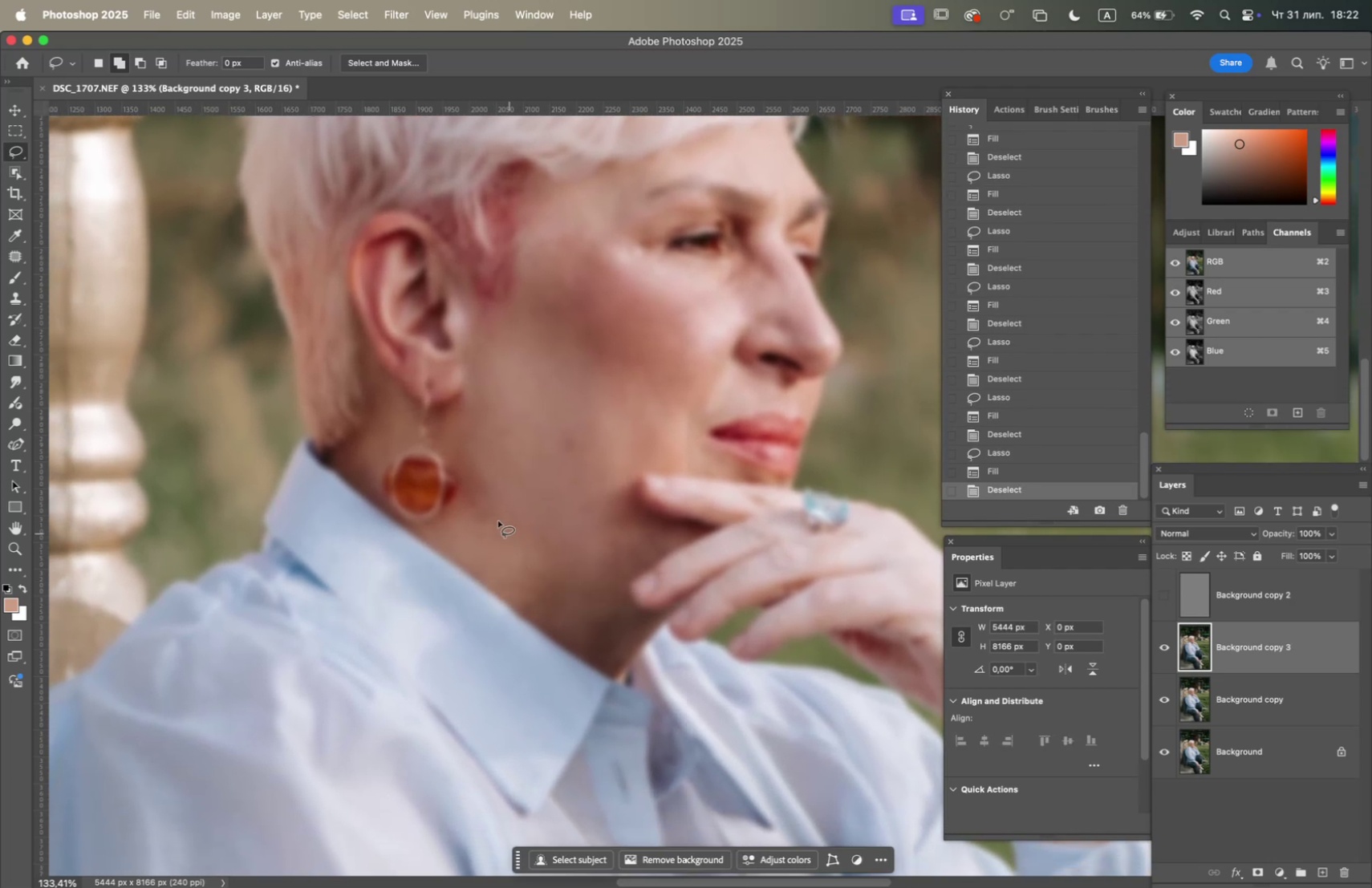 
left_click_drag(start_coordinate=[497, 511], to_coordinate=[493, 521])
 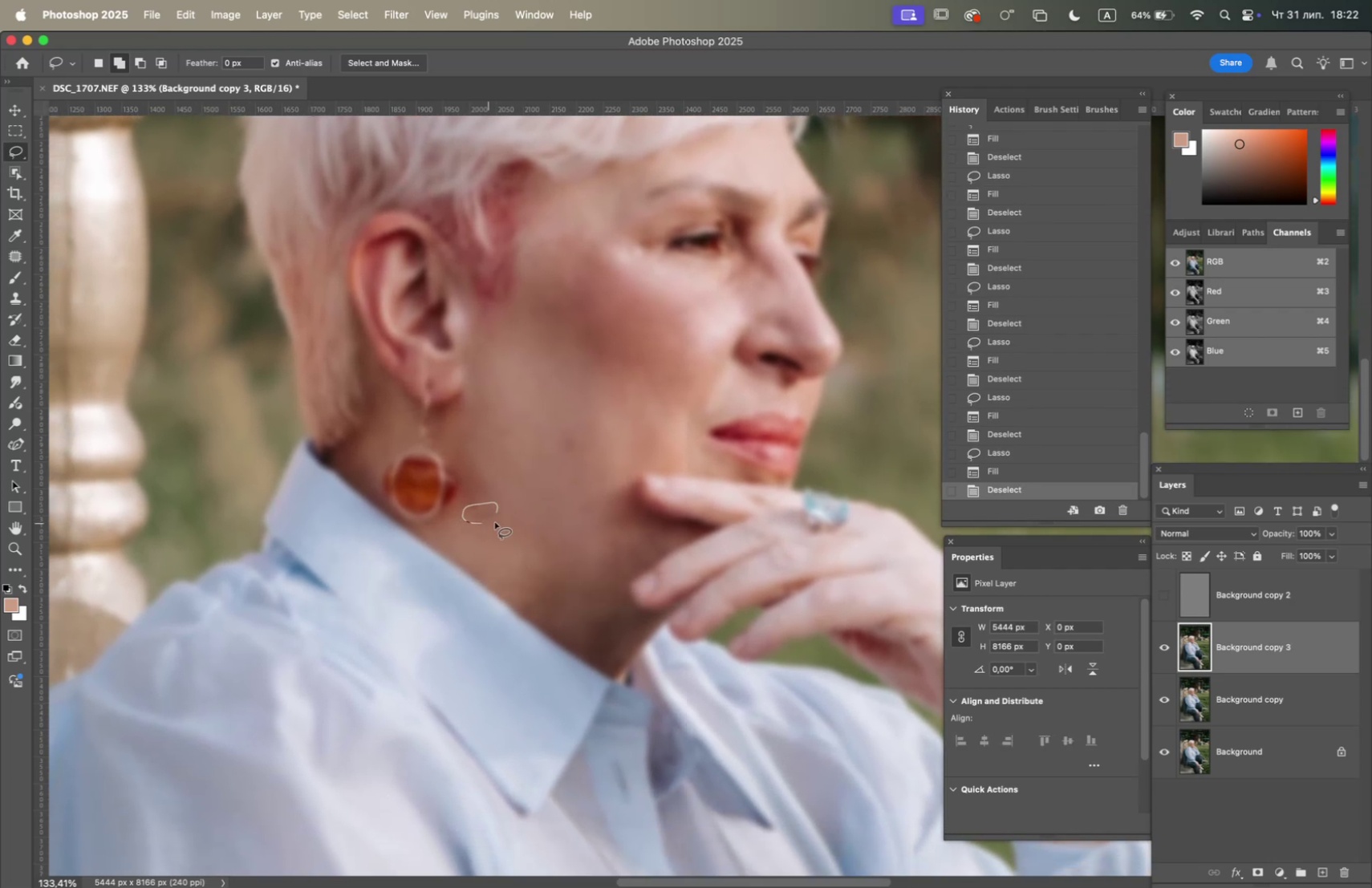 
key(F5)
 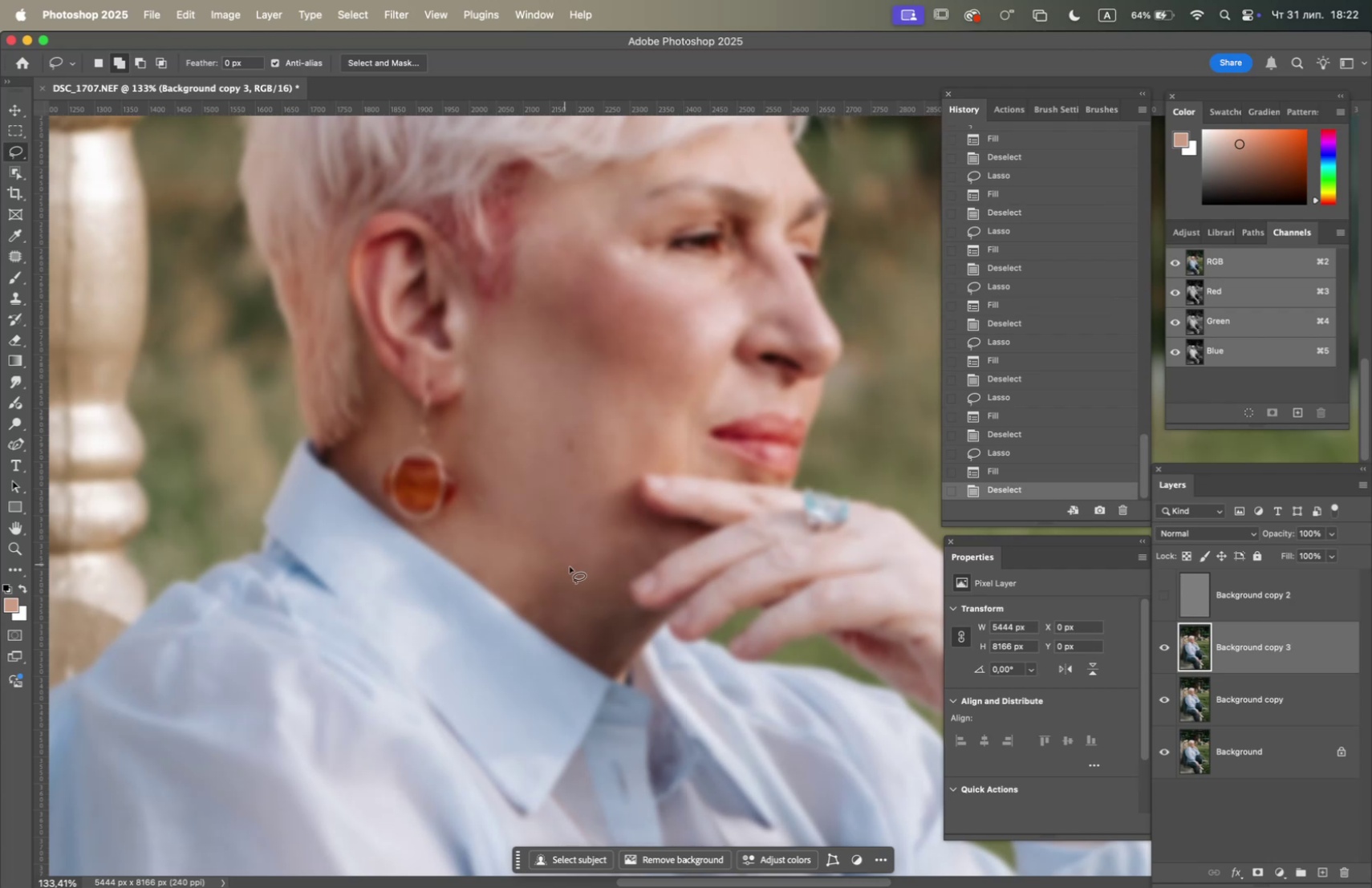 
left_click_drag(start_coordinate=[481, 503], to_coordinate=[475, 514])
 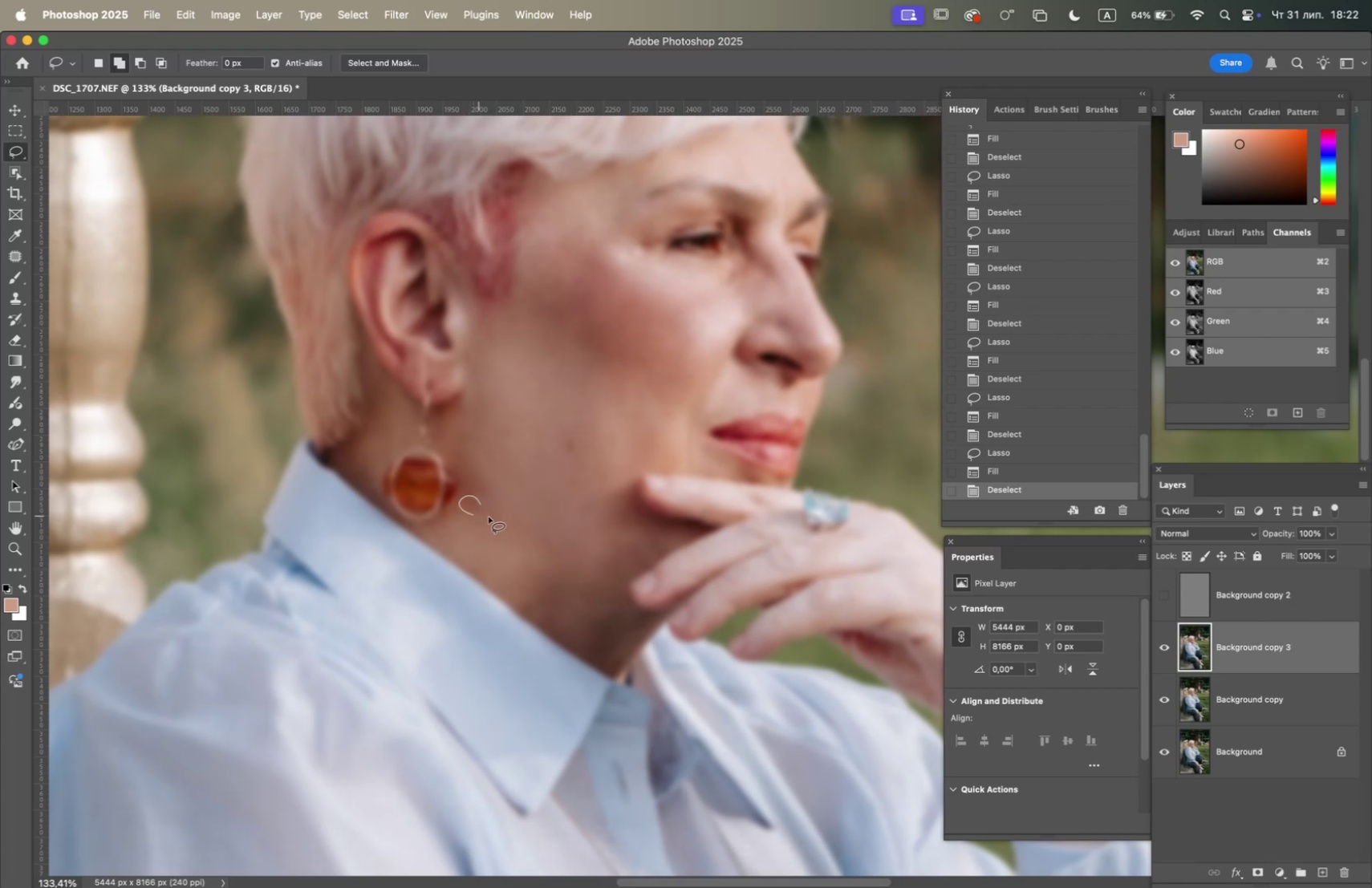 
key(F5)
 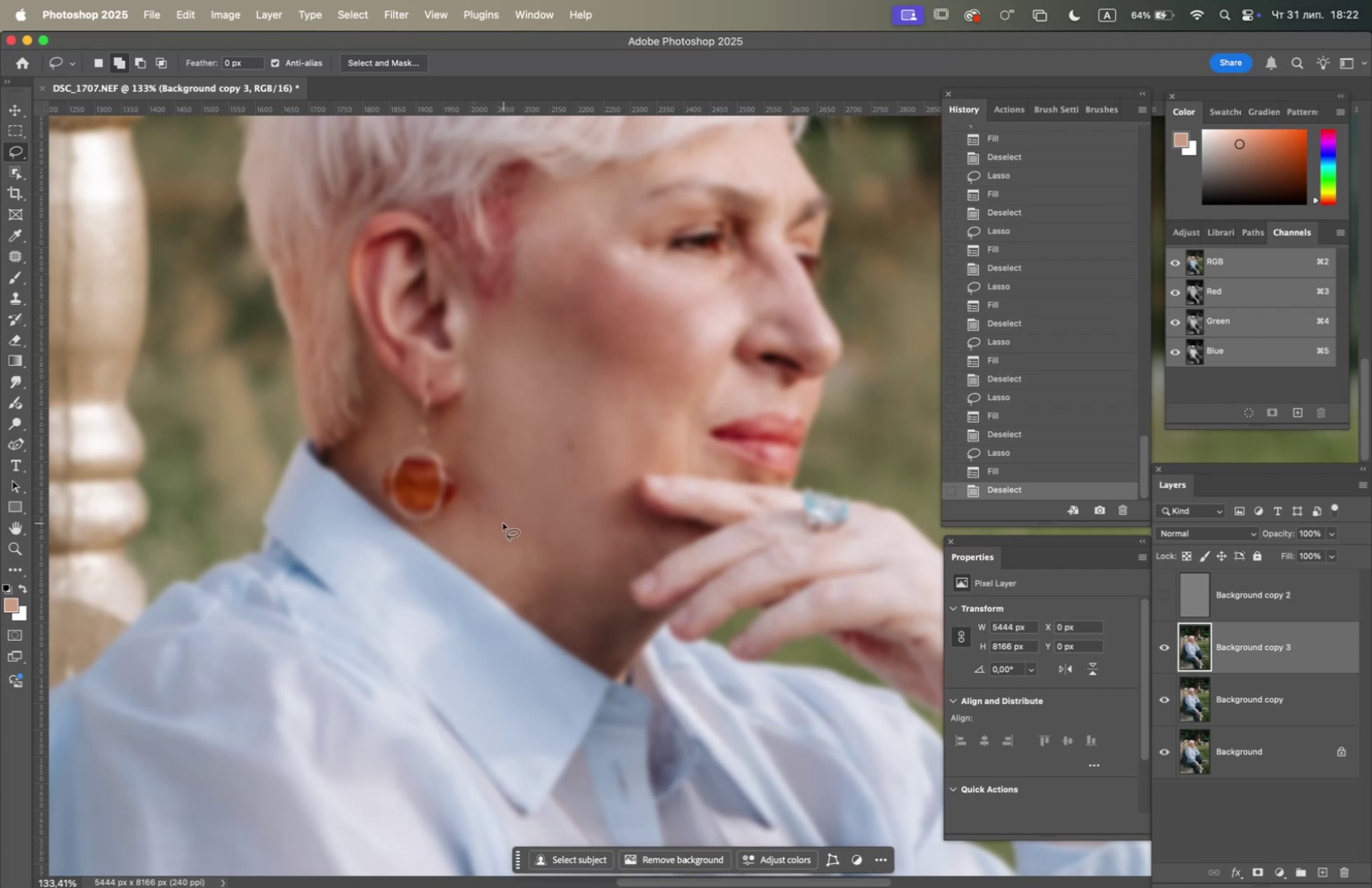 
left_click_drag(start_coordinate=[483, 503], to_coordinate=[477, 513])
 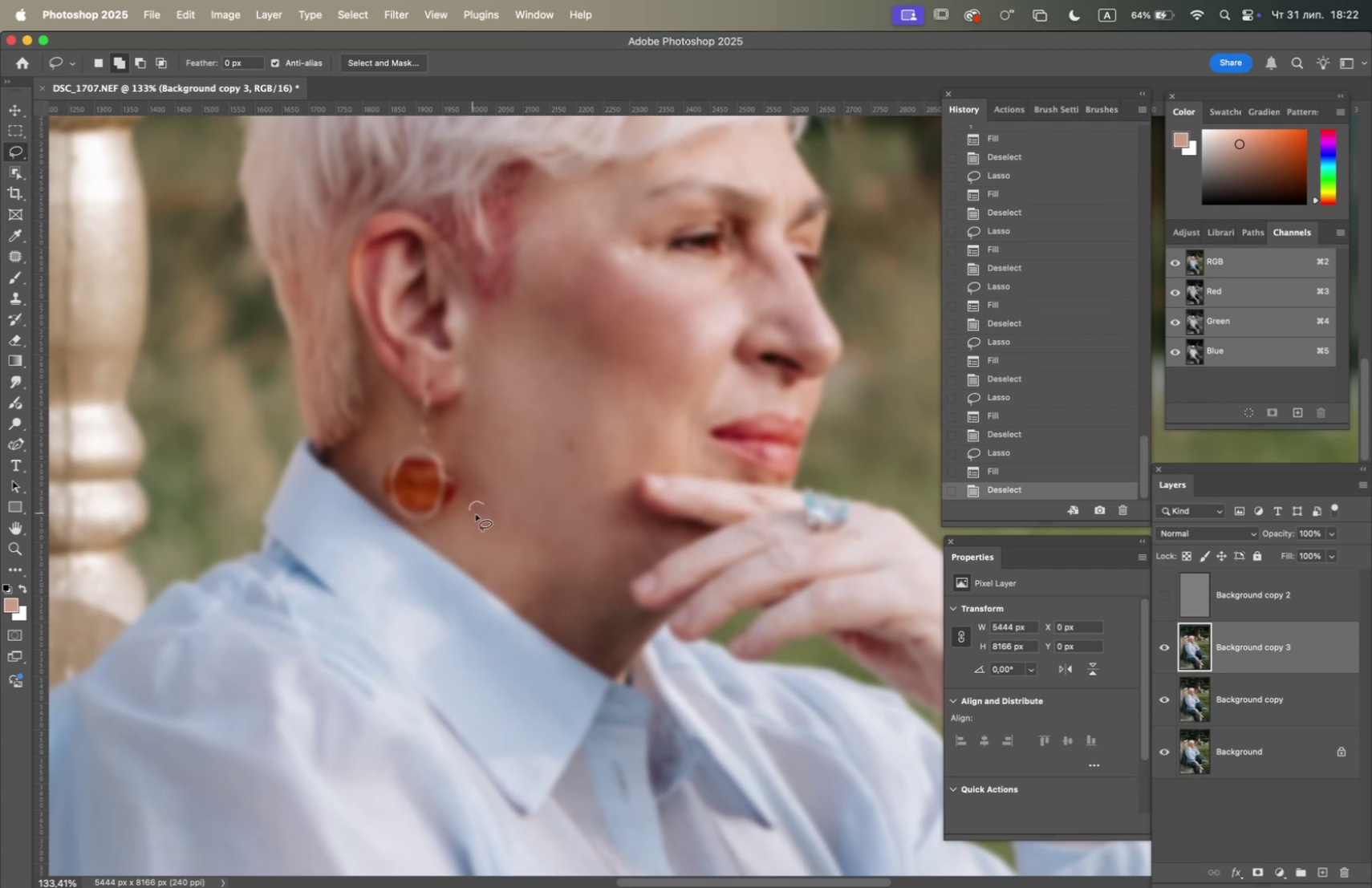 
key(F5)
 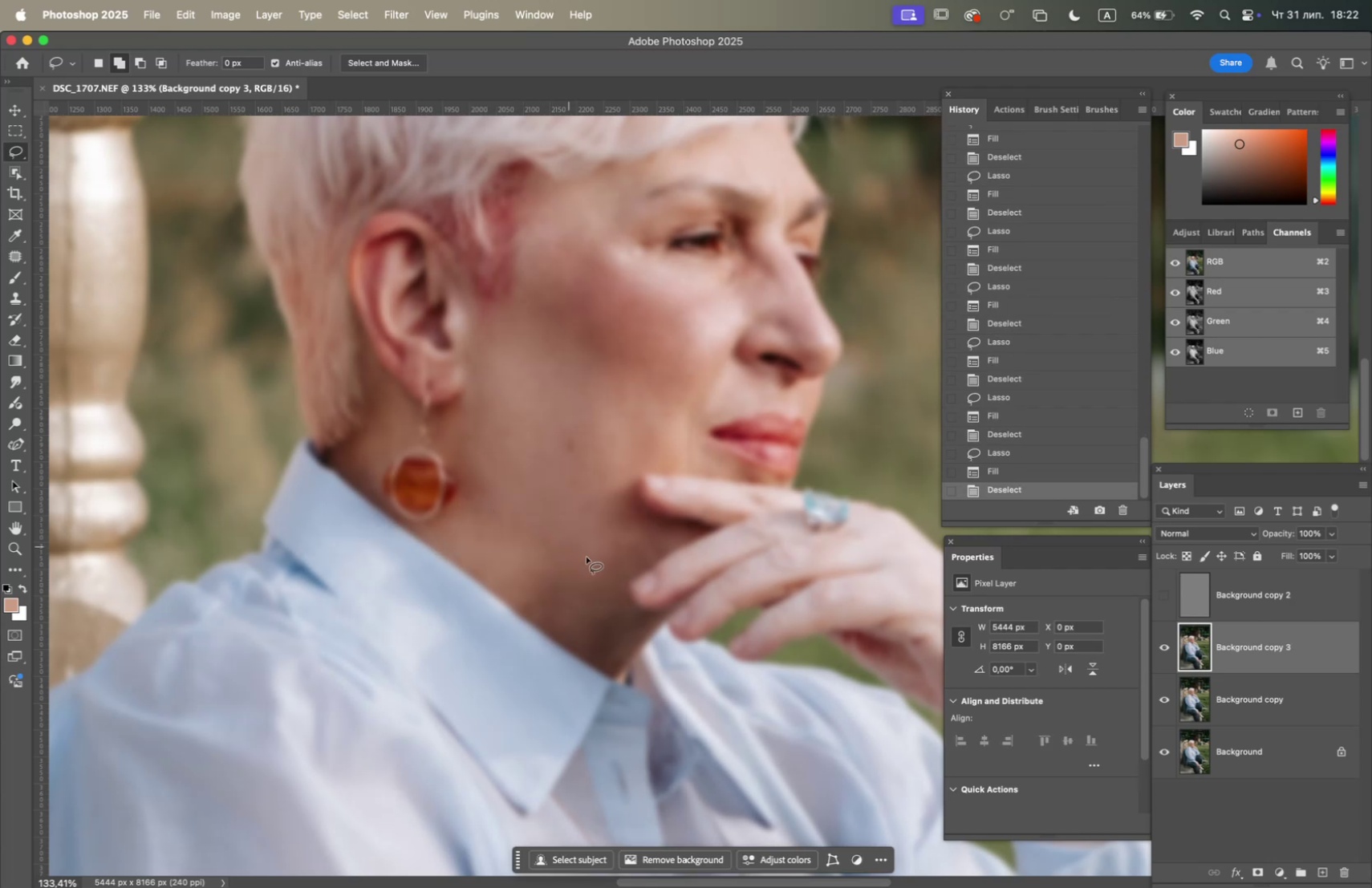 
hold_key(key=Space, duration=1.5)
 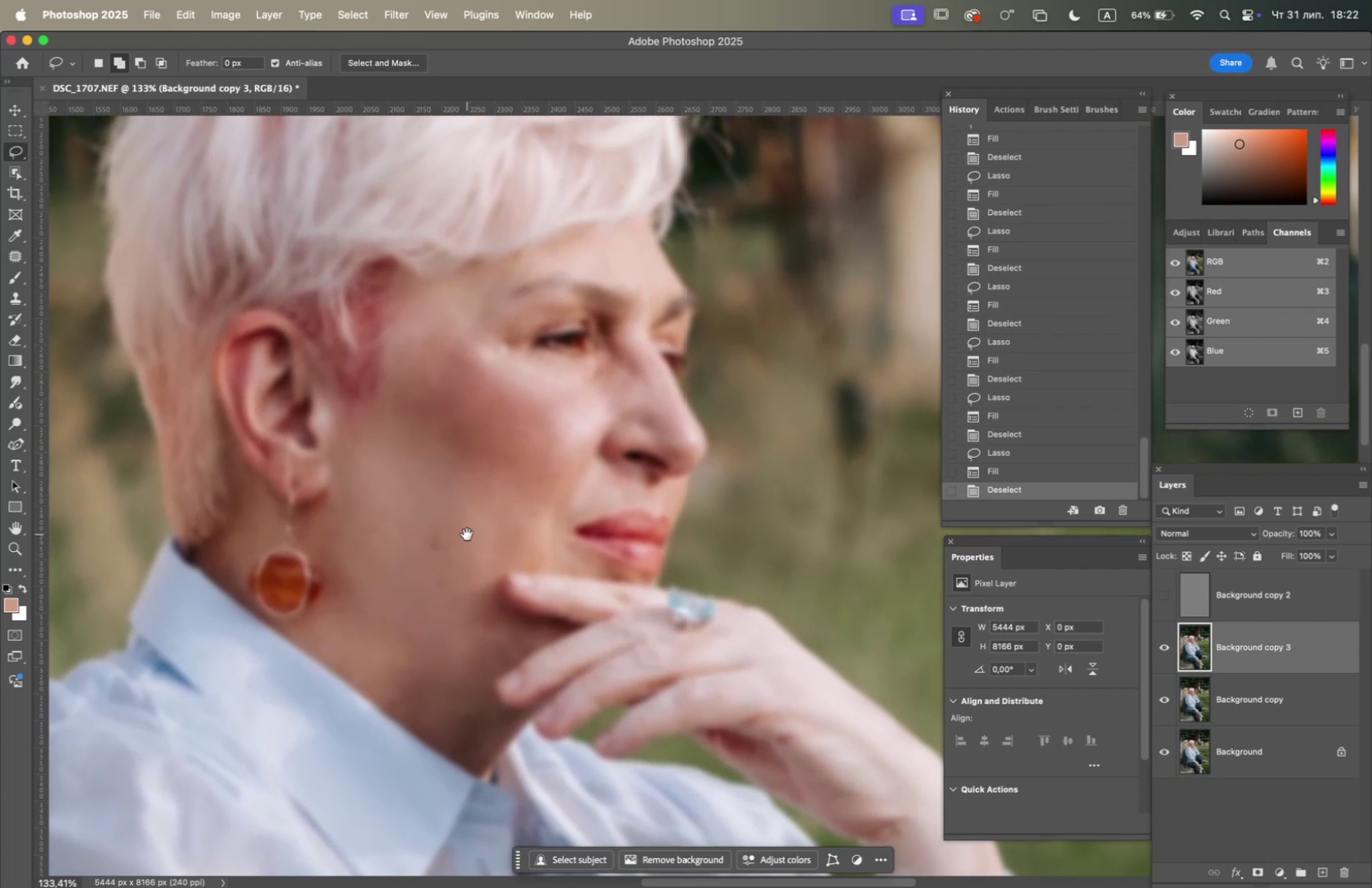 
left_click_drag(start_coordinate=[626, 545], to_coordinate=[557, 585])
 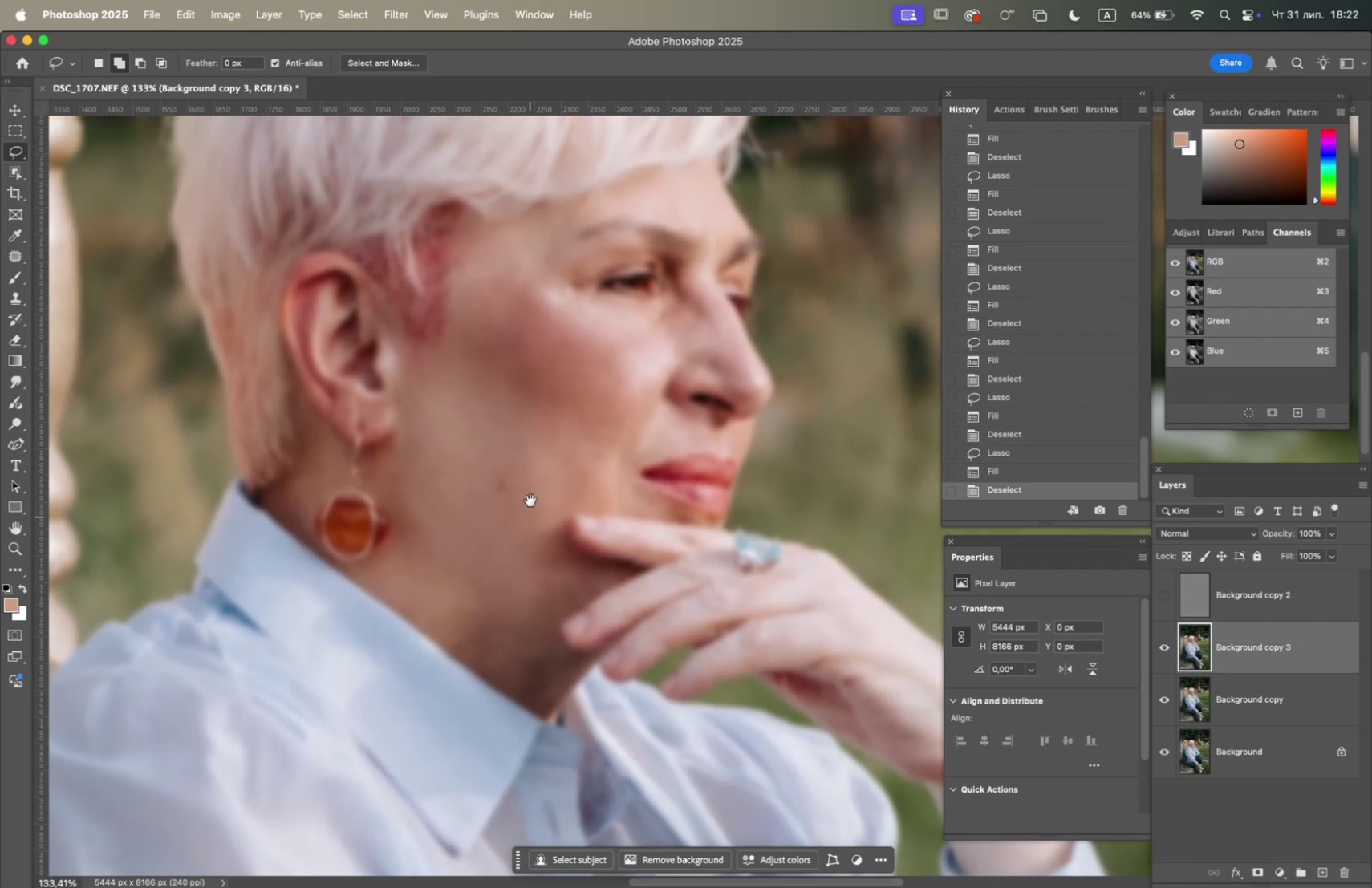 
left_click_drag(start_coordinate=[533, 476], to_coordinate=[467, 533])
 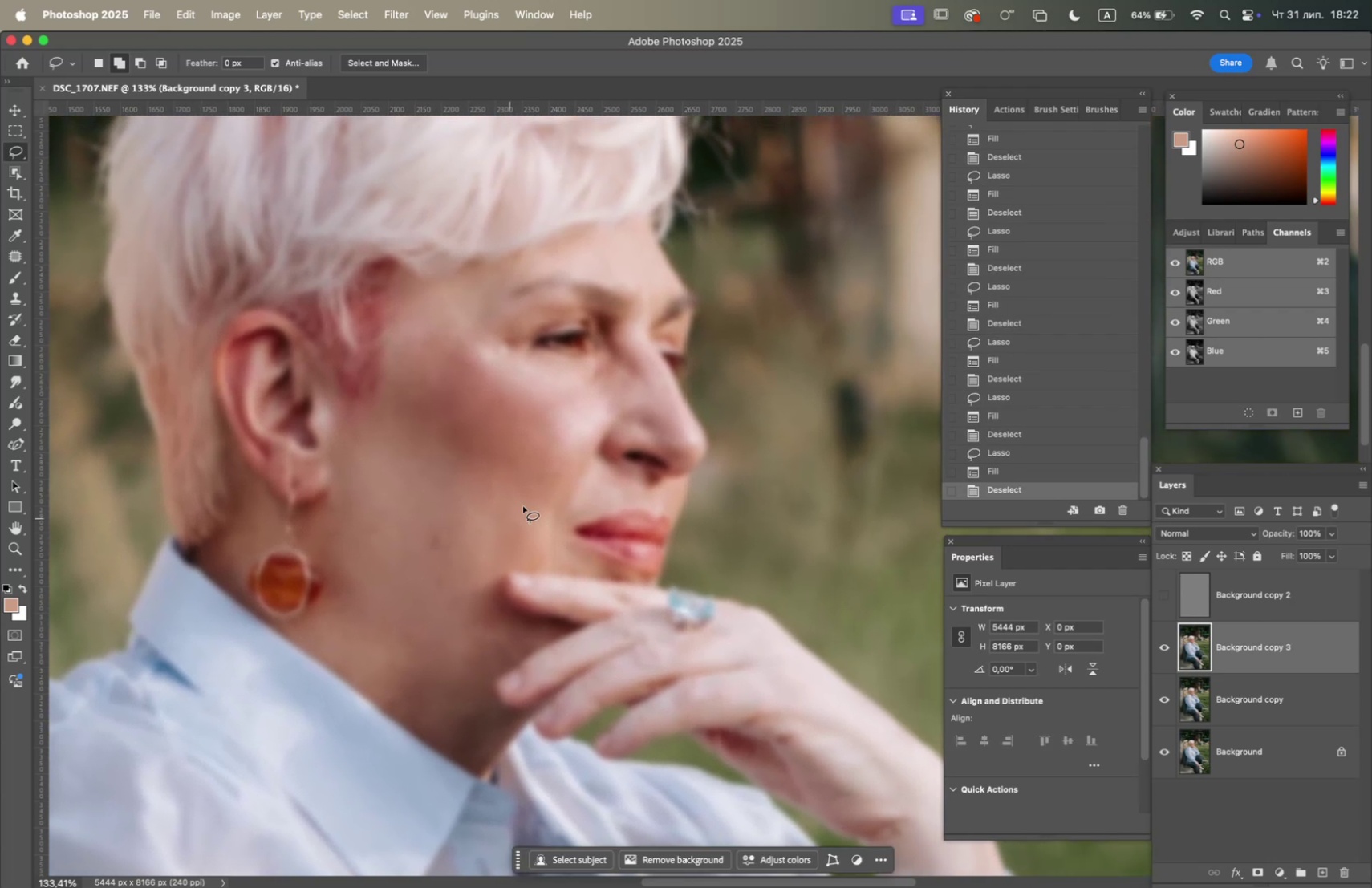 
hold_key(key=Space, duration=0.72)
 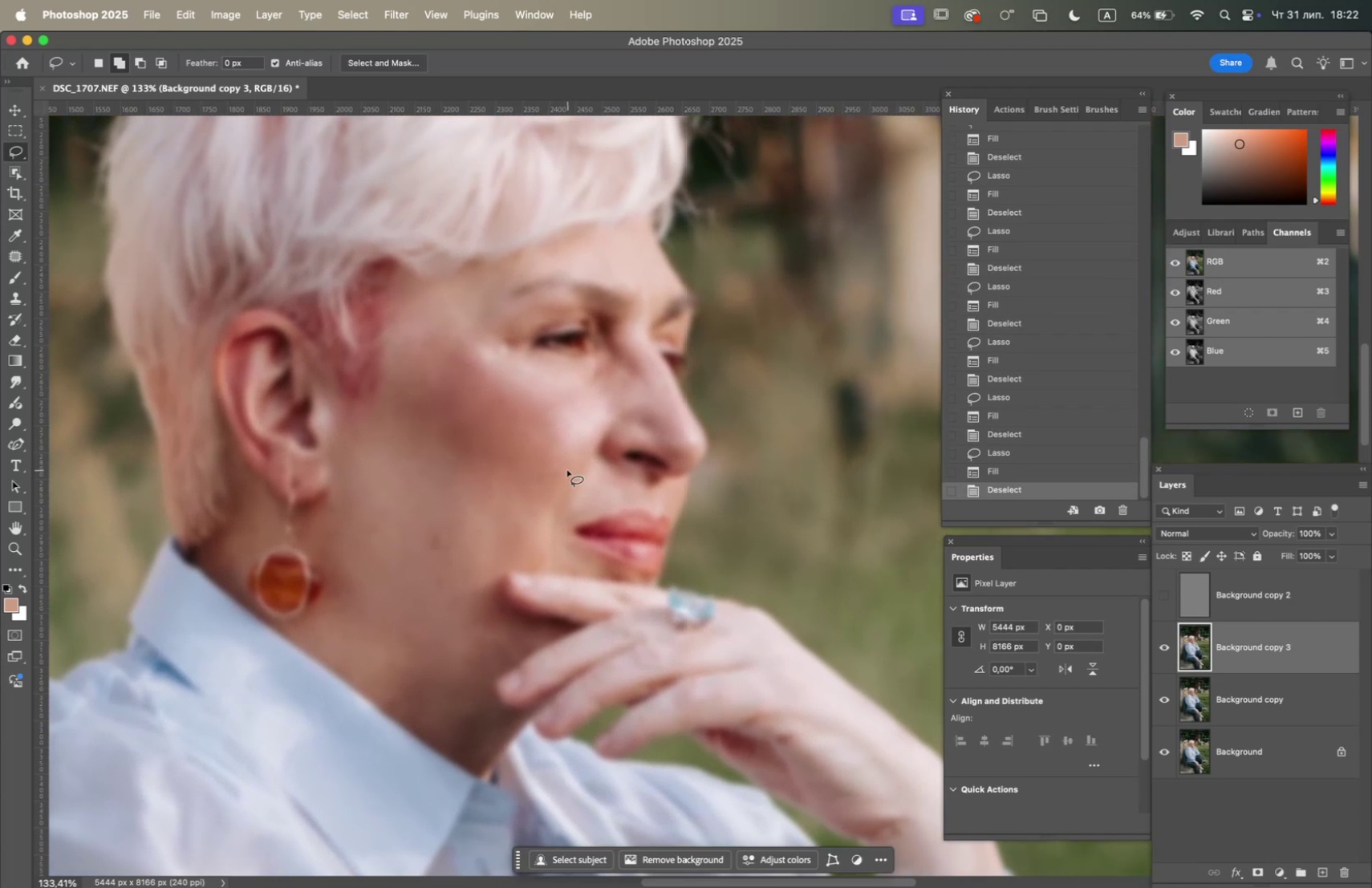 
left_click_drag(start_coordinate=[562, 470], to_coordinate=[552, 484])
 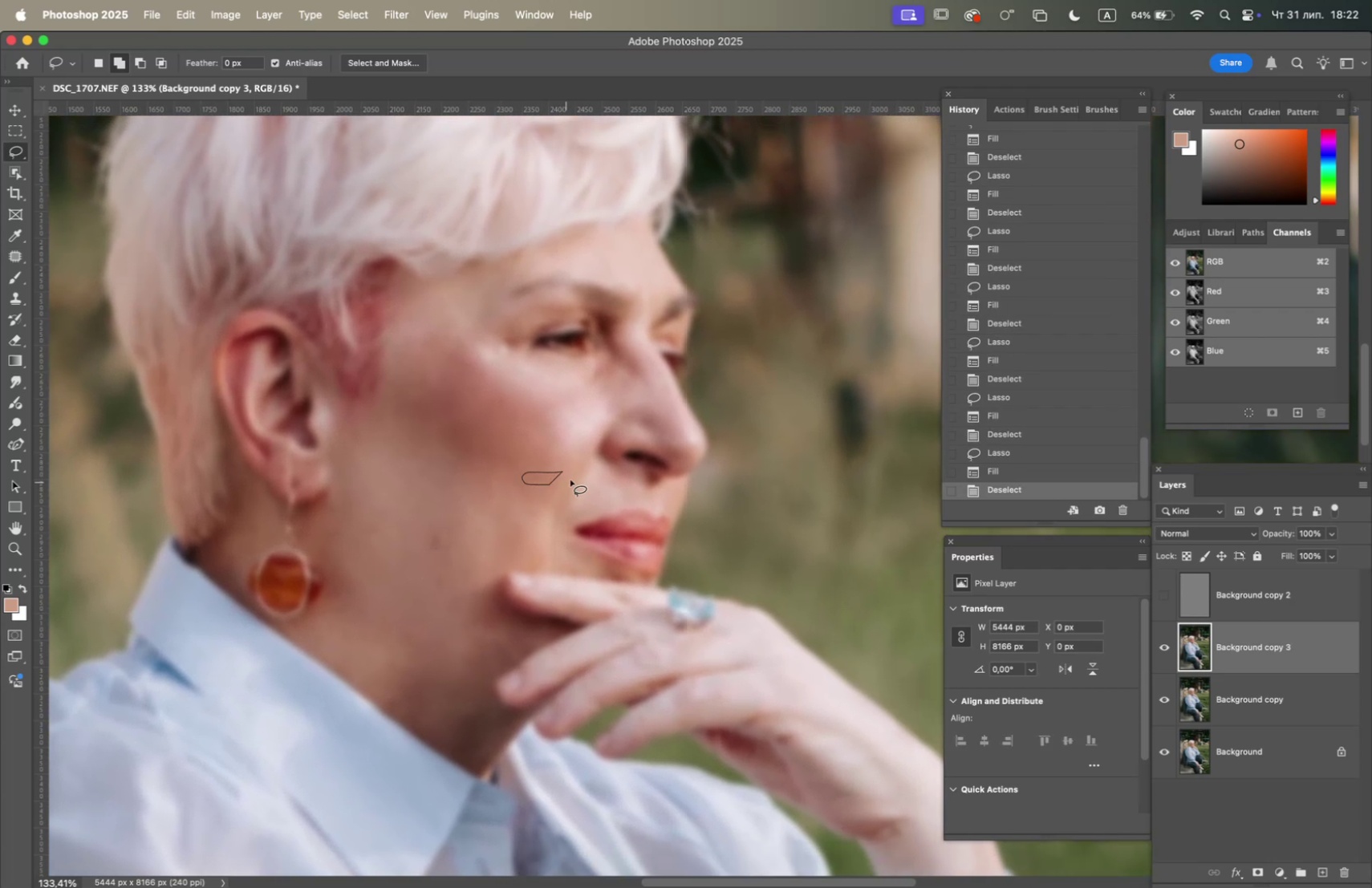 
key(F5)
 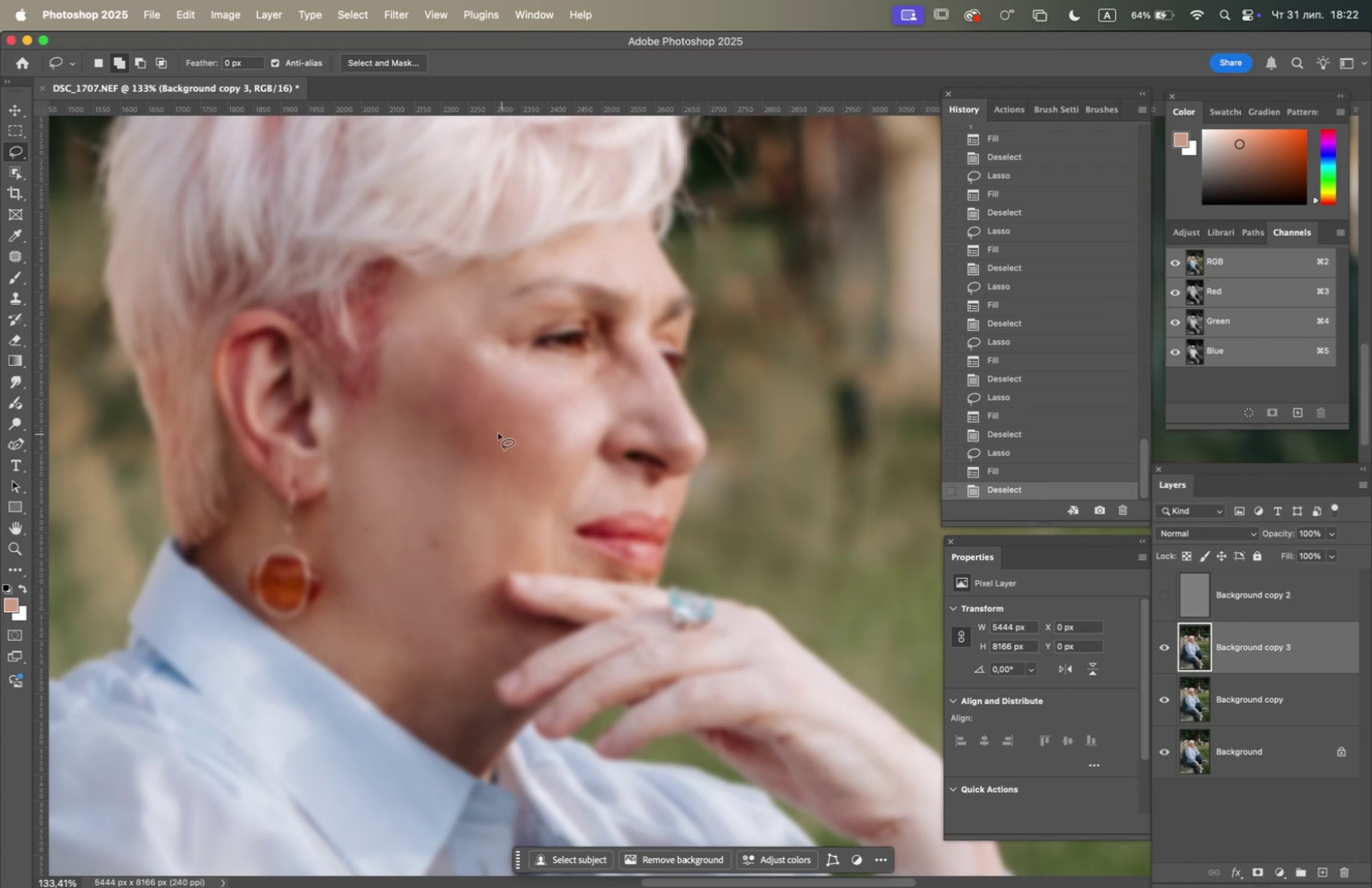 
left_click_drag(start_coordinate=[449, 429], to_coordinate=[456, 456])
 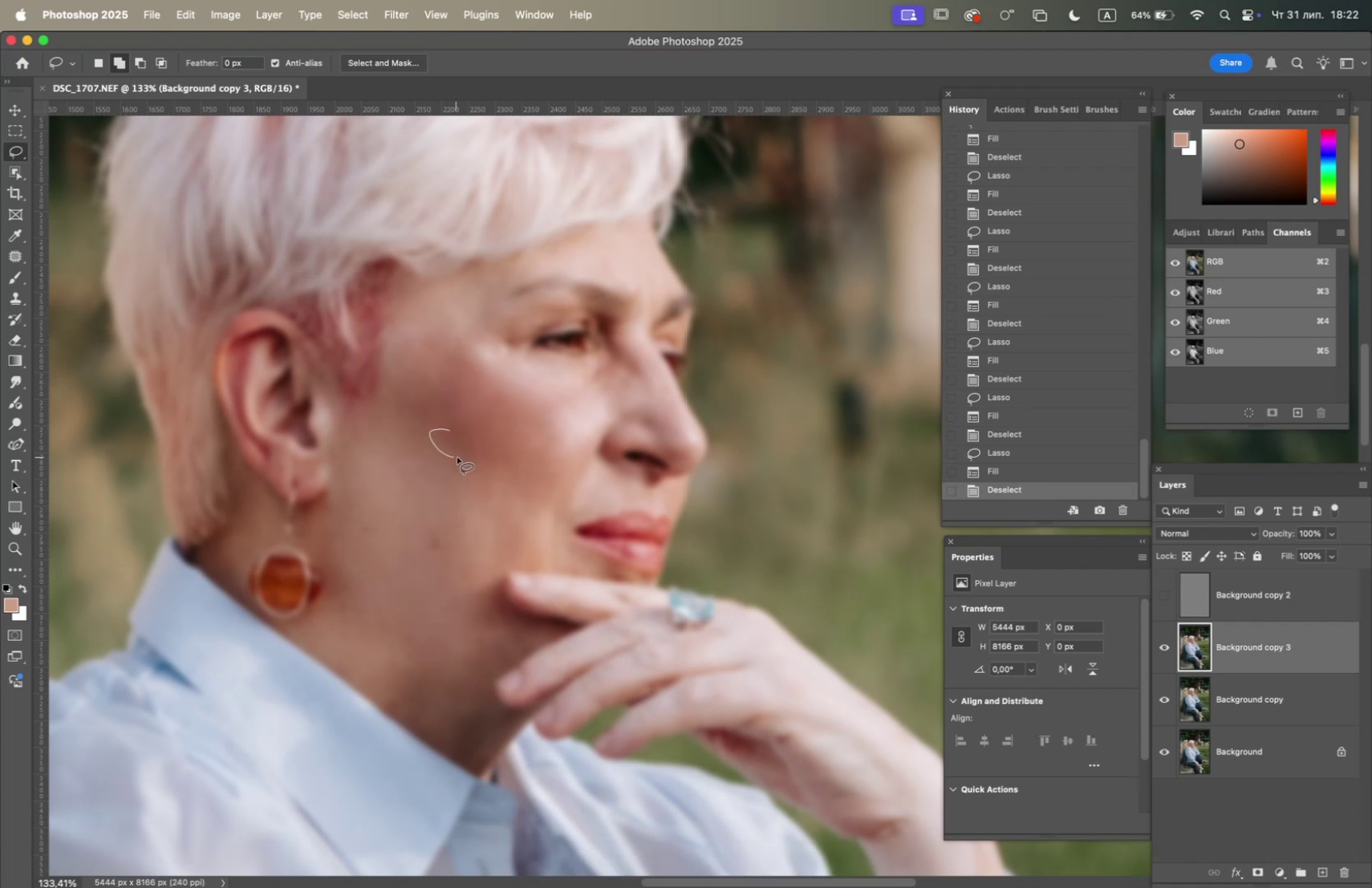 
key(F5)
 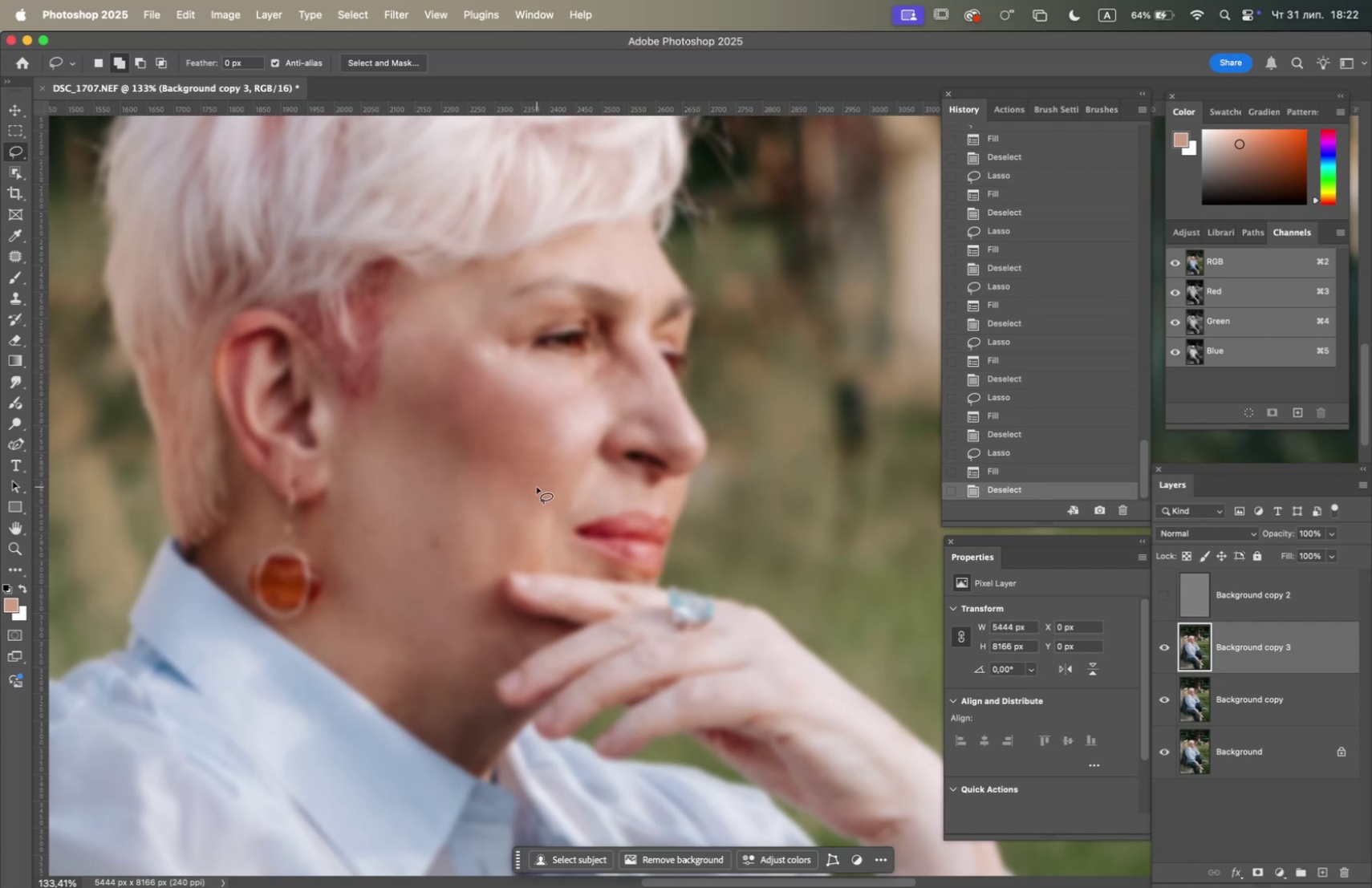 
wait(11.7)
 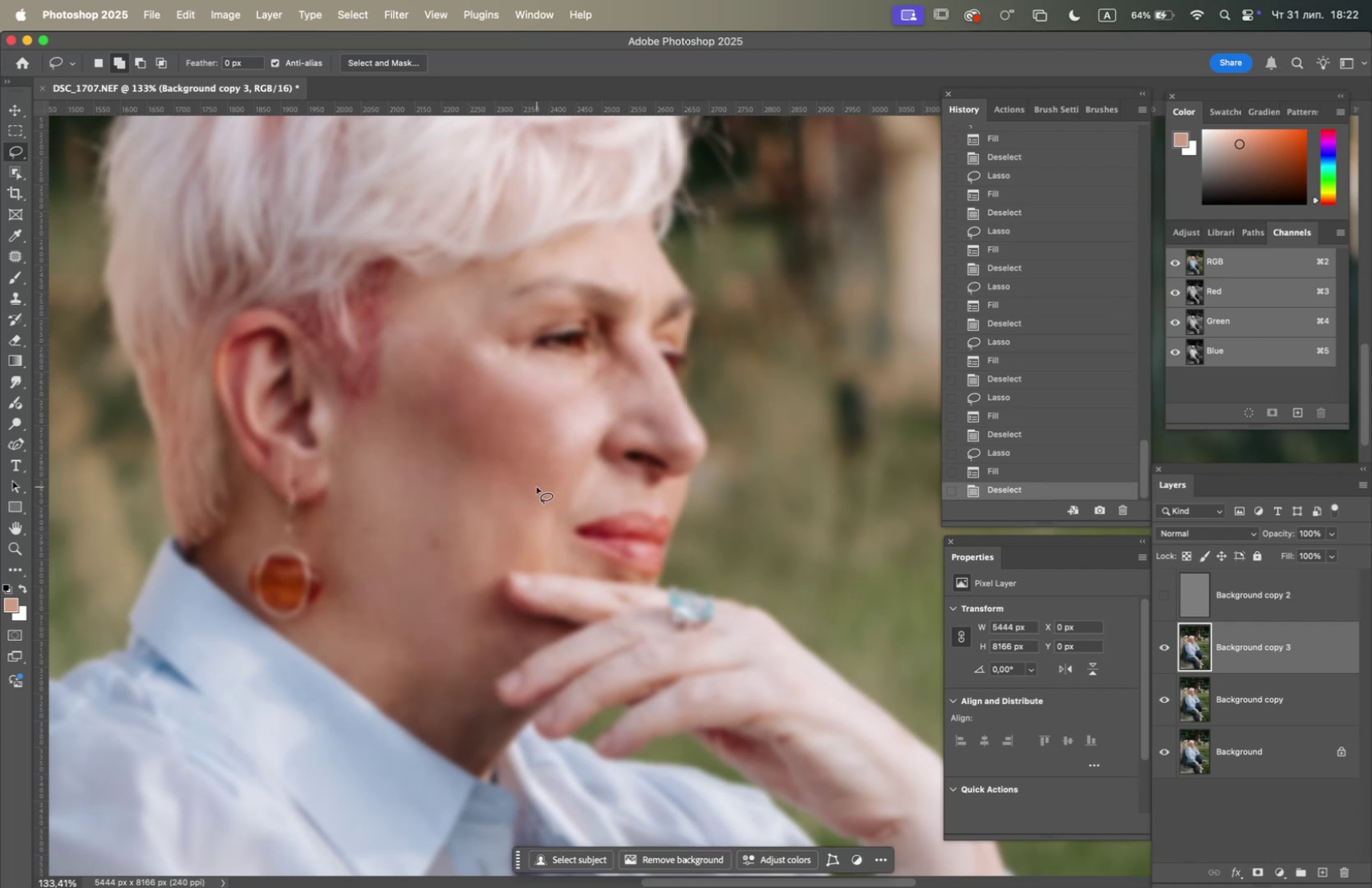 
left_click_drag(start_coordinate=[8, 276], to_coordinate=[72, 326])
 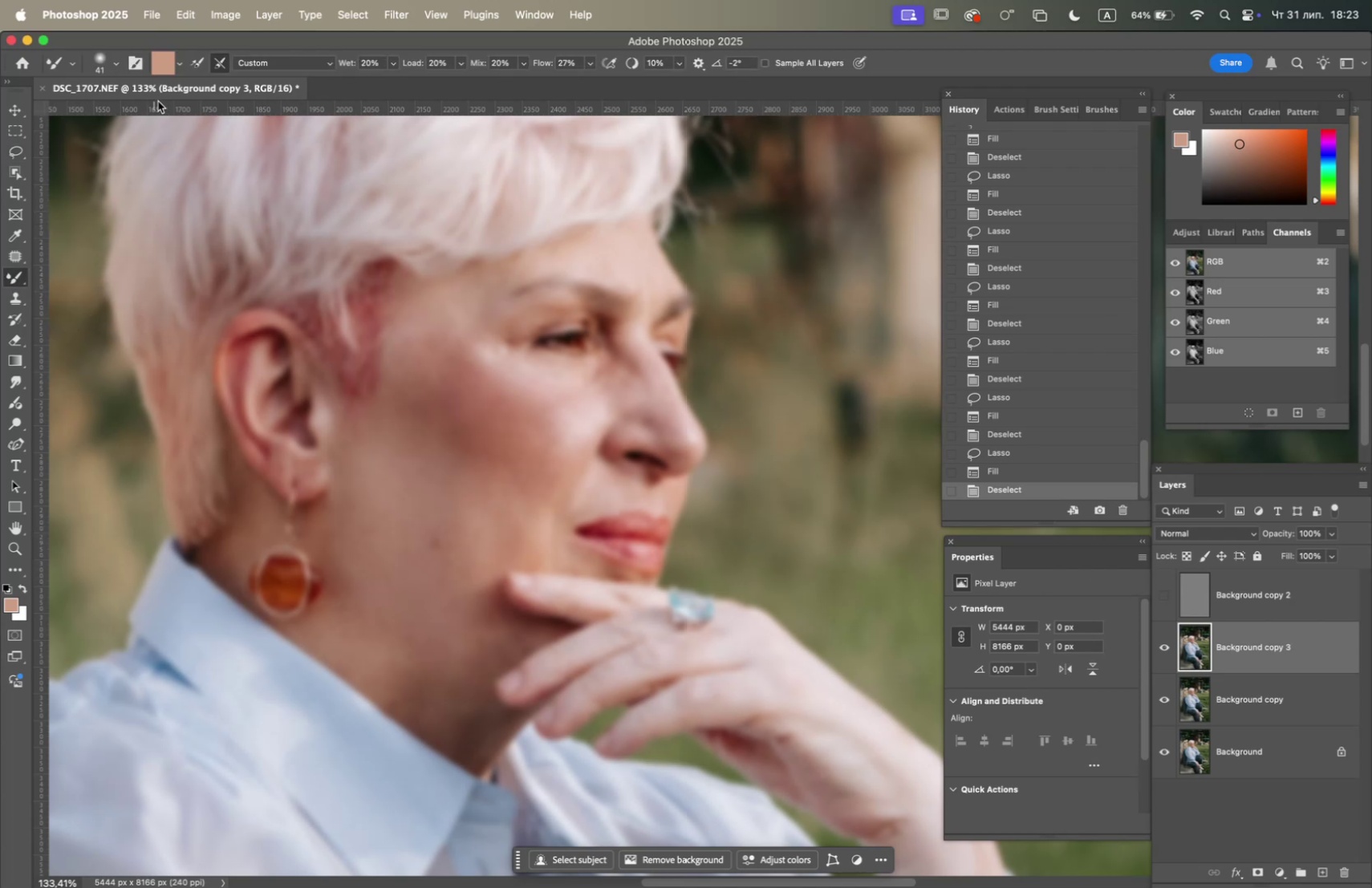 
left_click([197, 67])
 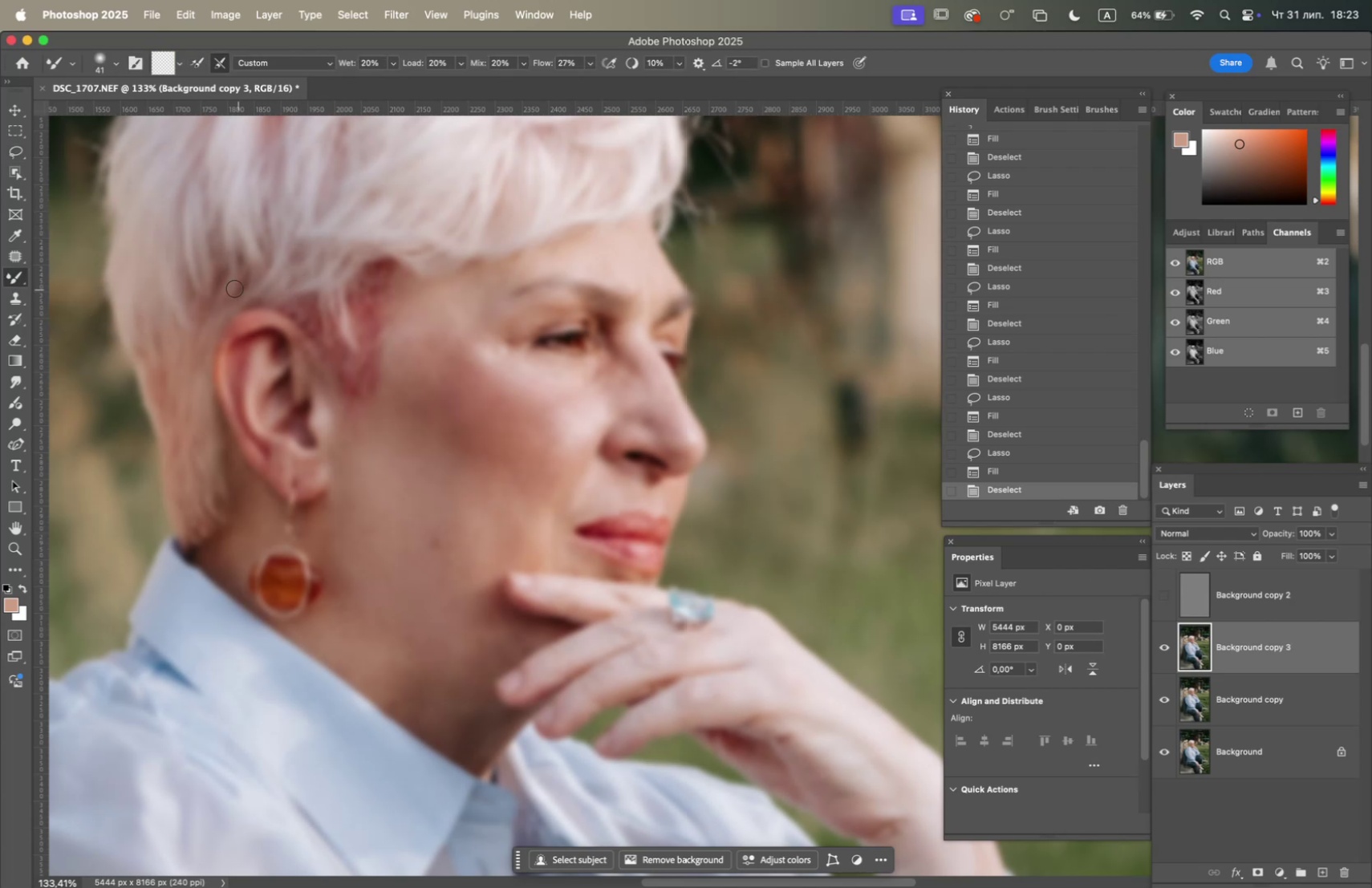 
right_click([528, 452])
 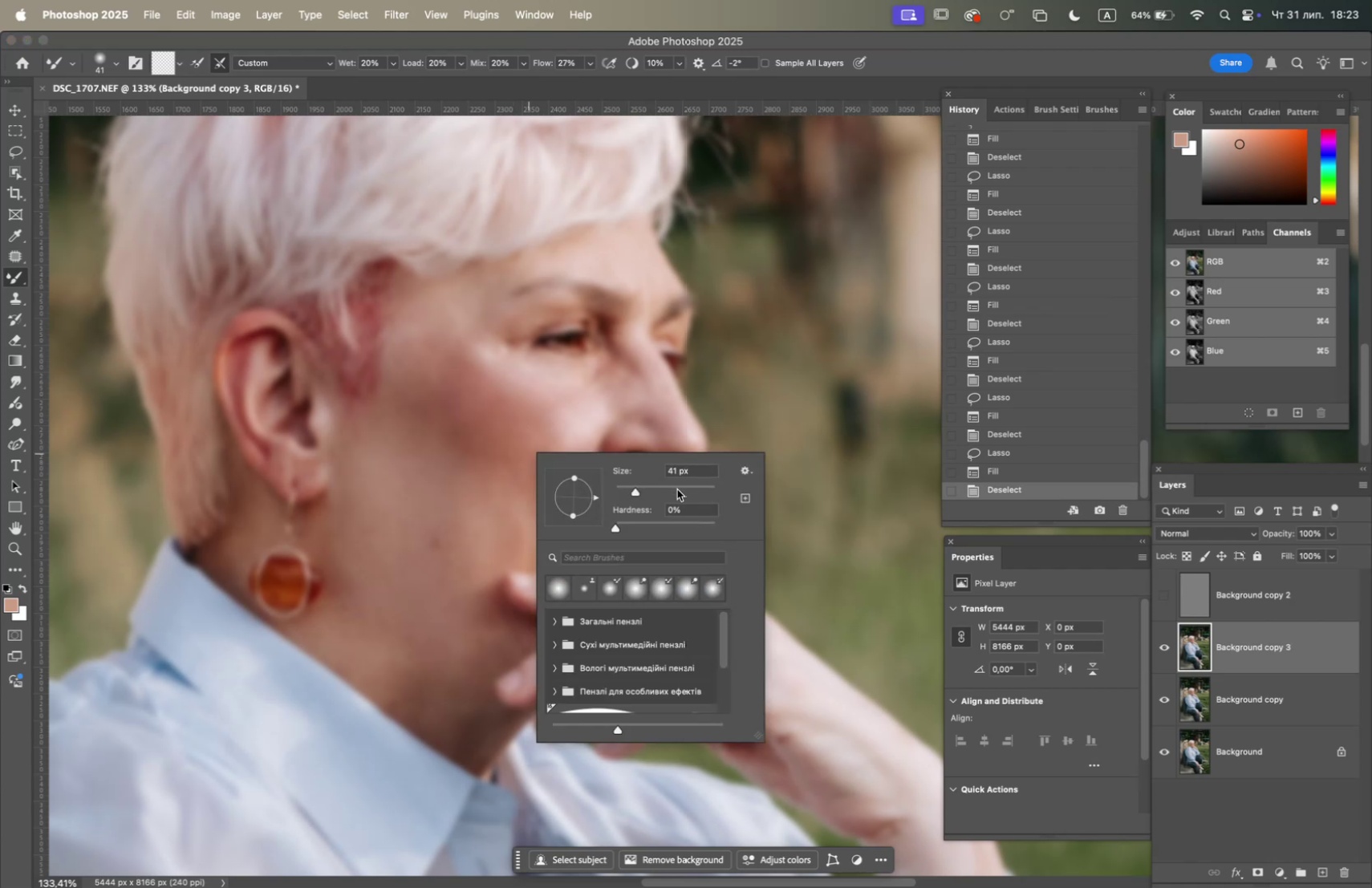 
left_click([671, 488])
 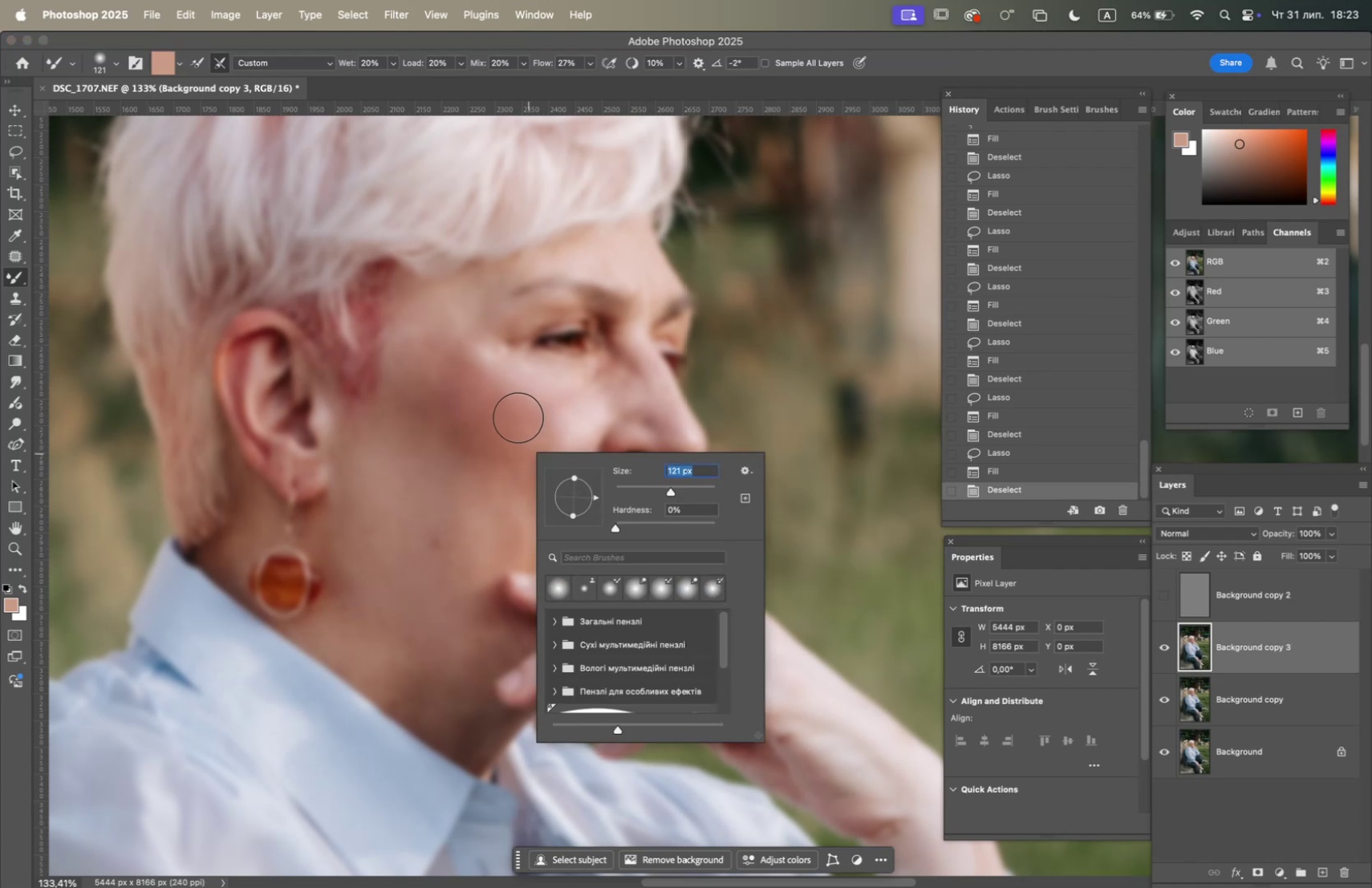 
left_click([499, 412])
 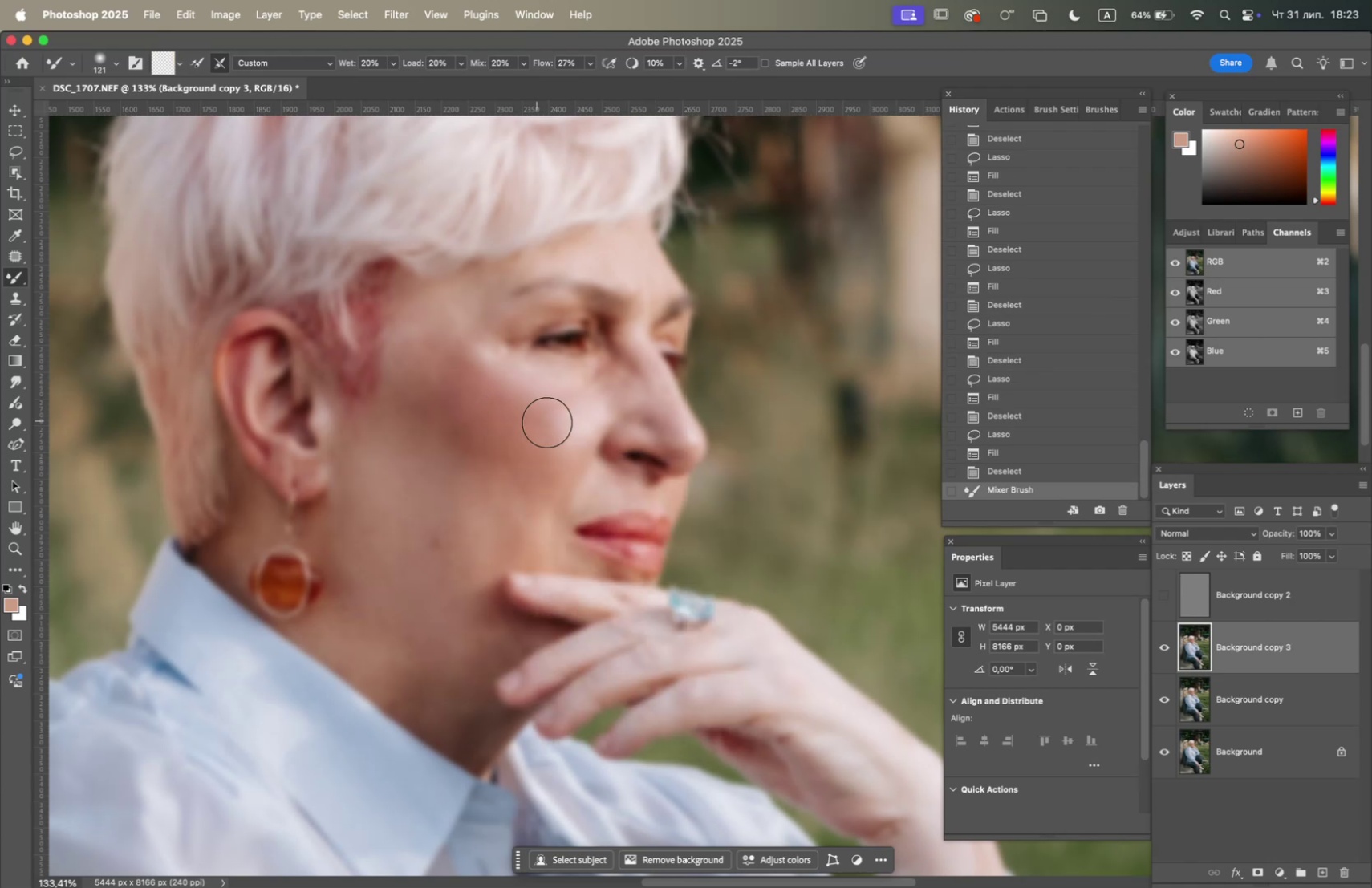 
left_click_drag(start_coordinate=[556, 424], to_coordinate=[551, 418])
 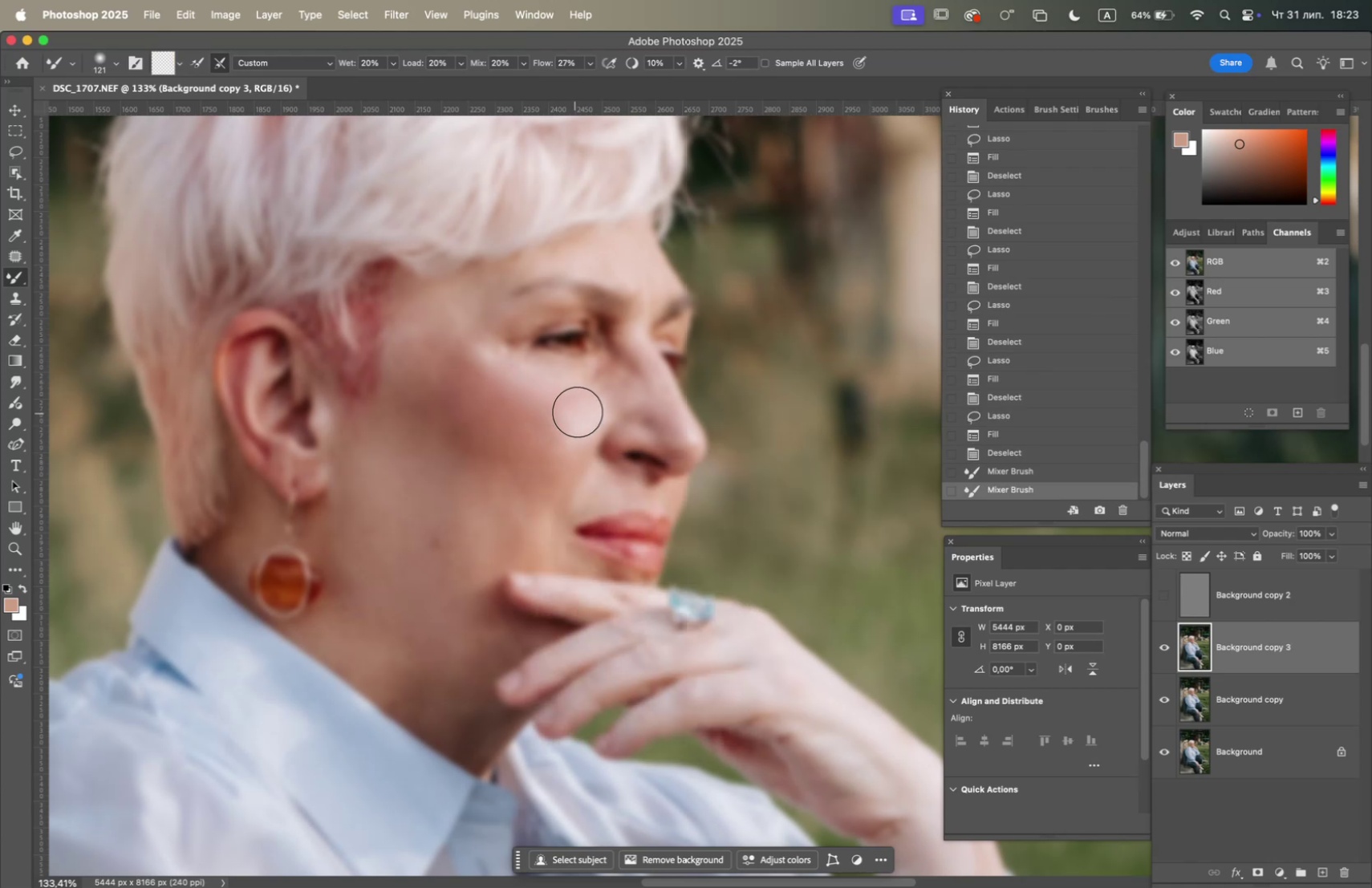 
left_click_drag(start_coordinate=[581, 408], to_coordinate=[461, 373])
 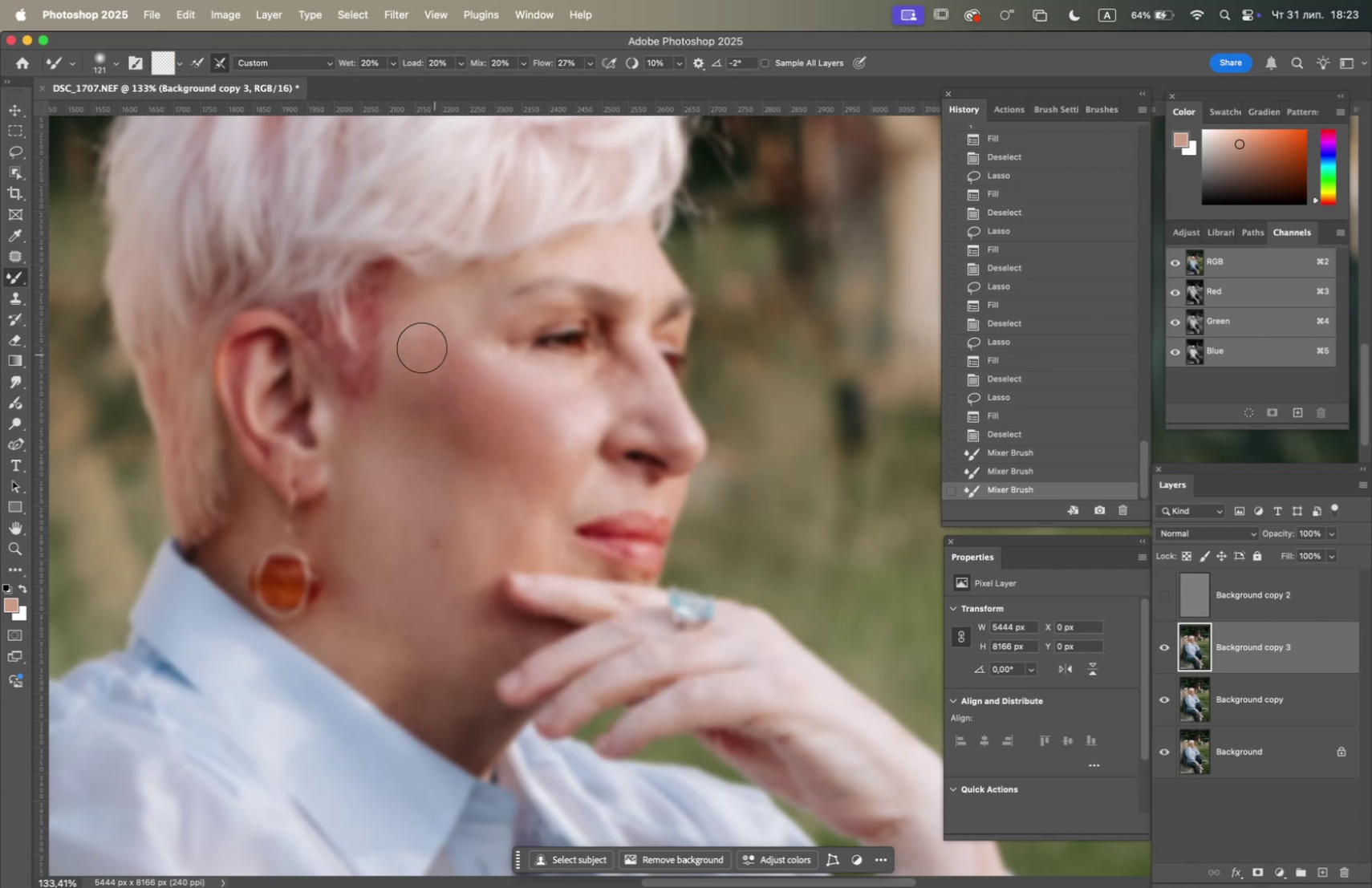 
left_click_drag(start_coordinate=[420, 349], to_coordinate=[446, 425])
 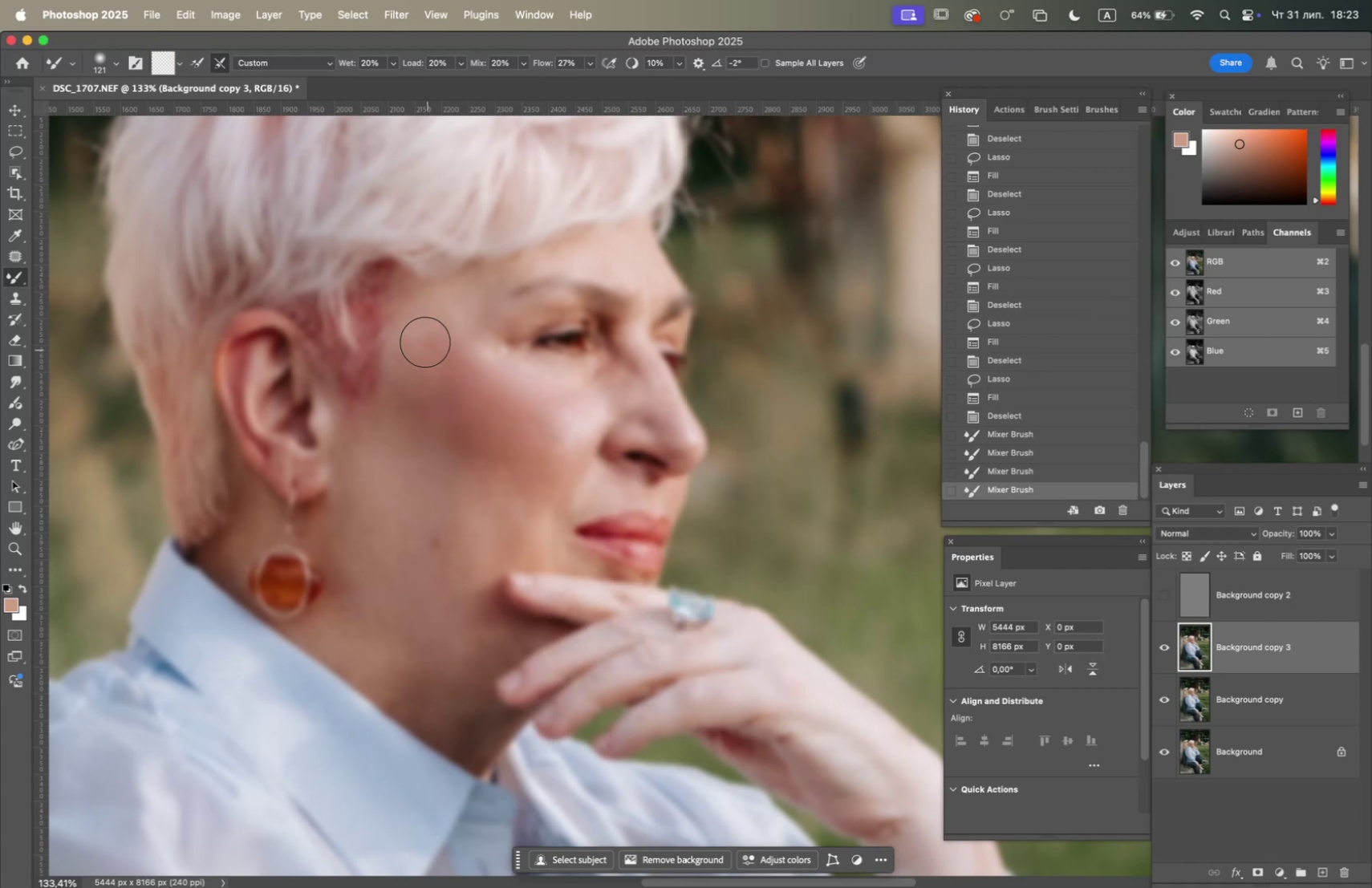 
left_click_drag(start_coordinate=[426, 325], to_coordinate=[425, 346])
 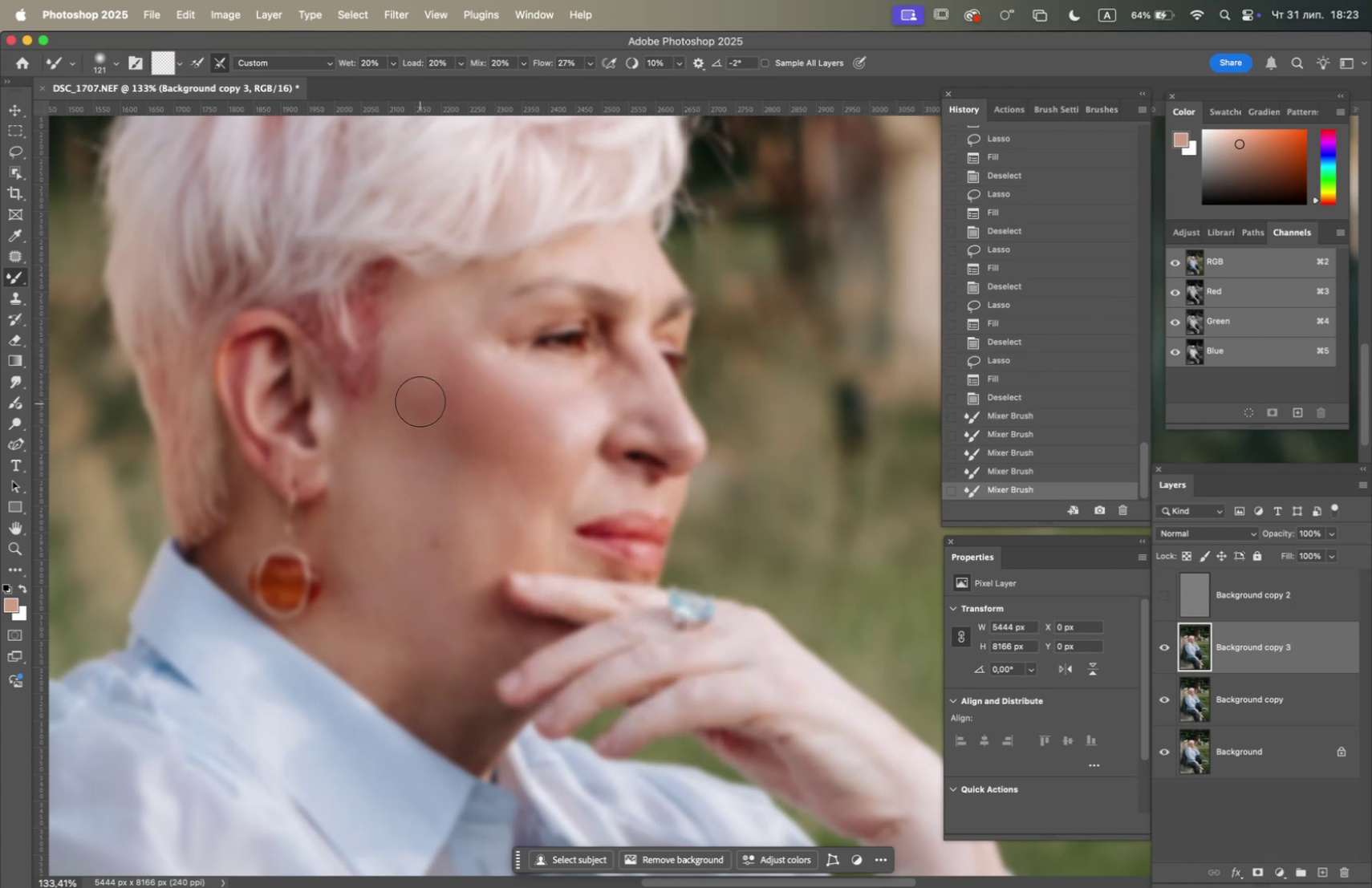 
left_click_drag(start_coordinate=[432, 392], to_coordinate=[428, 363])
 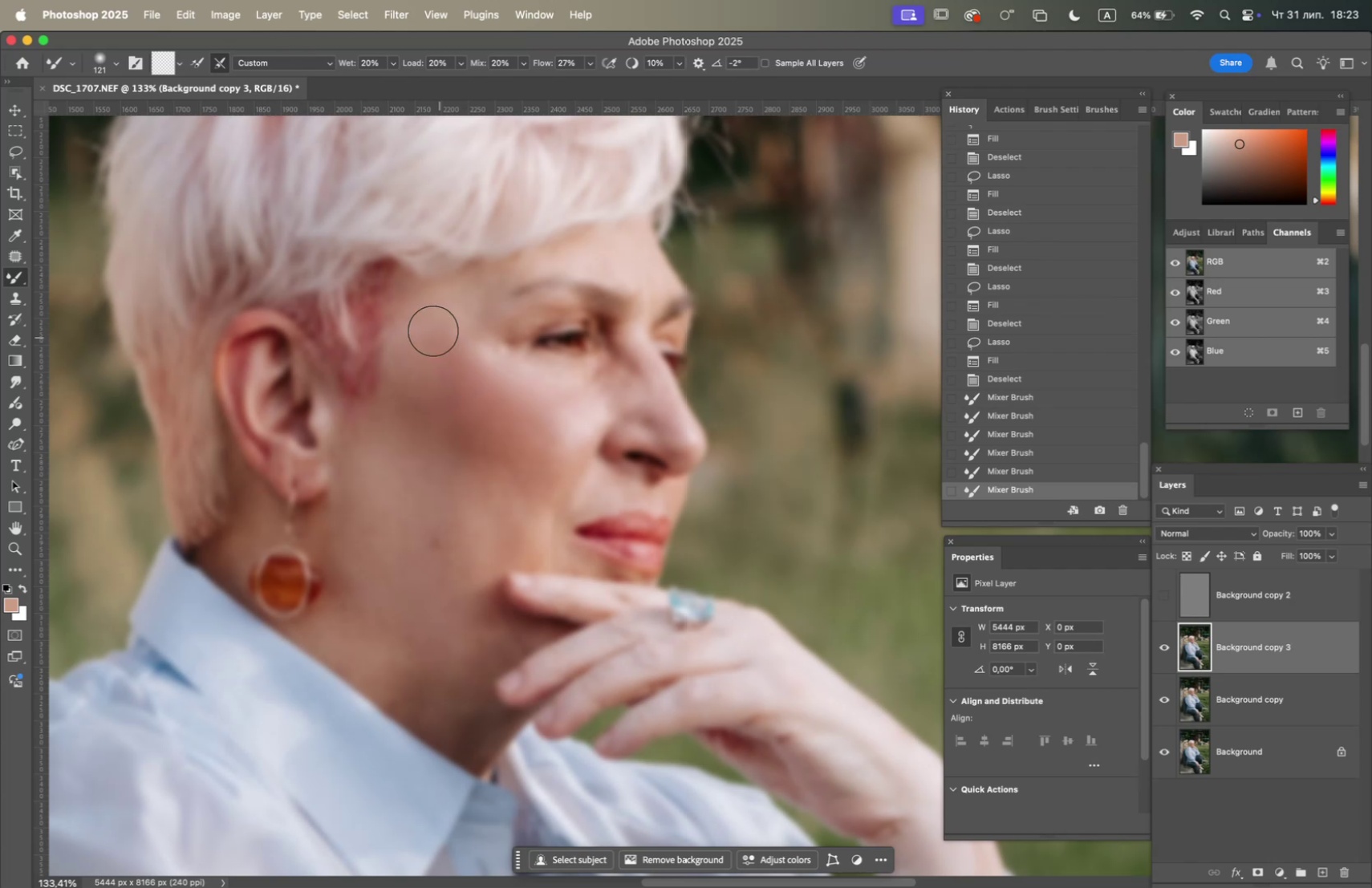 
left_click_drag(start_coordinate=[446, 325], to_coordinate=[454, 341])
 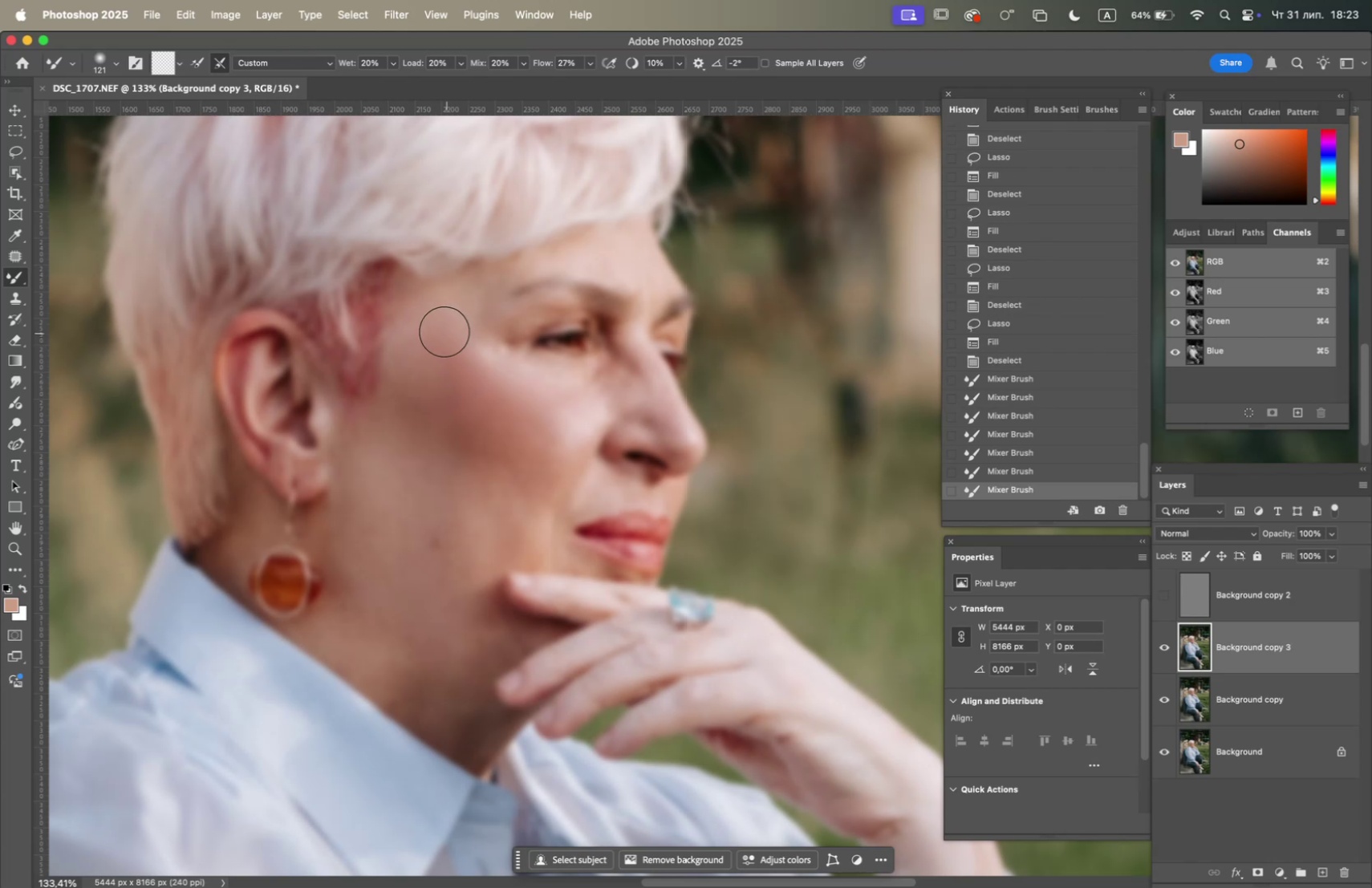 
left_click_drag(start_coordinate=[441, 327], to_coordinate=[442, 350])
 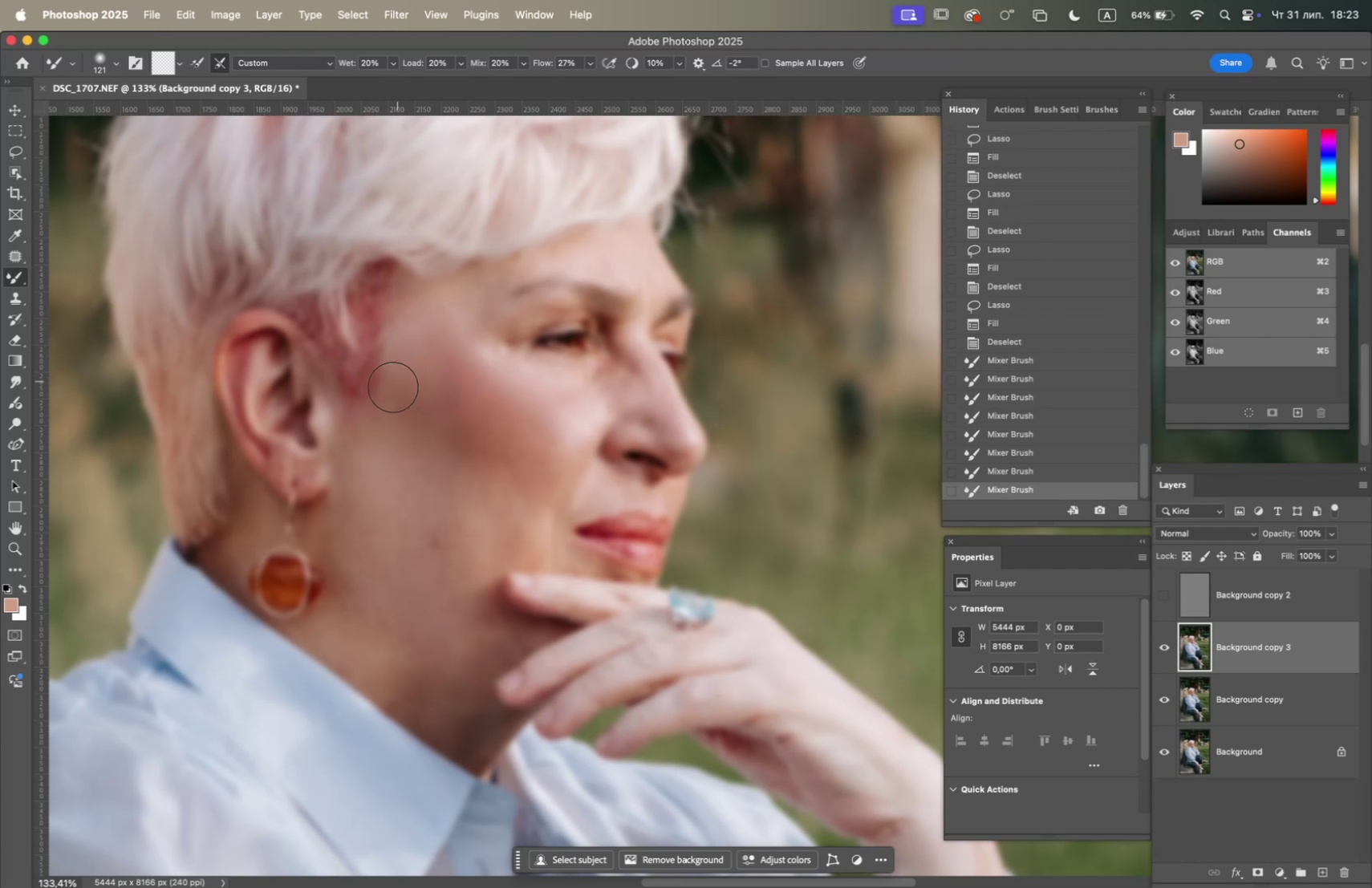 
left_click_drag(start_coordinate=[398, 392], to_coordinate=[417, 412])
 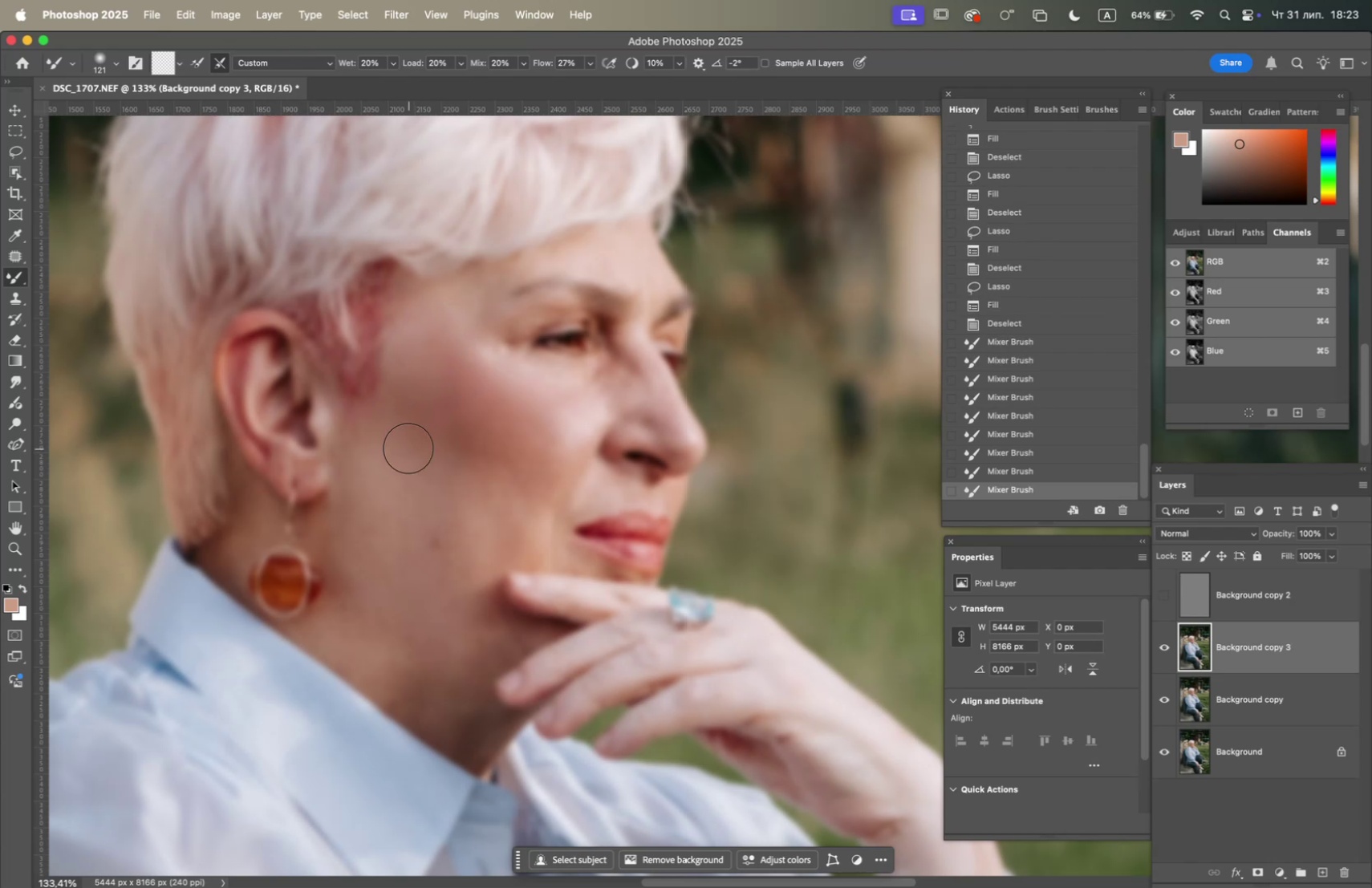 
left_click_drag(start_coordinate=[413, 432], to_coordinate=[443, 461])
 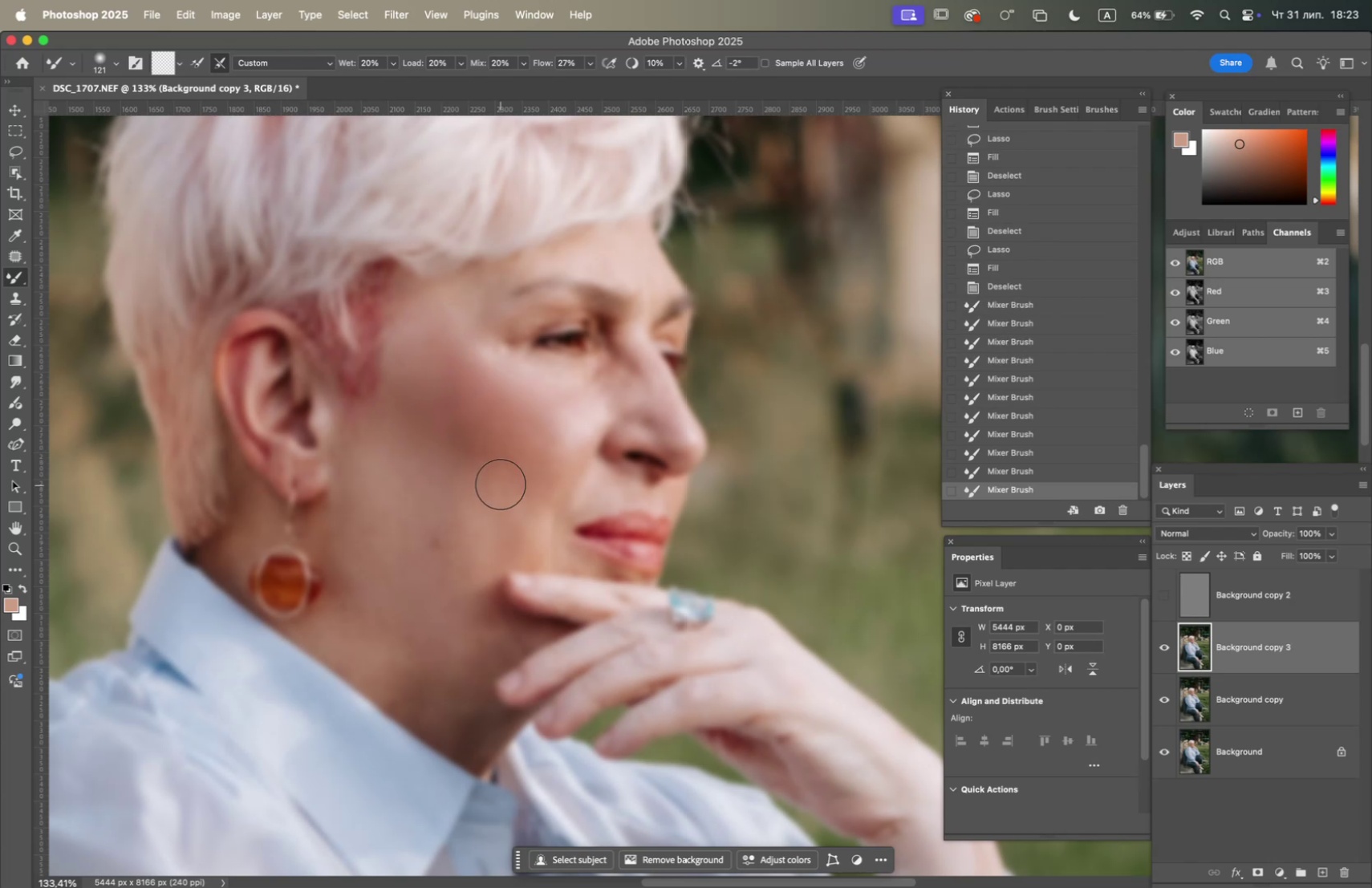 
left_click_drag(start_coordinate=[500, 480], to_coordinate=[477, 469])
 